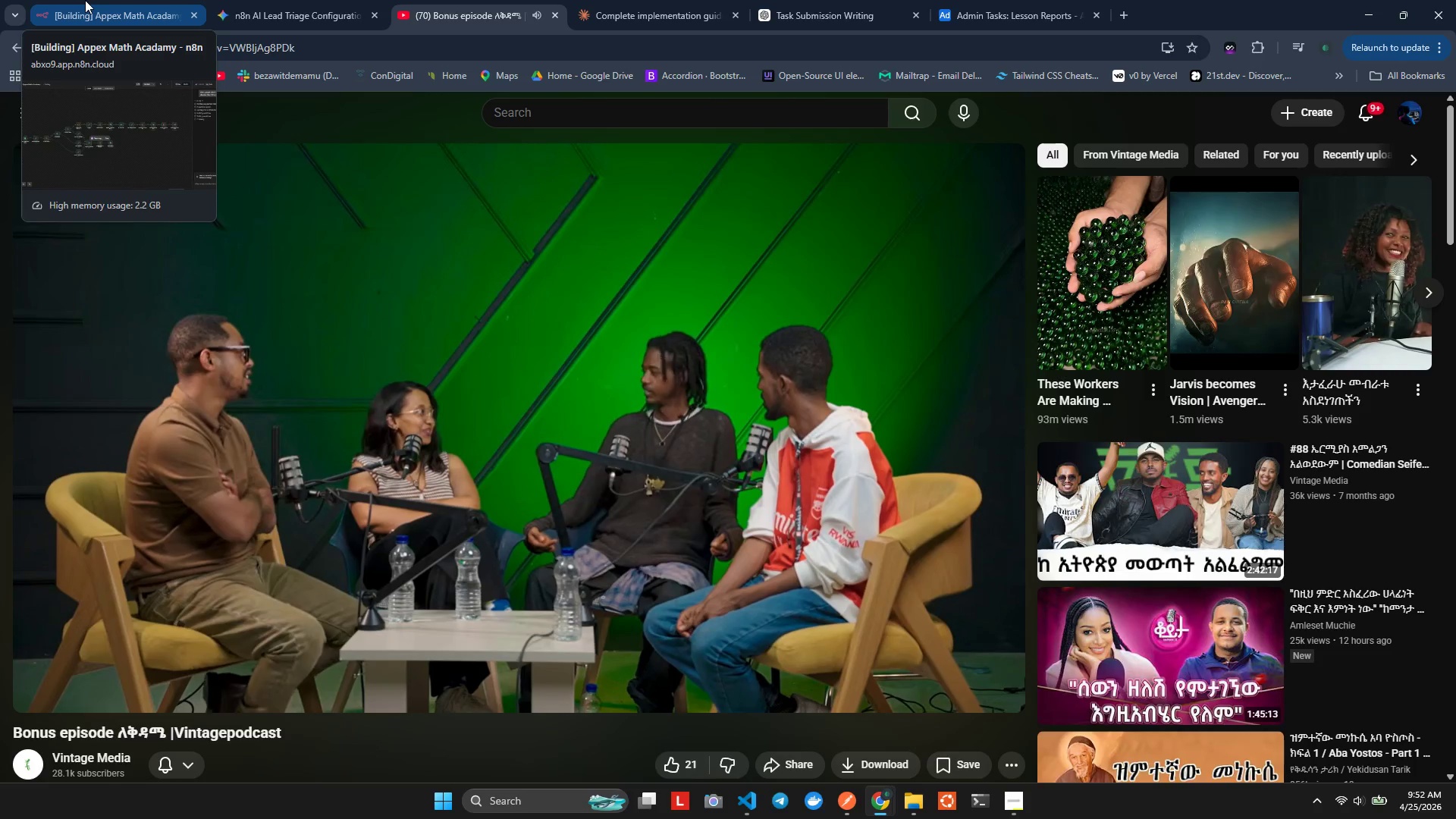 
left_click([85, 0])
 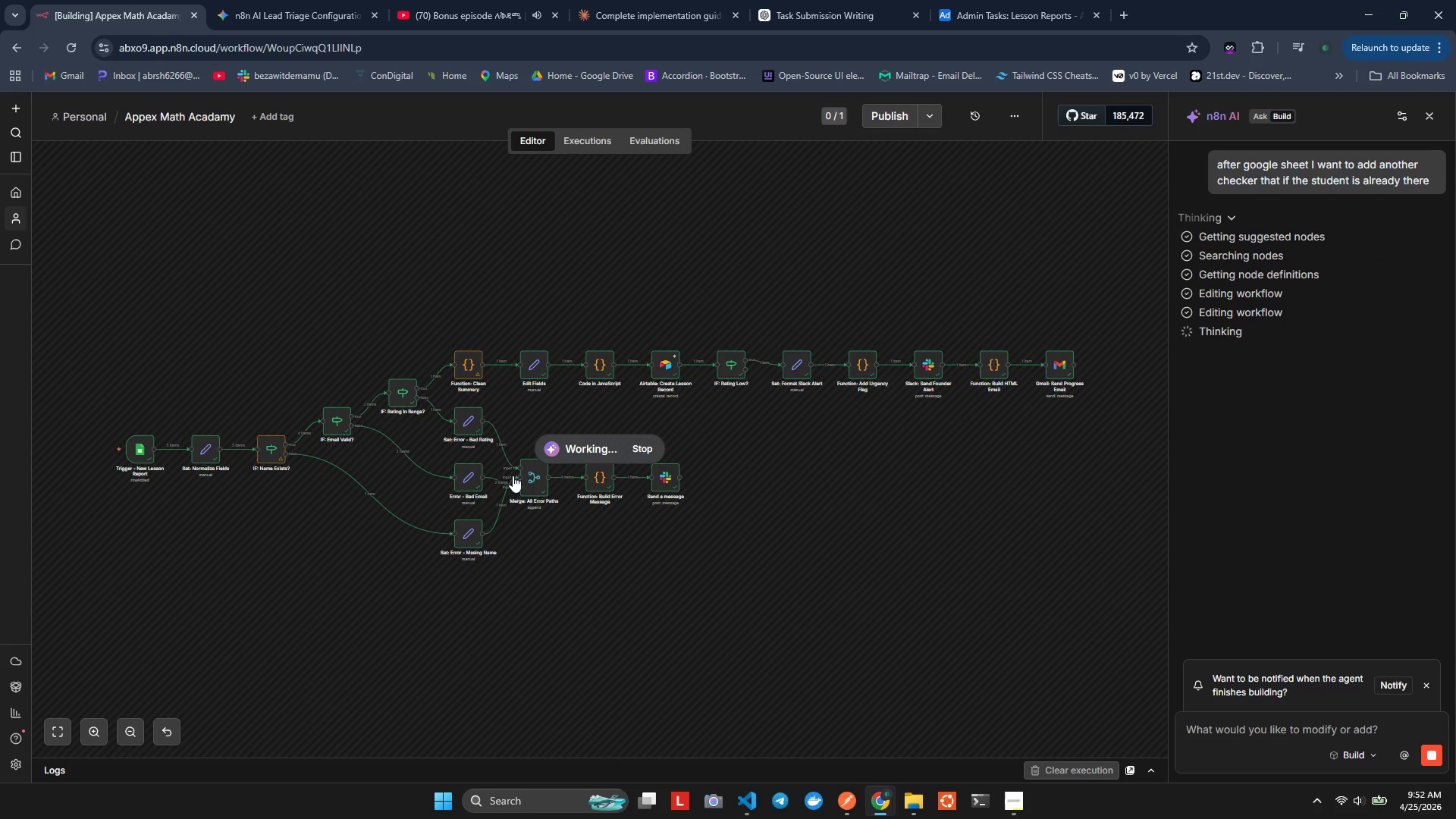 
left_click([251, 0])
 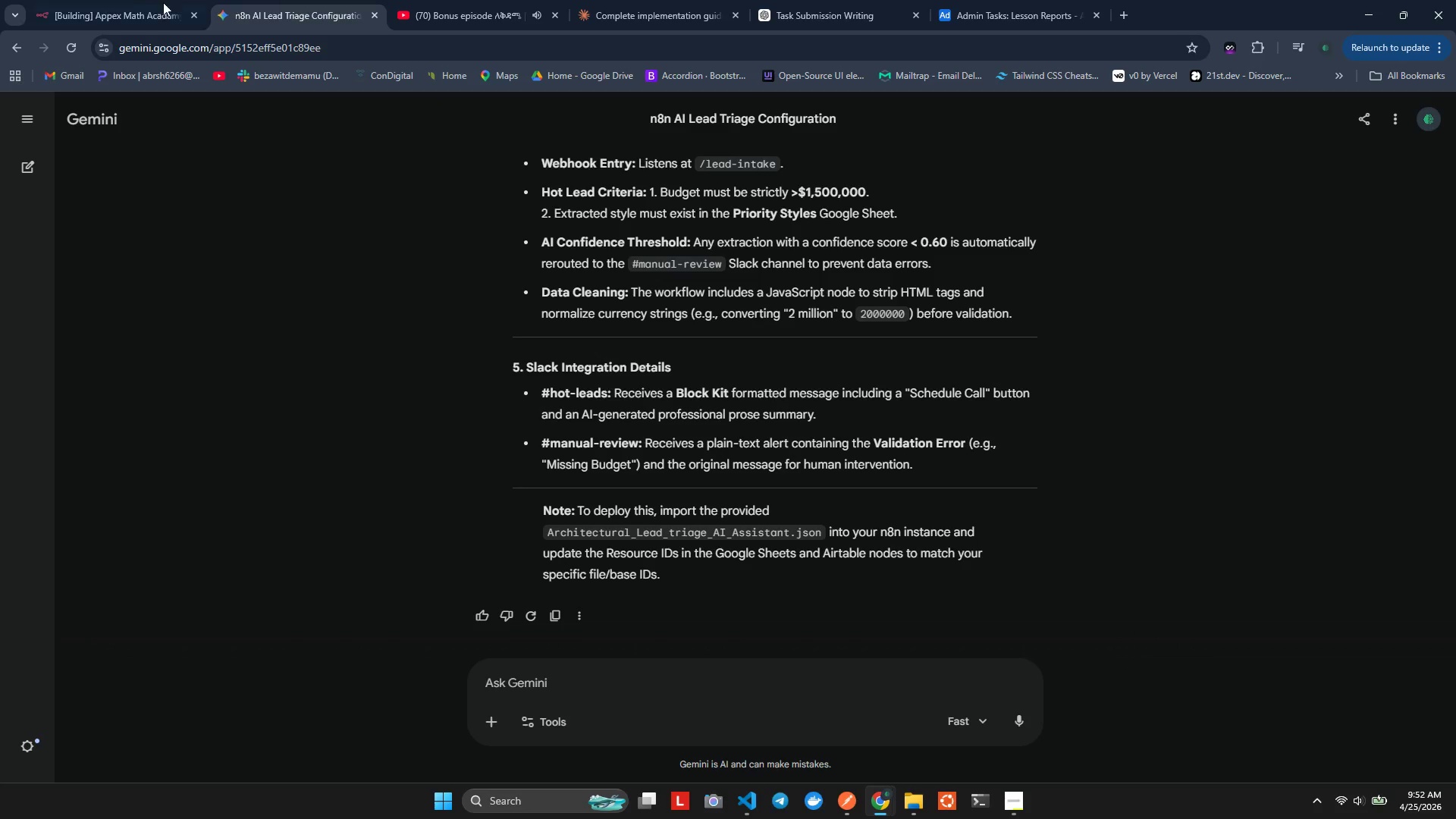 
left_click([150, 2])
 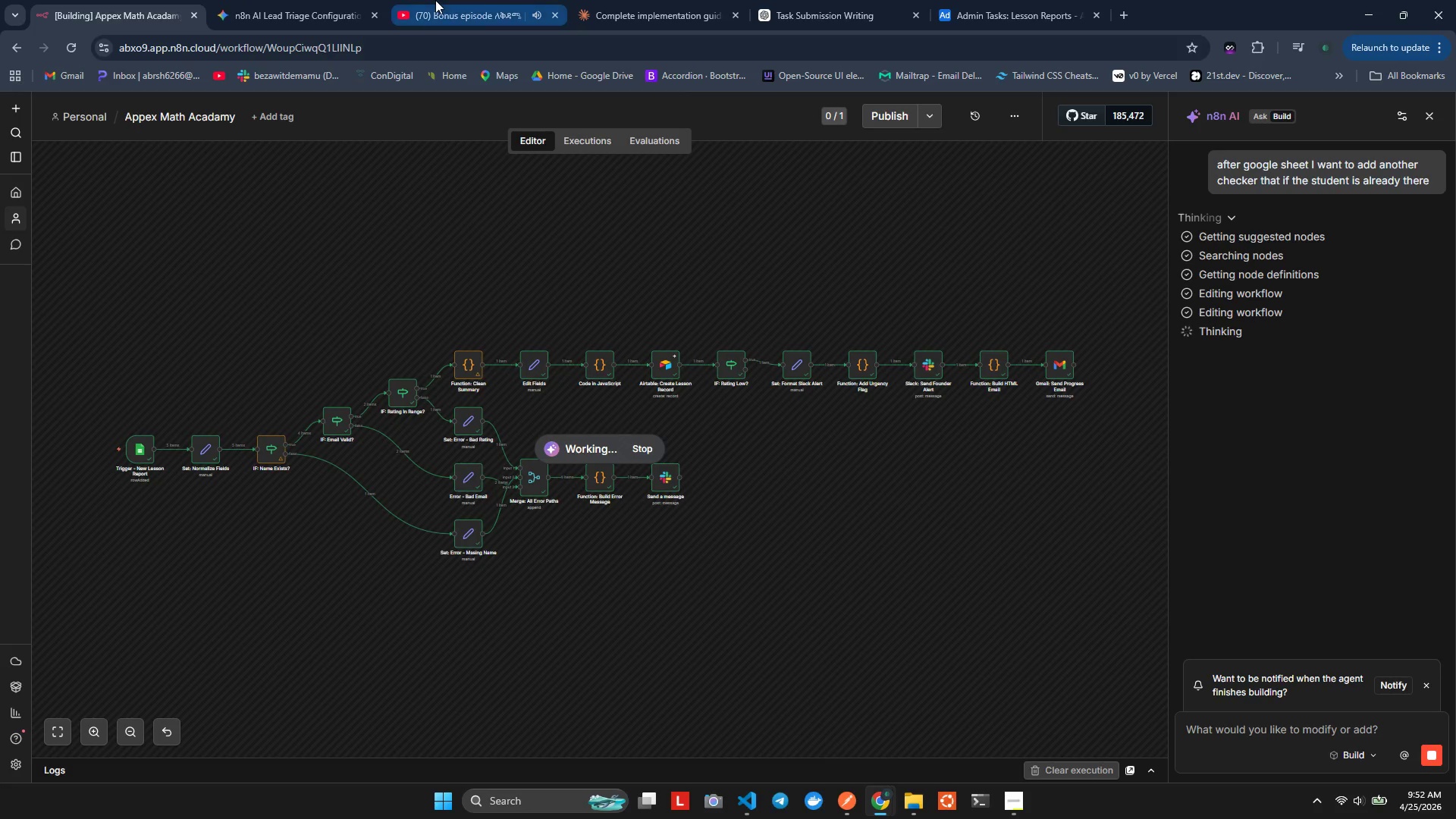 
left_click([435, 0])
 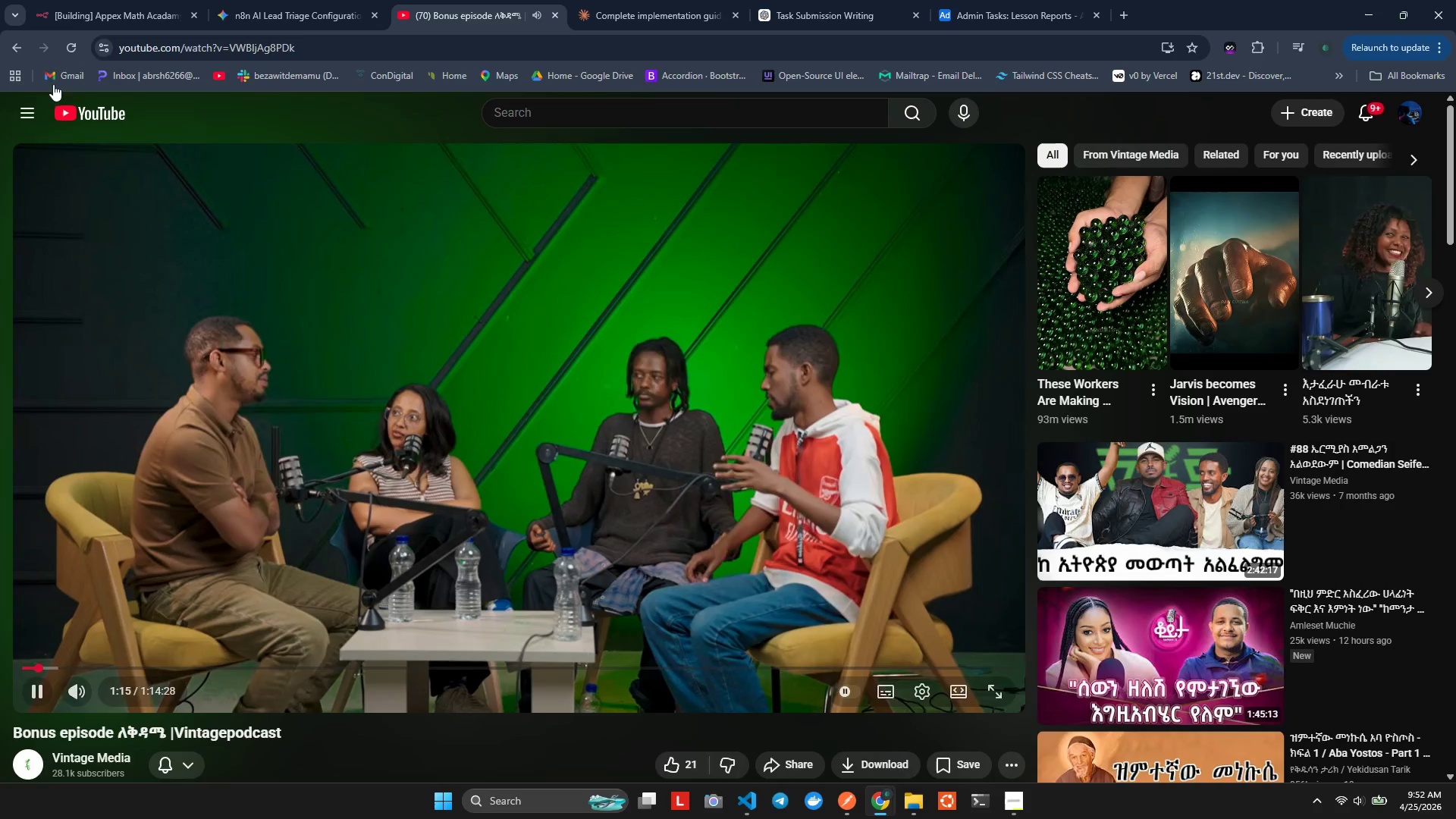 
wait(5.11)
 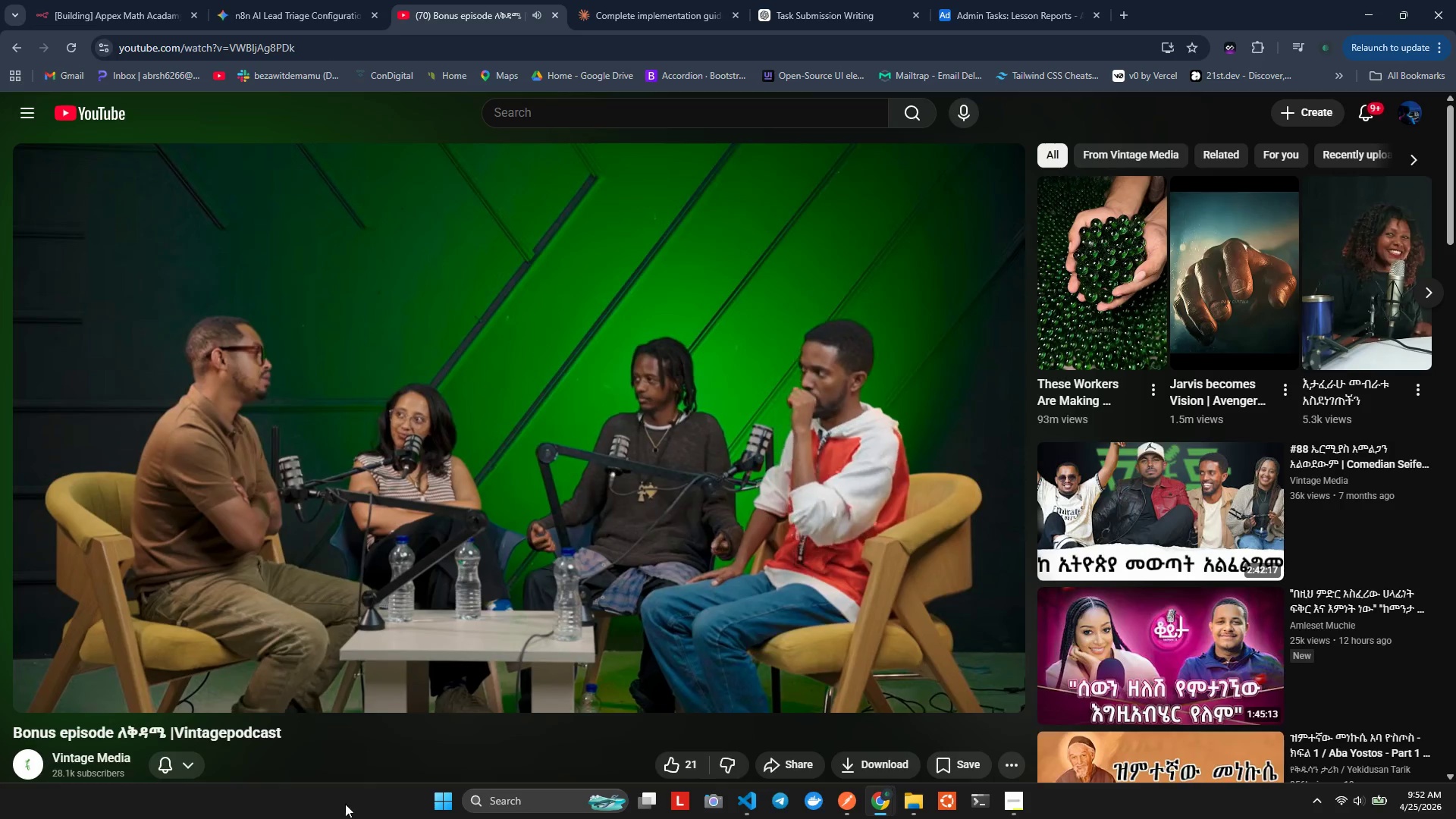 
left_click([99, 0])
 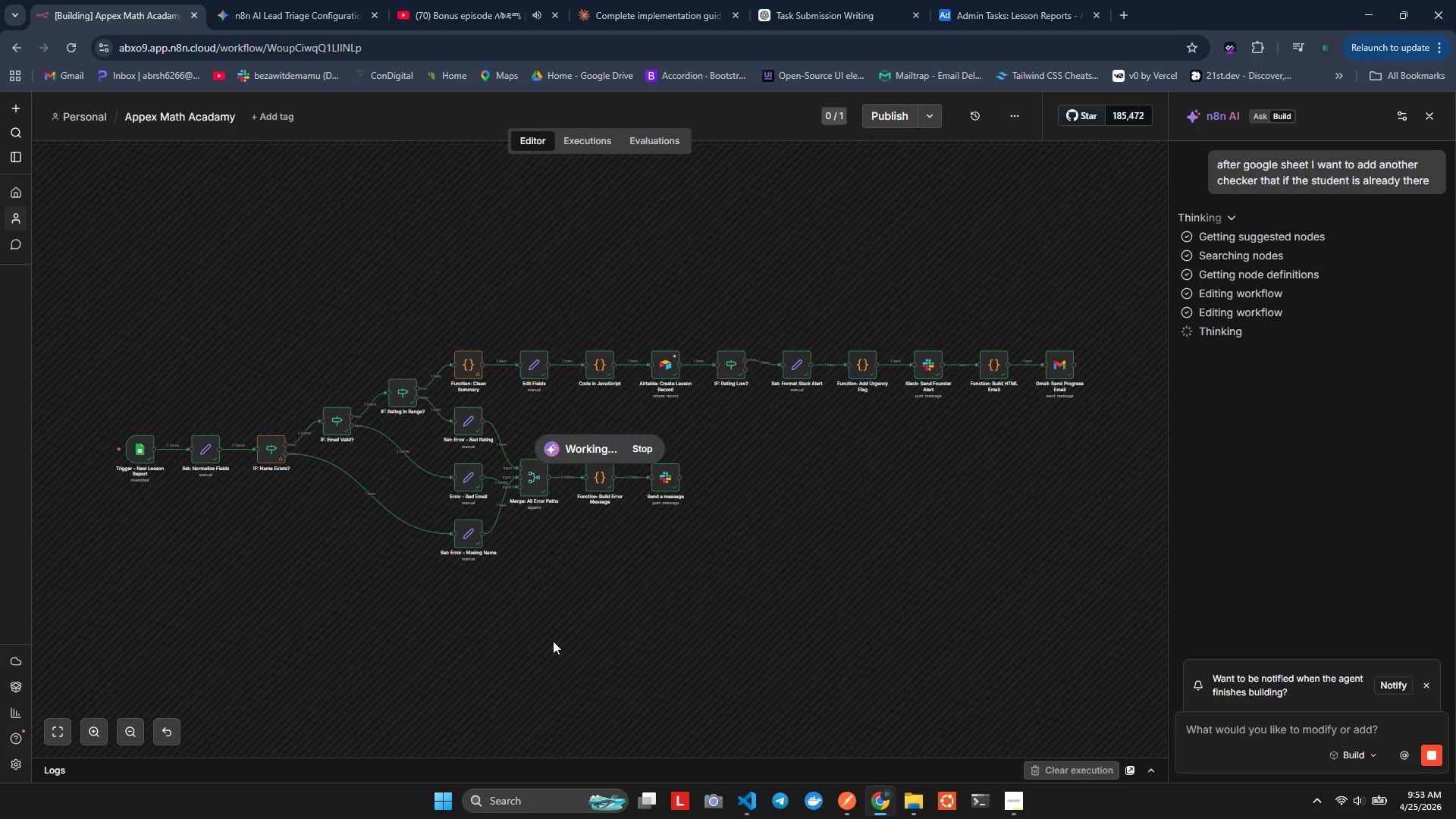 
left_click([414, 0])
 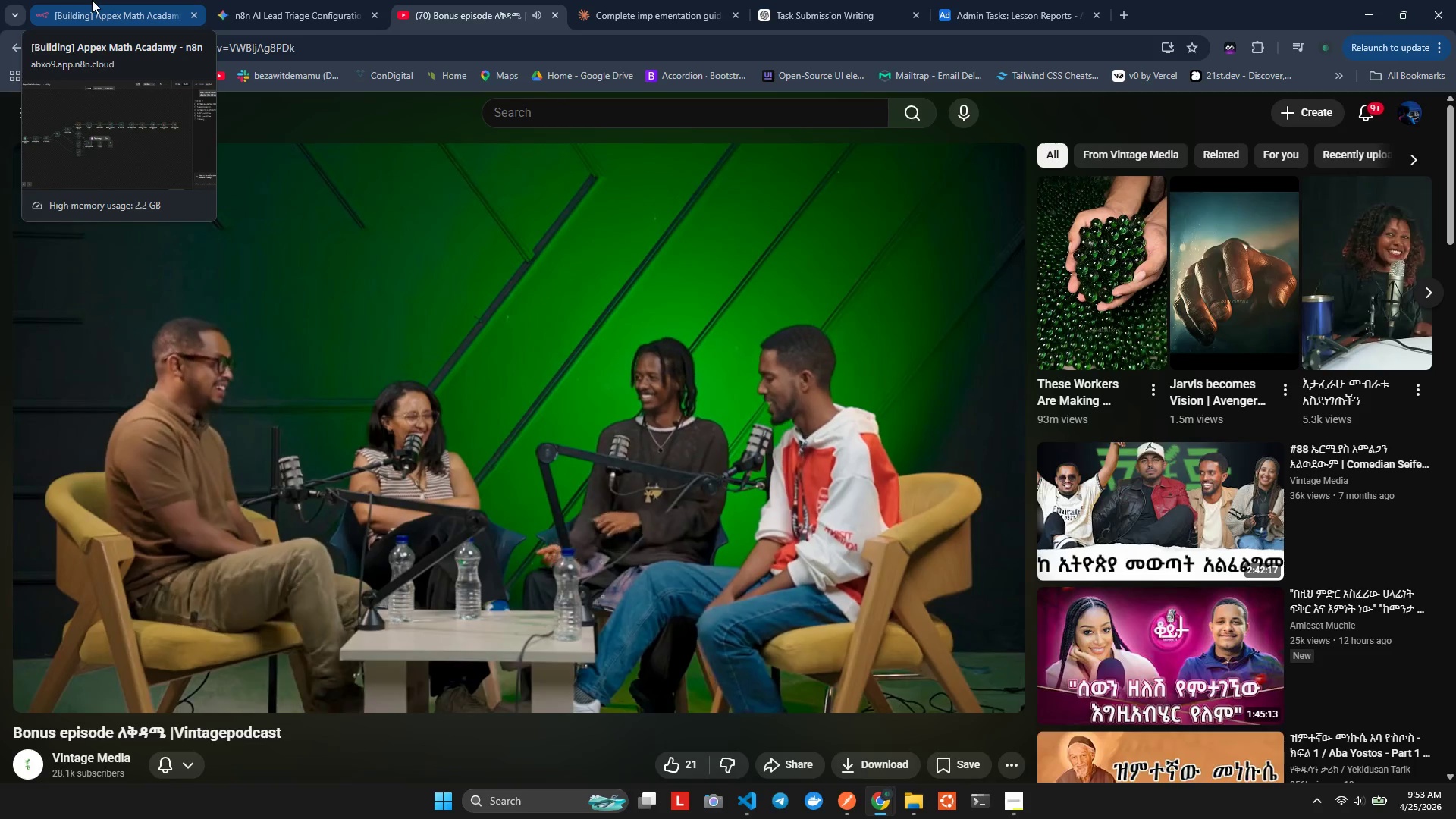 
left_click([92, 0])
 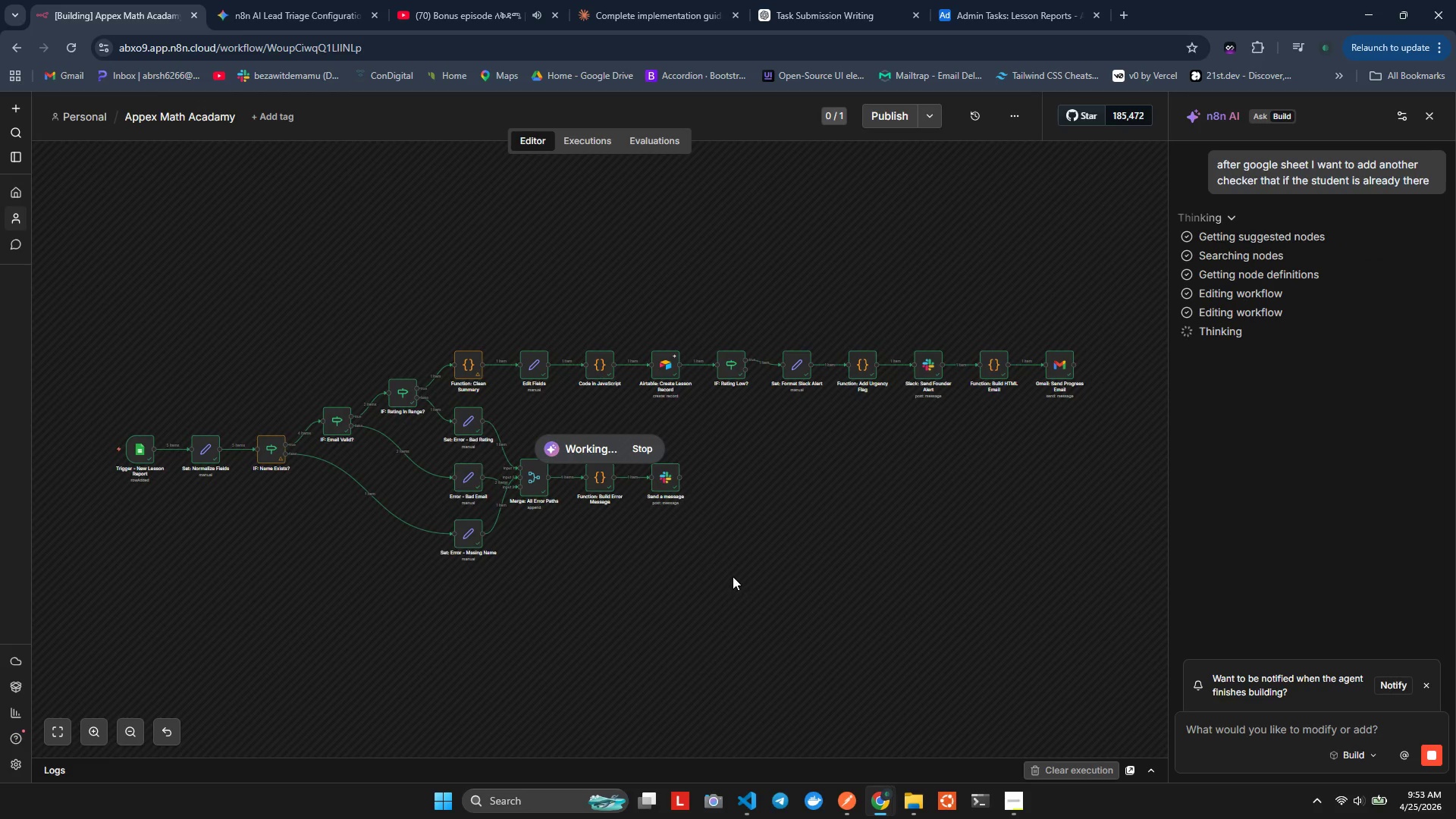 
hold_key(key=ControlLeft, duration=0.81)
scroll: coordinate [728, 569], scroll_direction: up, amount: 4.0
 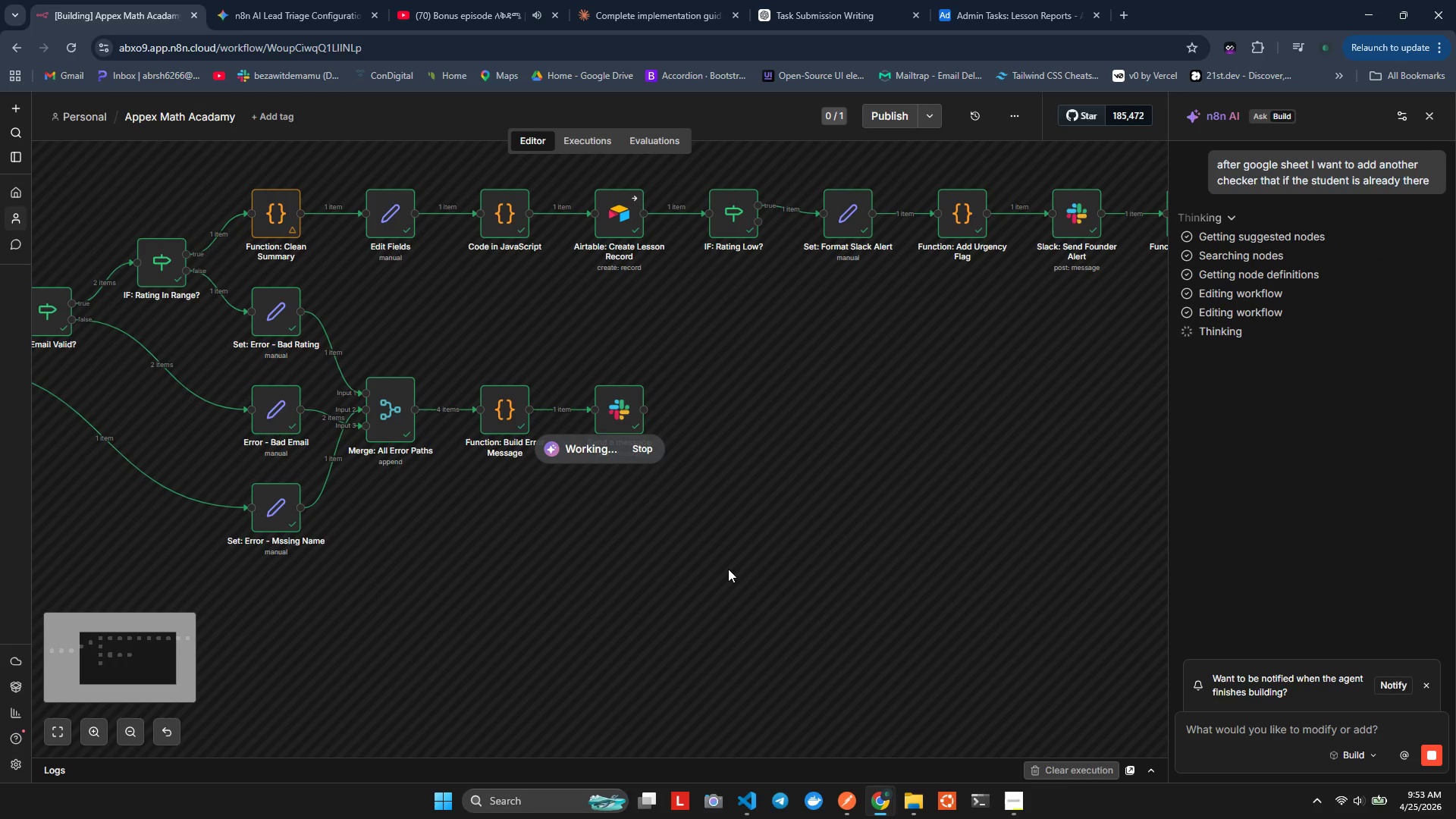 
hold_key(key=ShiftLeft, duration=1.86)
scroll: coordinate [728, 569], scroll_direction: up, amount: 8.0
 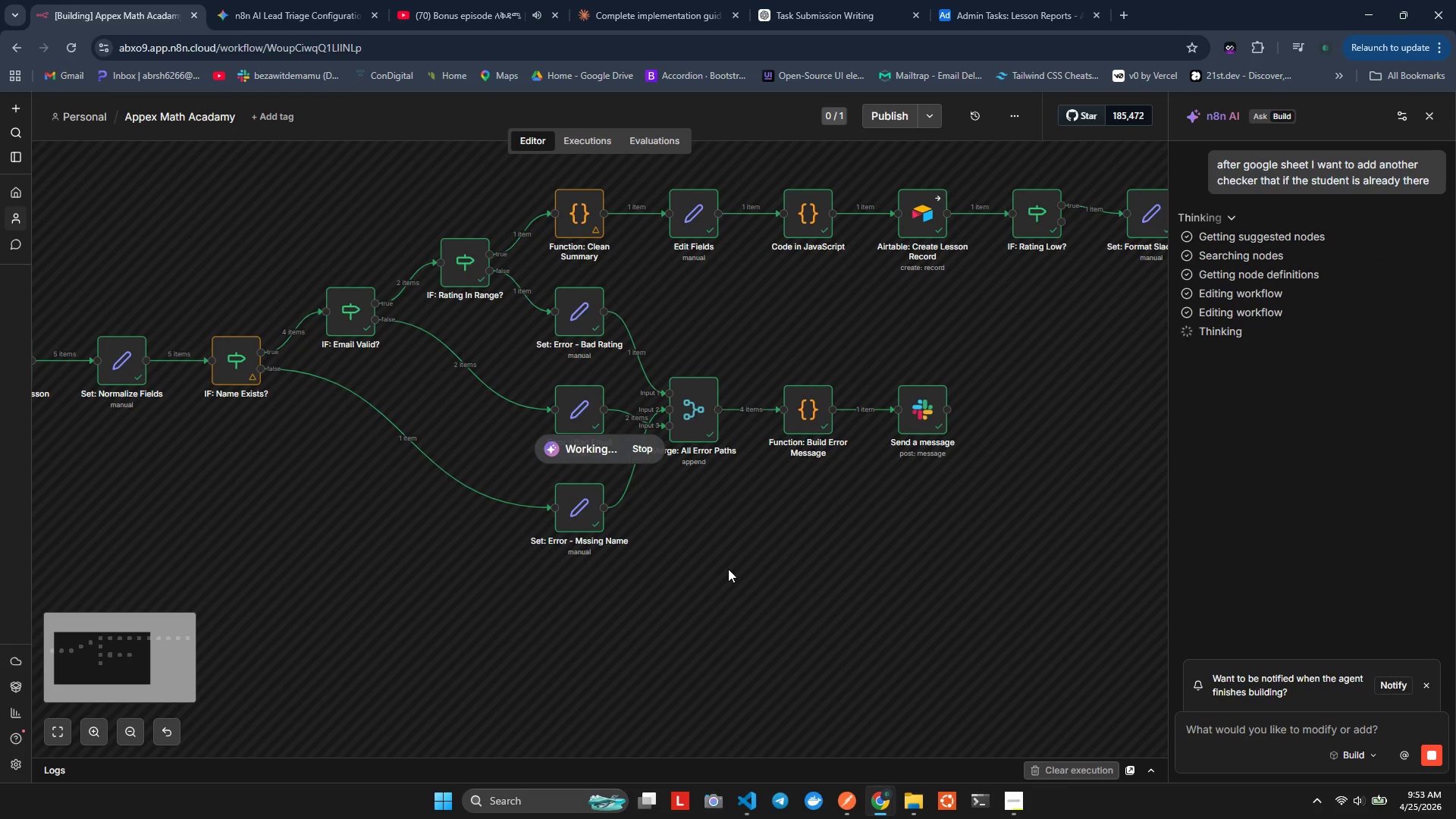 
hold_key(key=ShiftLeft, duration=1.94)
scroll: coordinate [728, 568], scroll_direction: down, amount: 4.0
 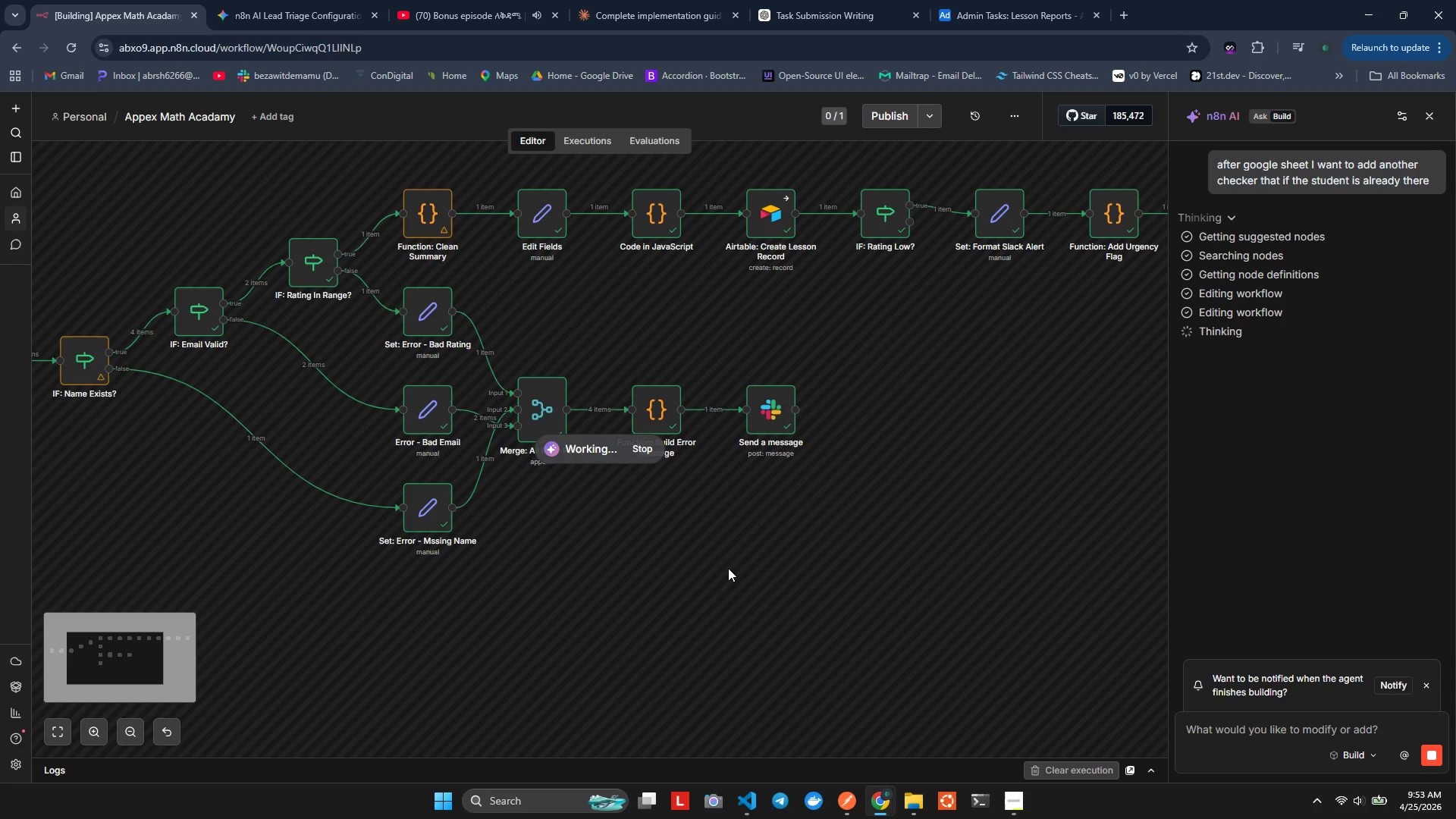 
hold_key(key=ShiftLeft, duration=1.12)
scroll: coordinate [717, 573], scroll_direction: down, amount: 1.0
 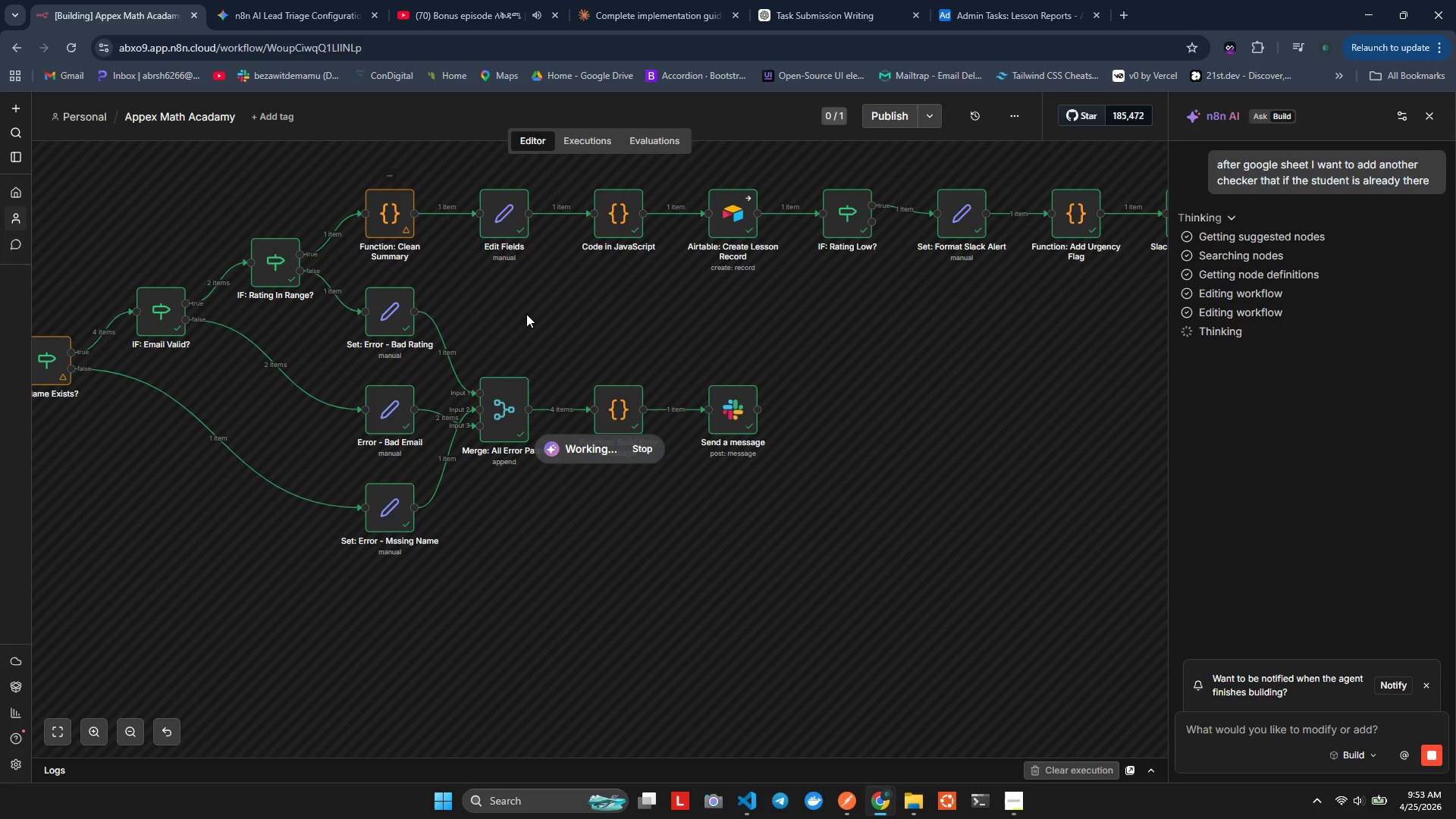 
hold_key(key=ShiftLeft, duration=0.94)
scroll: coordinate [576, 351], scroll_direction: down, amount: 4.0
 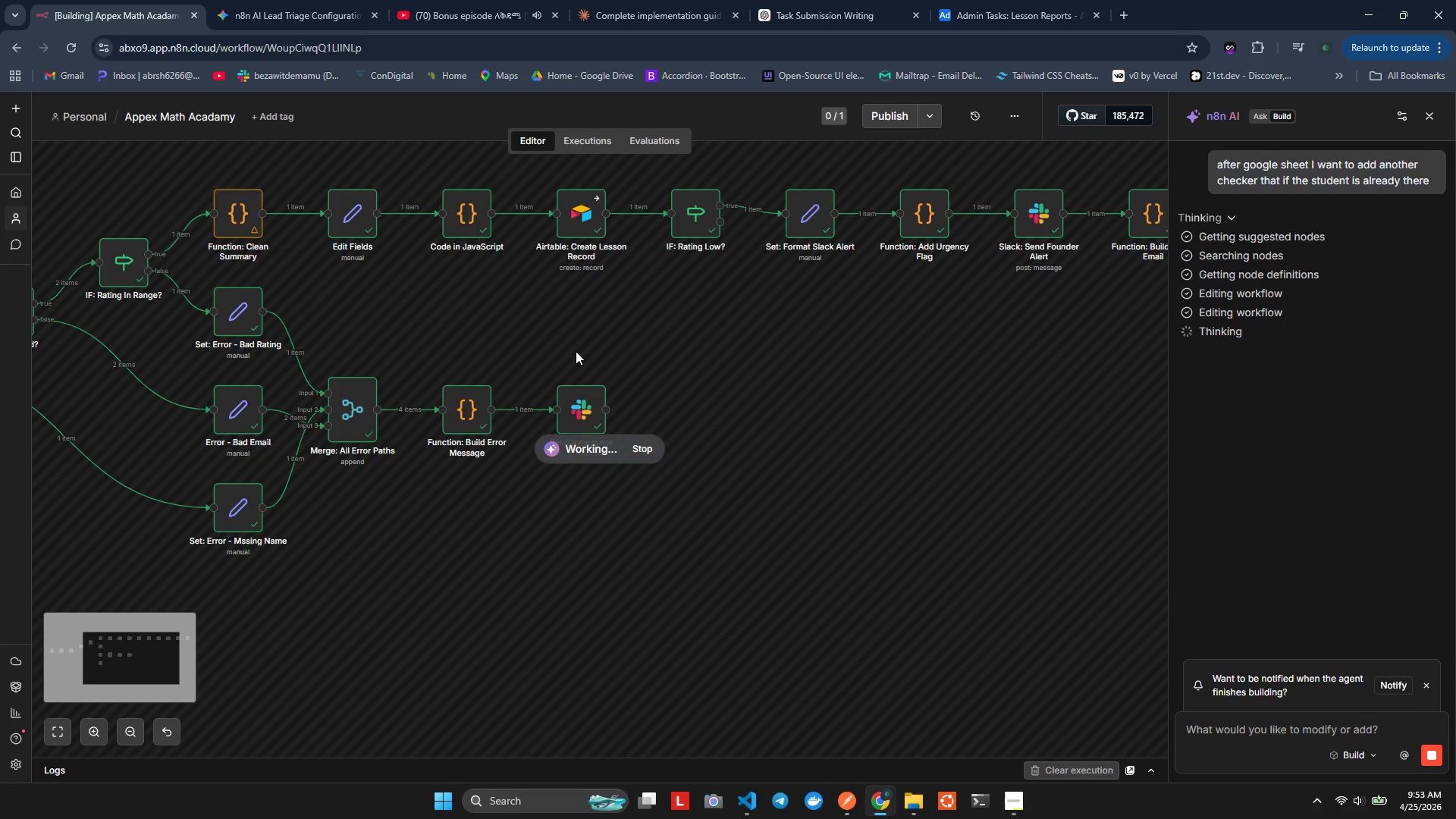 
hold_key(key=ShiftLeft, duration=1.31)
 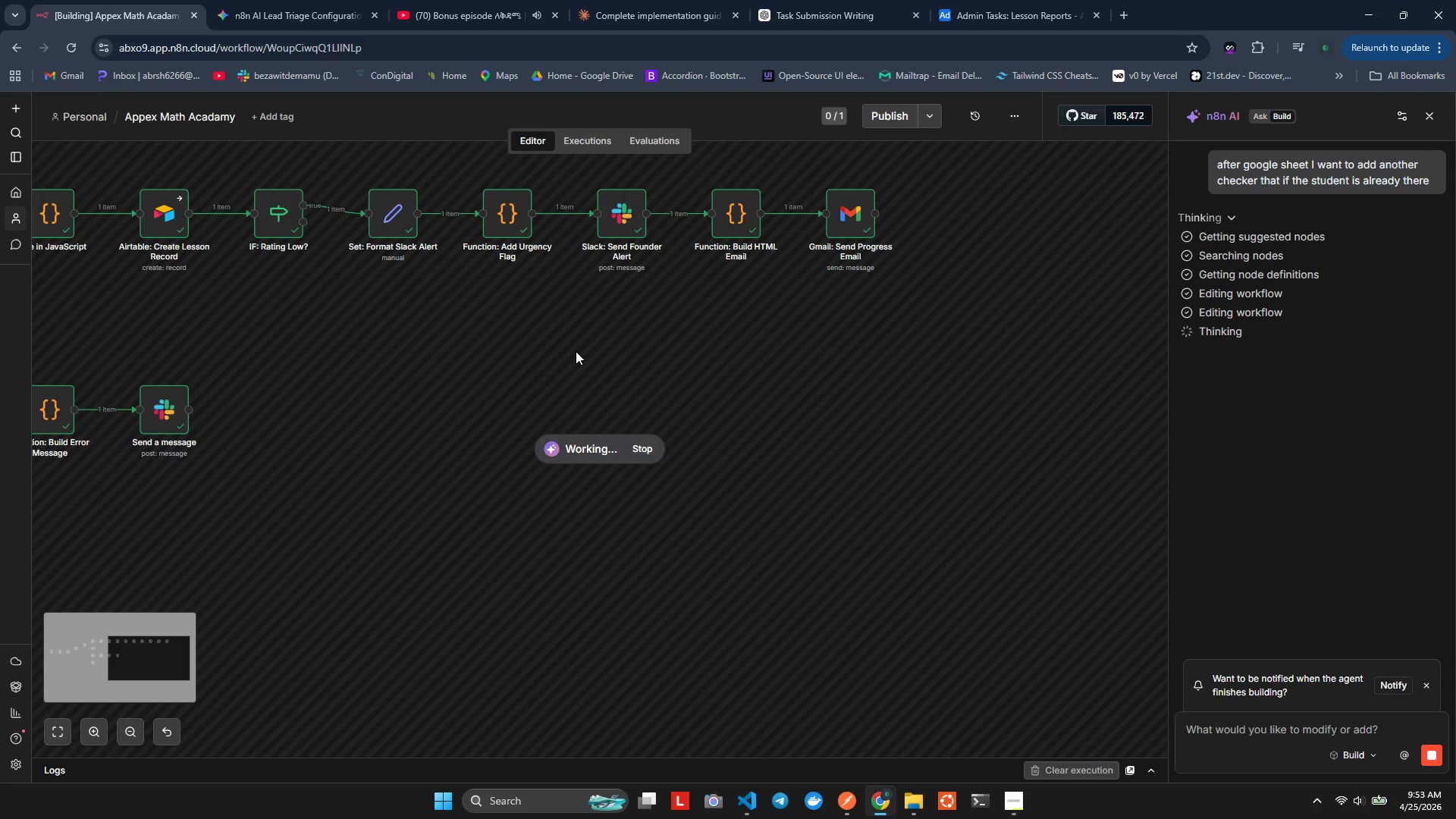 
hold_key(key=ShiftLeft, duration=6.3)
scroll: coordinate [576, 351], scroll_direction: up, amount: 26.0
 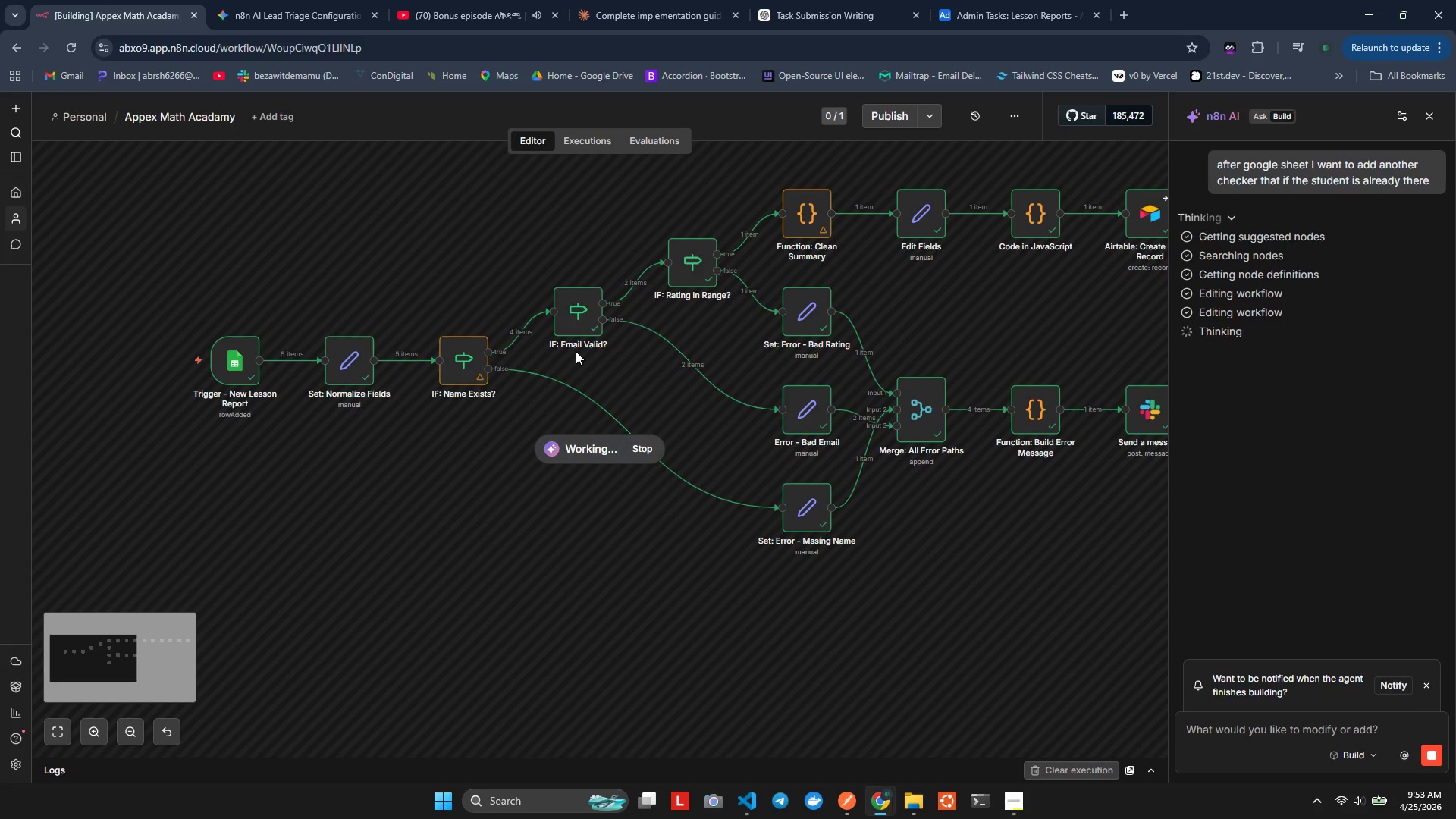 
scroll: coordinate [576, 351], scroll_direction: down, amount: 18.0
 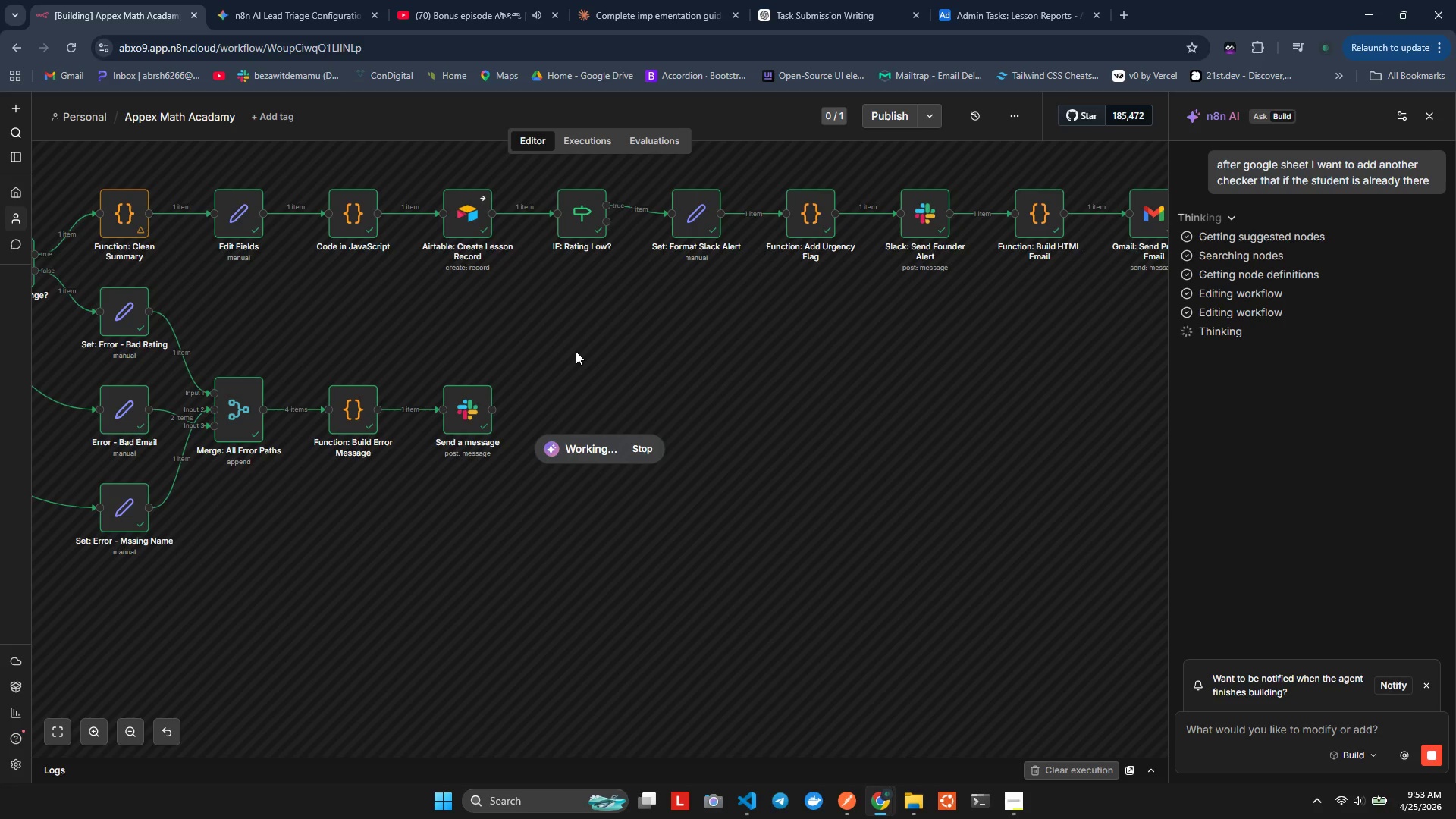 
wait(8.09)
 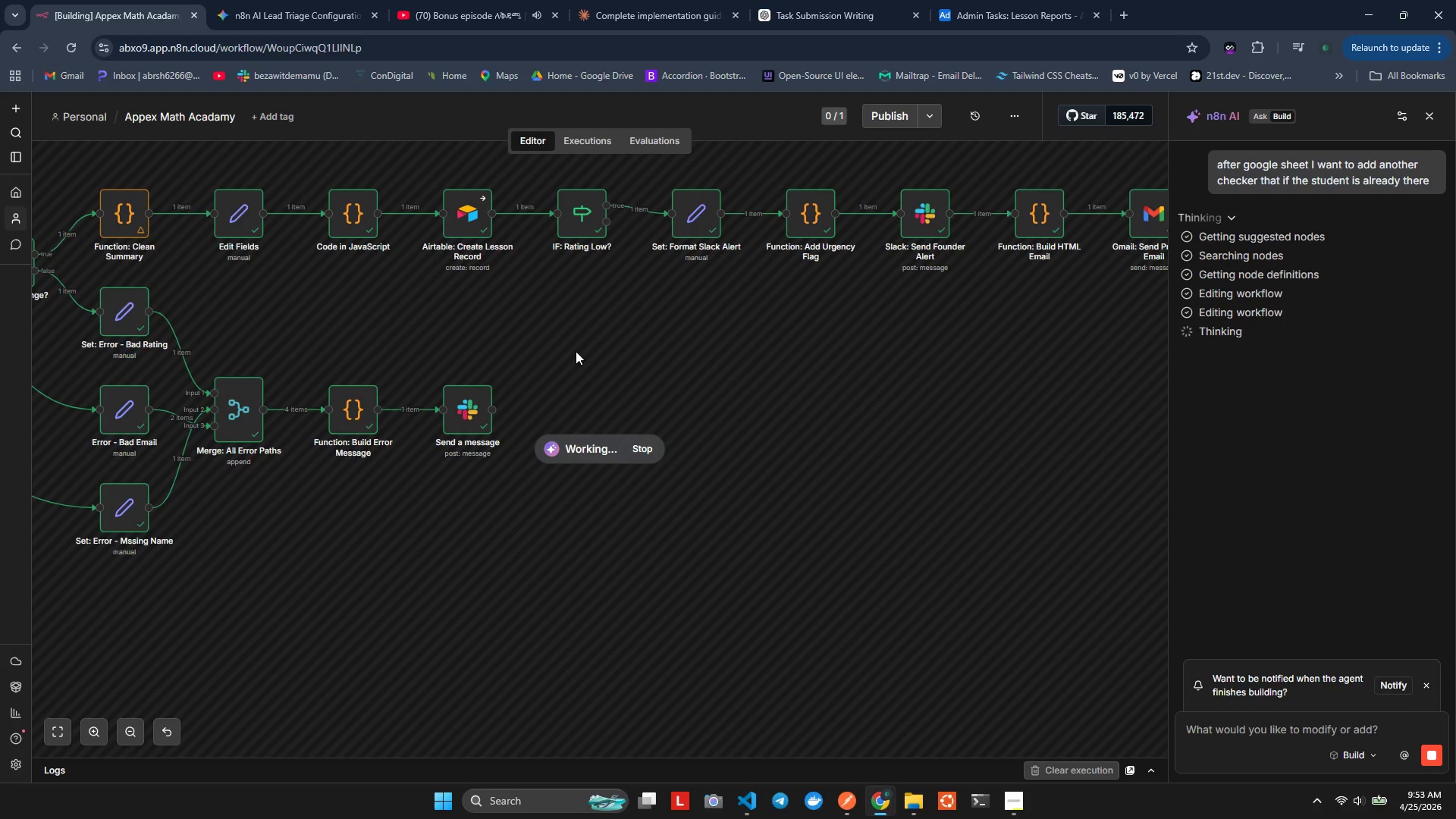 
hold_key(key=ShiftLeft, duration=0.8)
 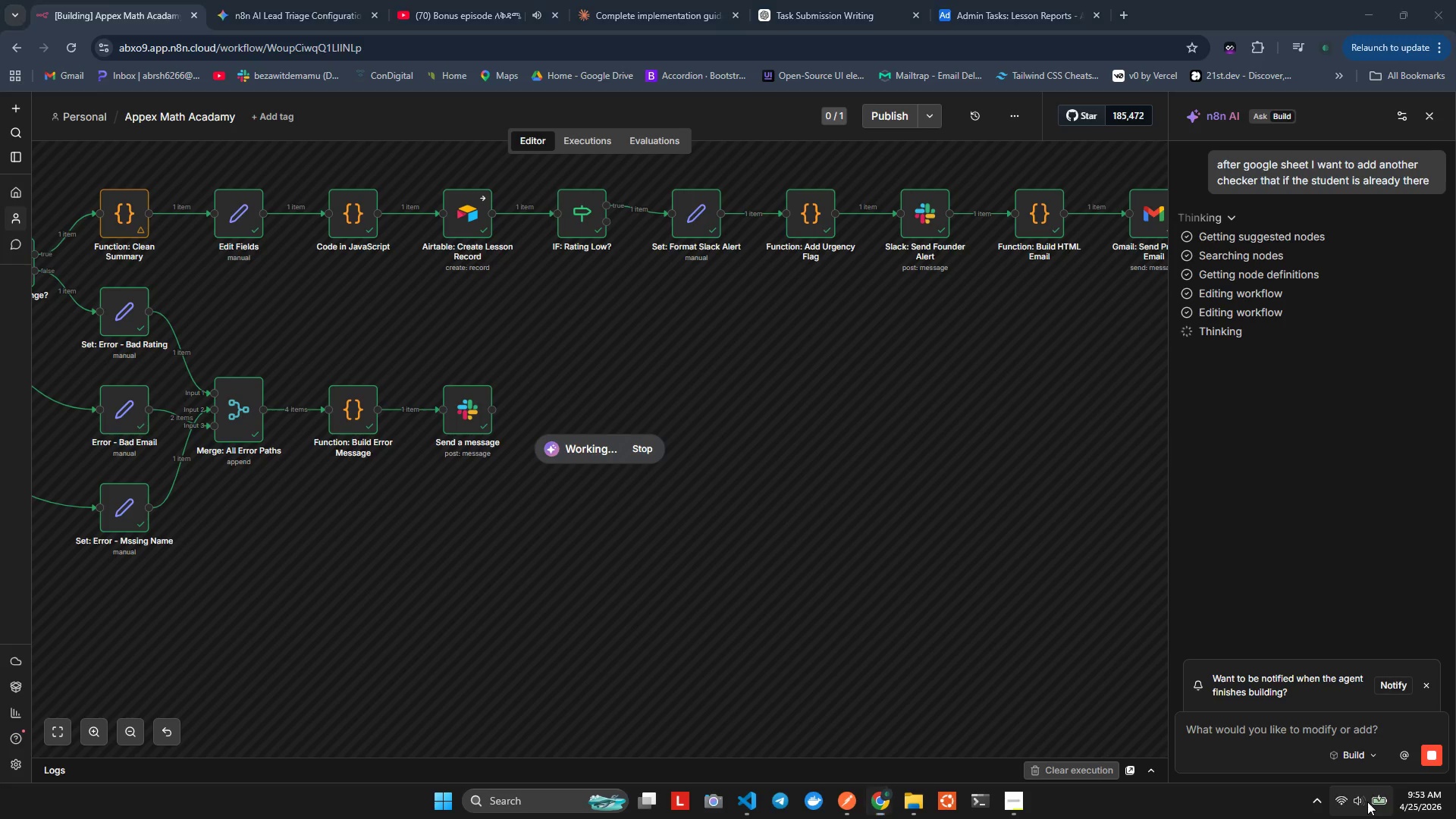 
left_click([1367, 802])
 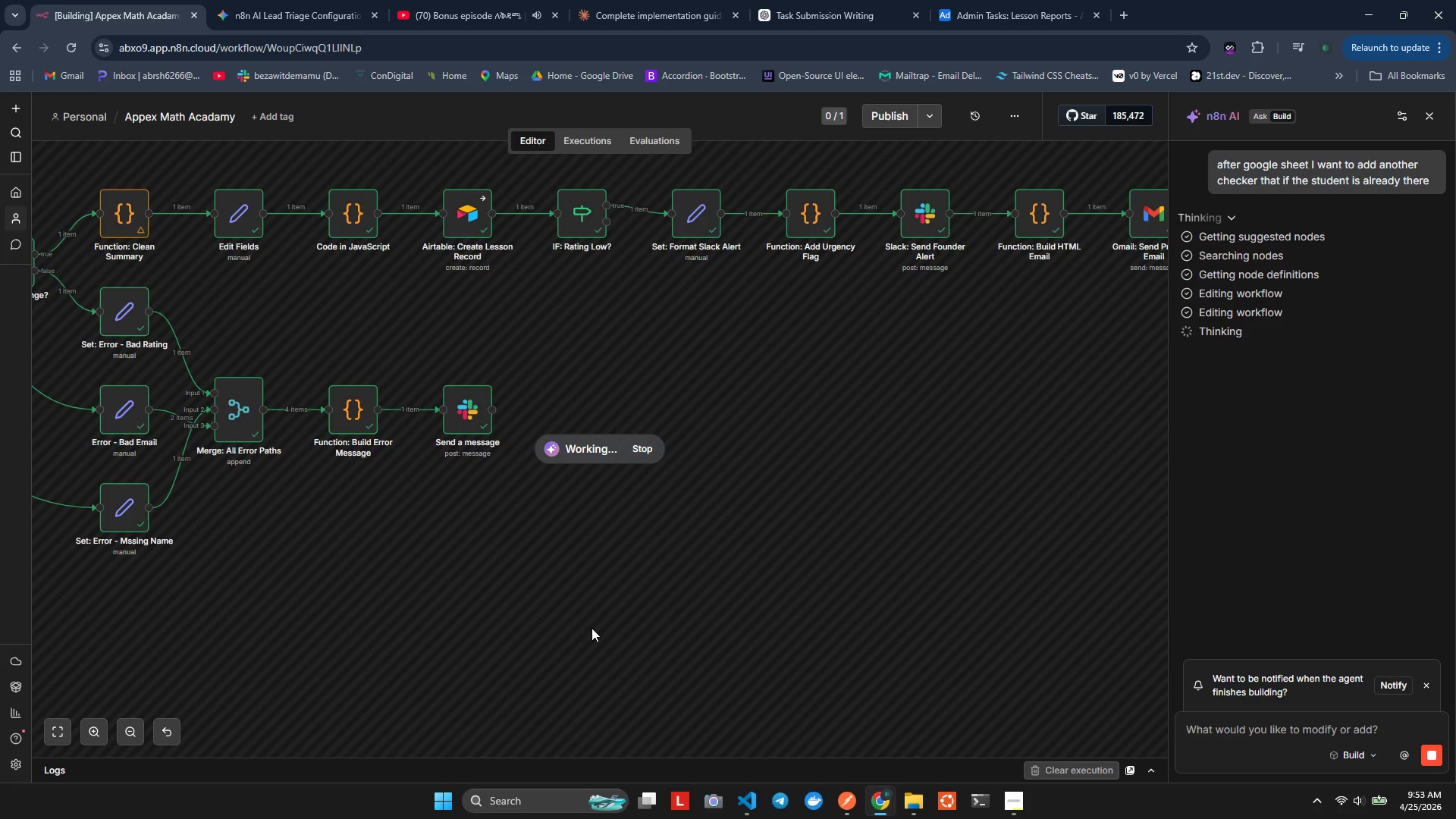 
key(Alt+Tab)
 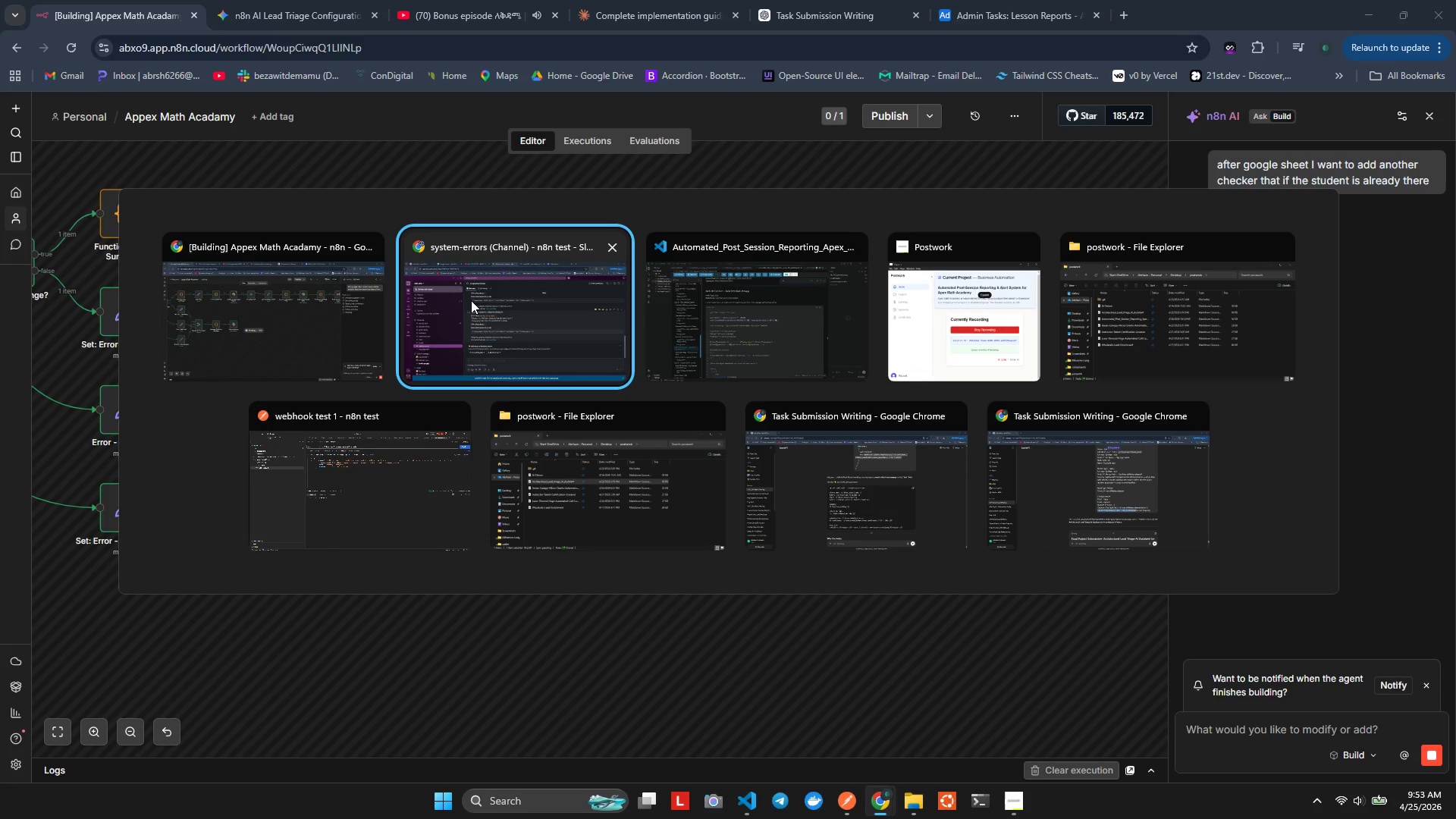 
wait(7.17)
 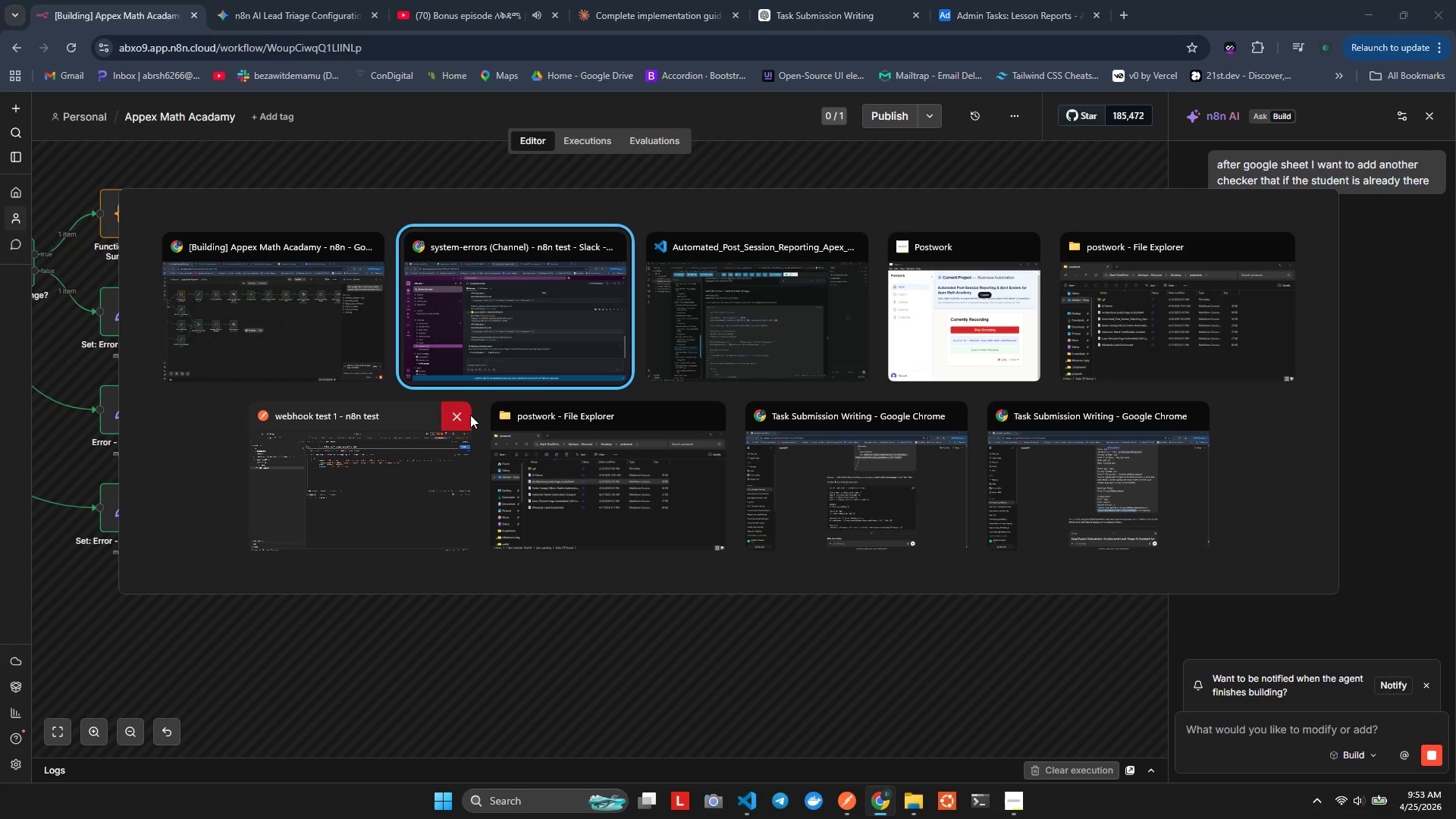 
scroll: coordinate [562, 293], scroll_direction: down, amount: 5.0
 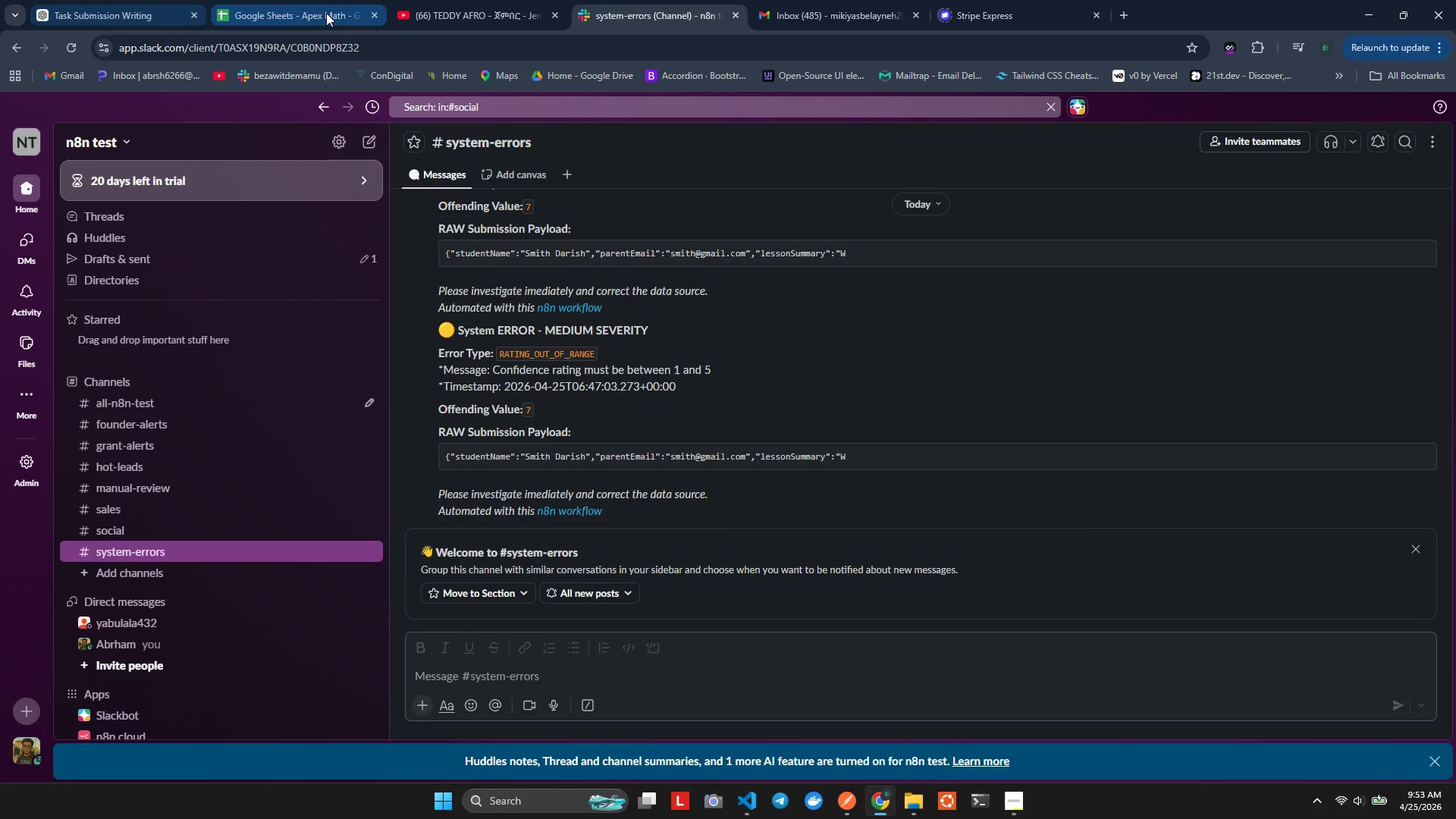 
left_click([774, 15])
 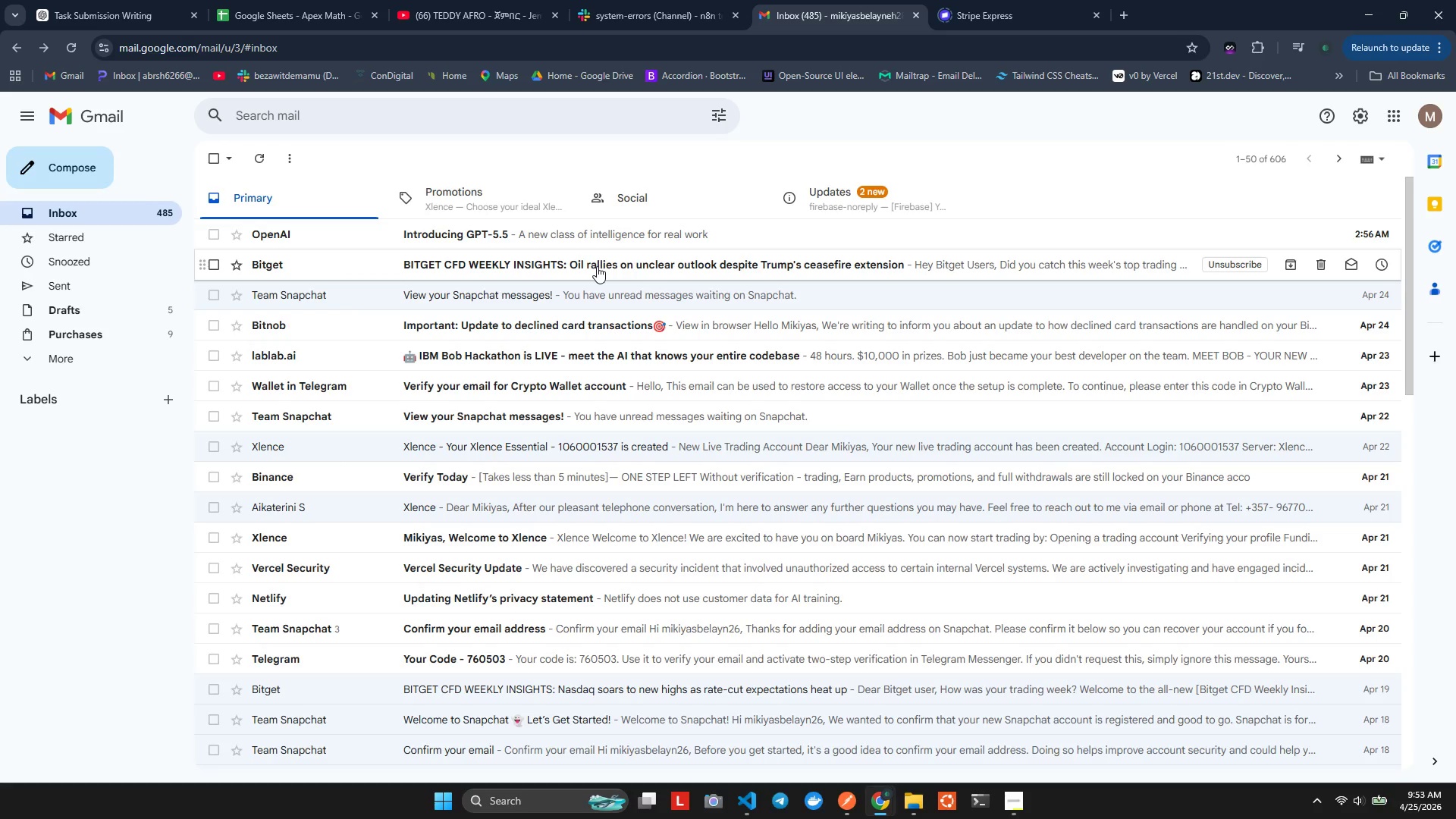 
key(Control+R)
 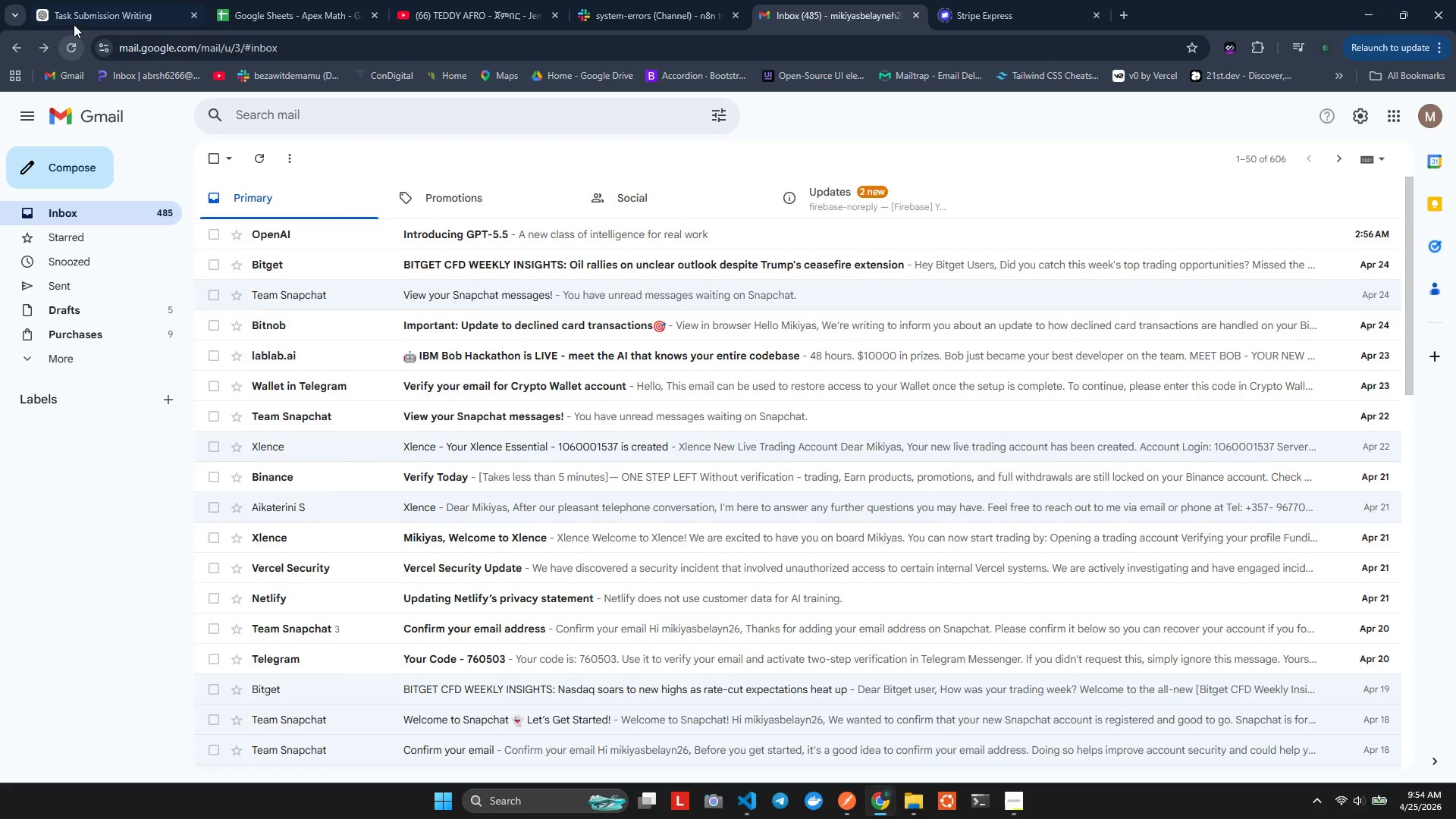 
wait(5.55)
 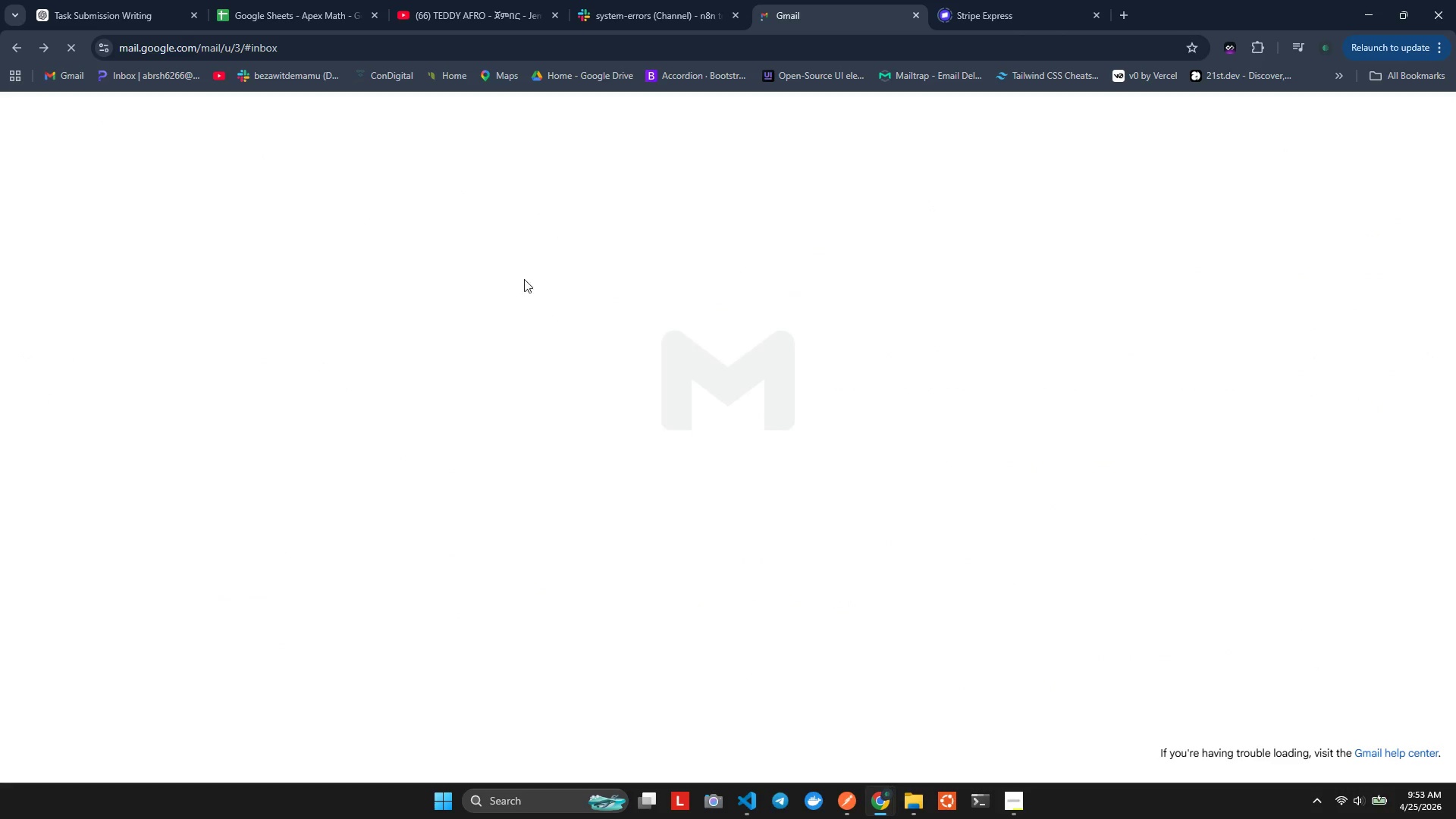 
left_click([454, 1])
 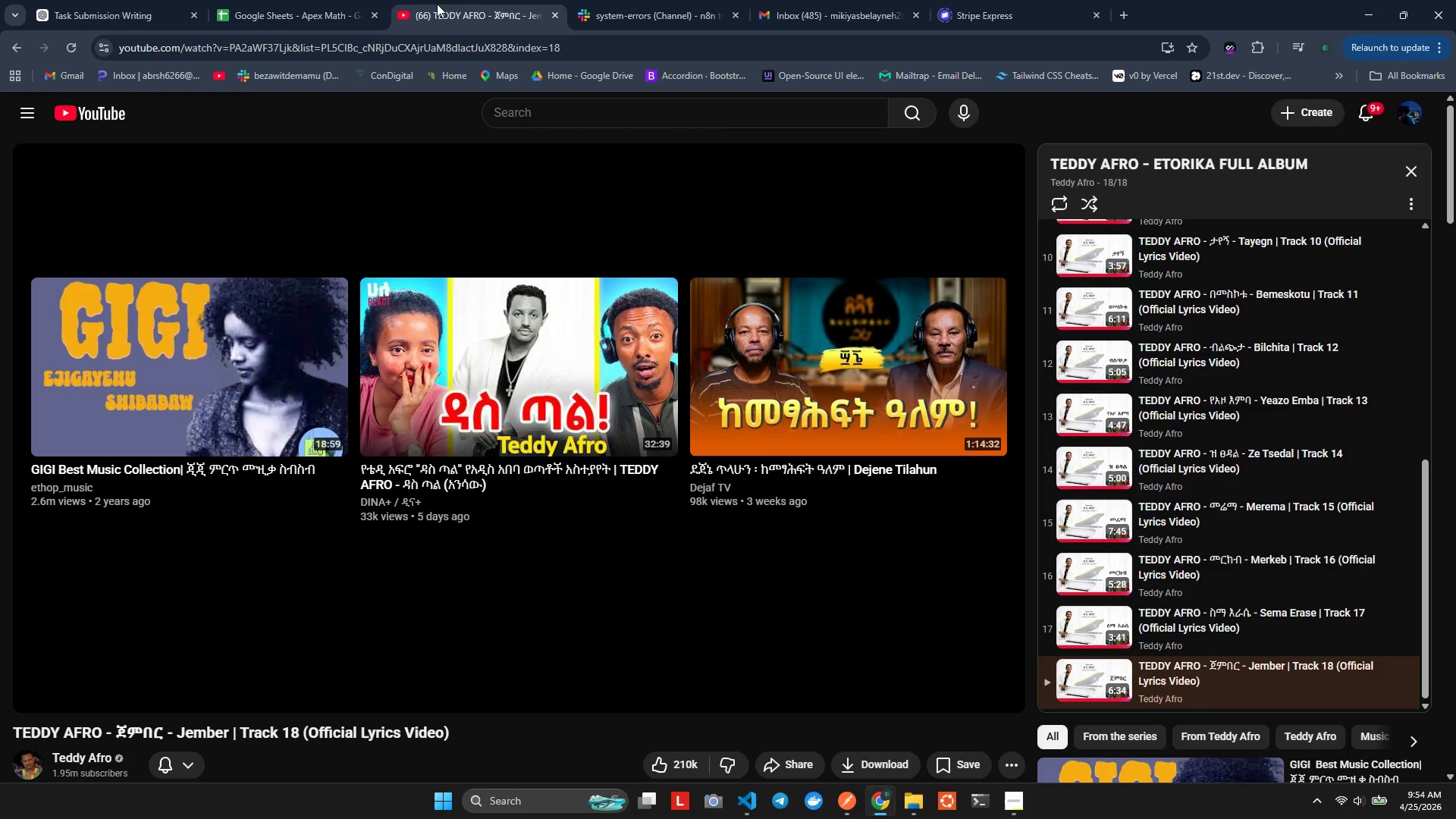 
key(Alt+AltLeft)
 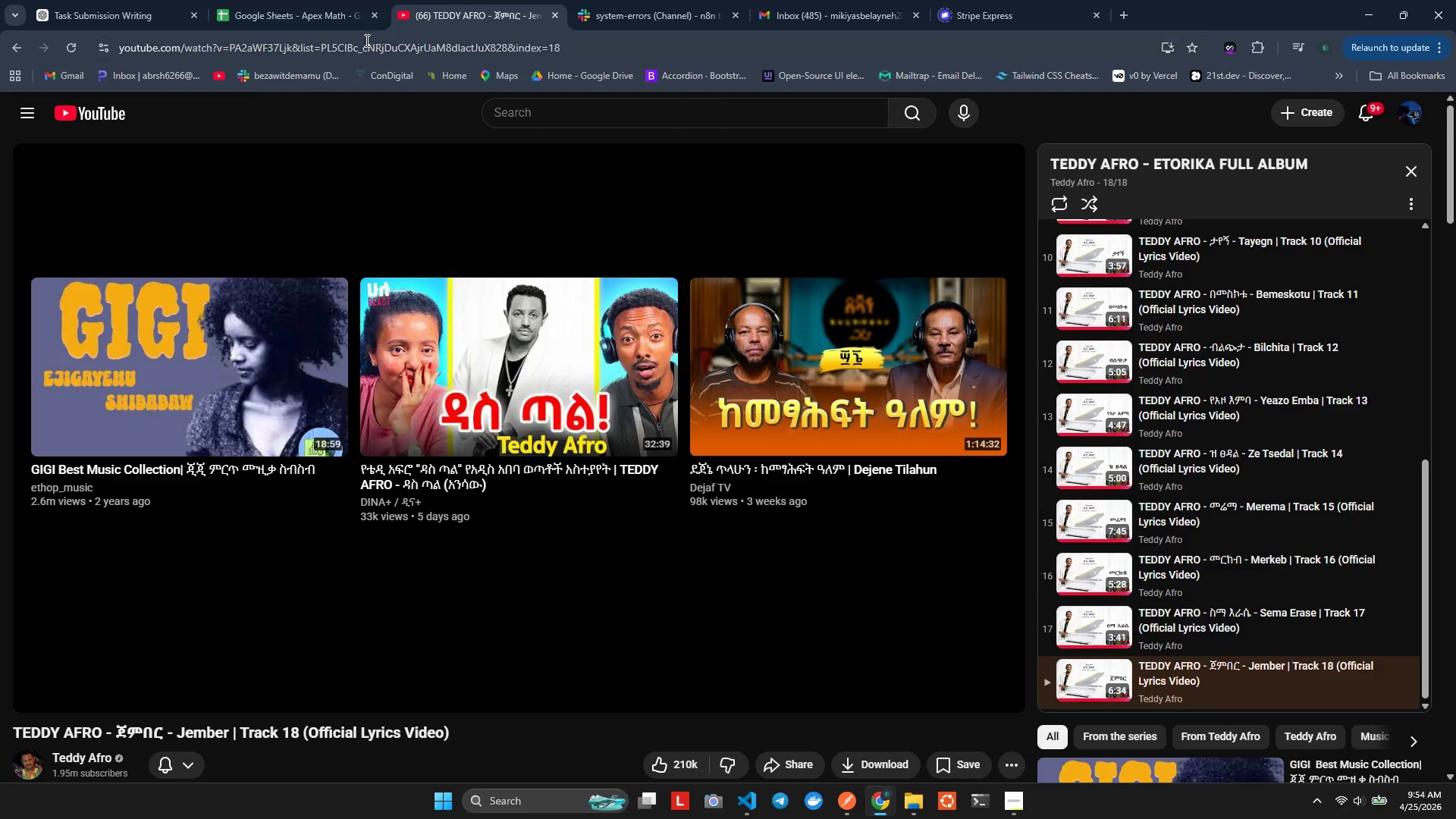 
key(Alt+Tab)
 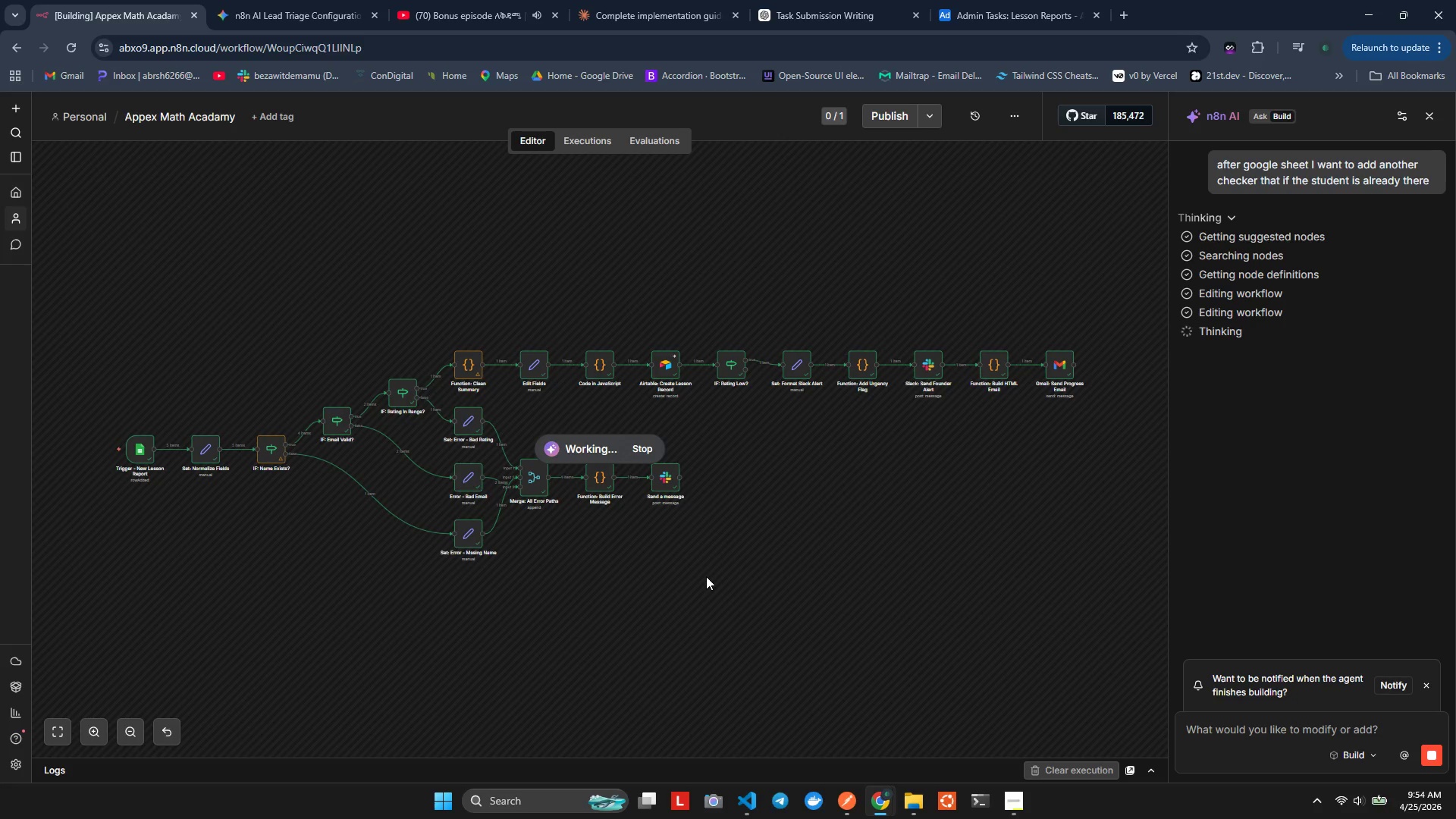 
wait(7.01)
 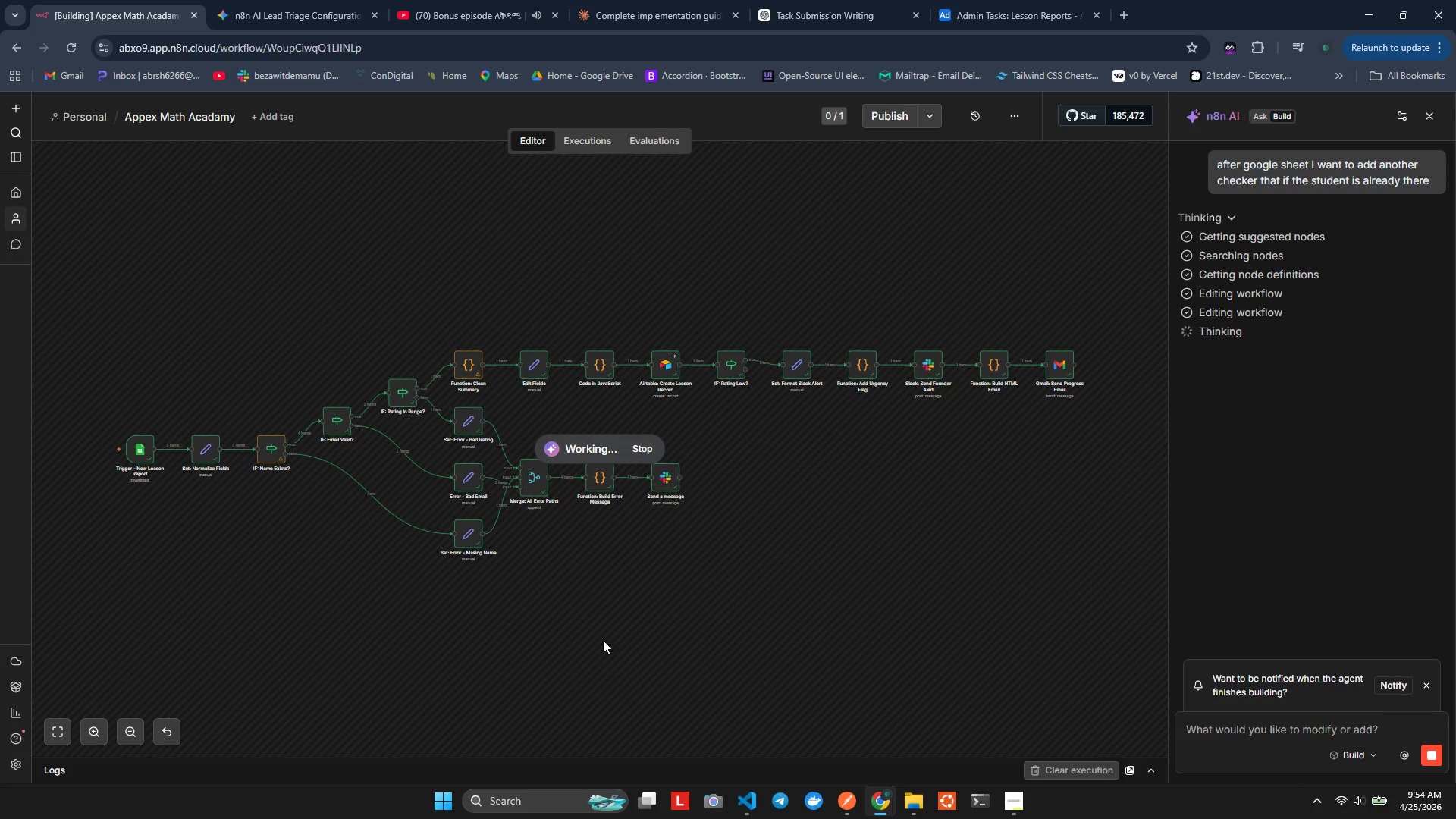 
key(VolumeUp)
 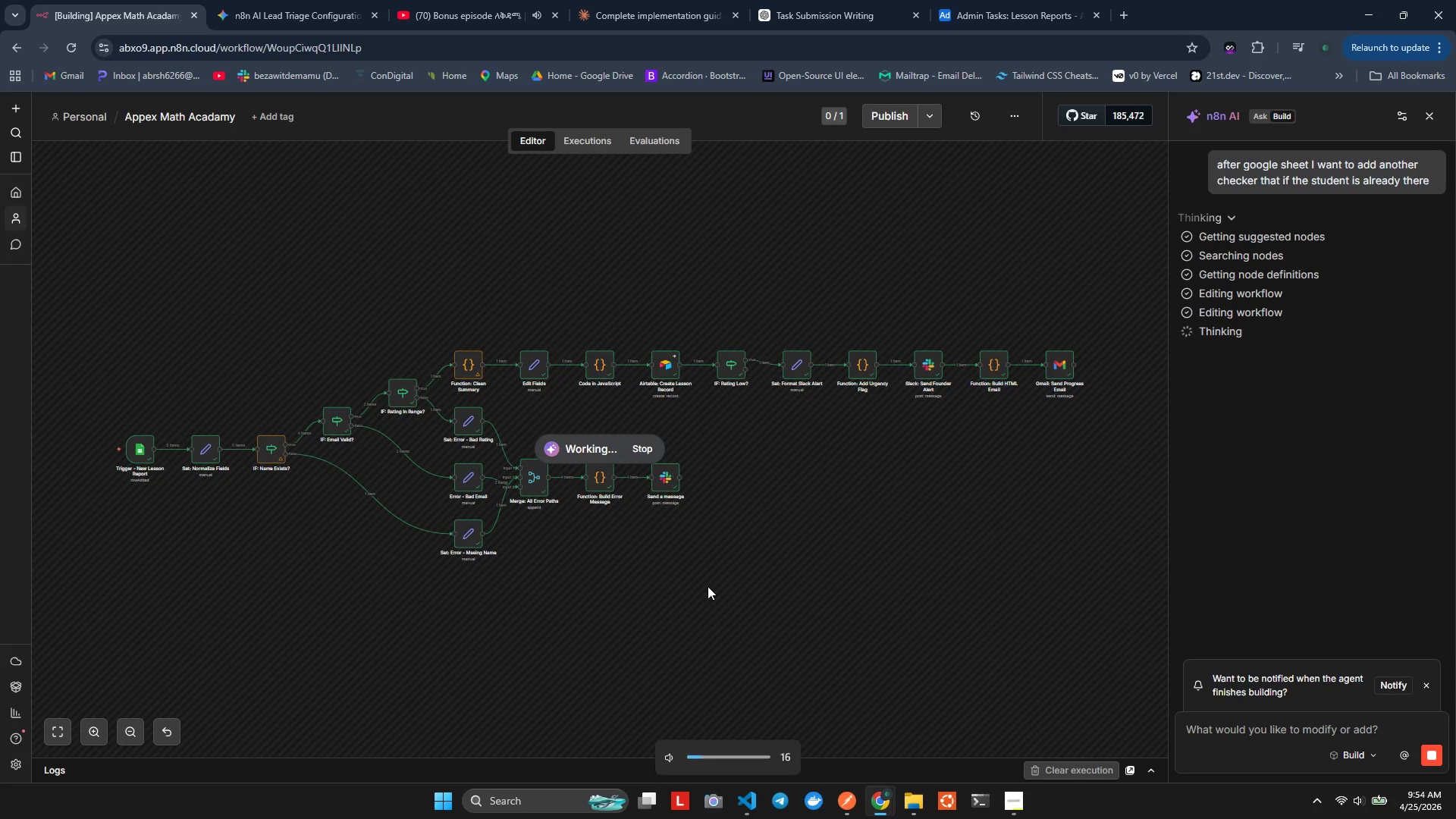 
key(VolumeUp)
 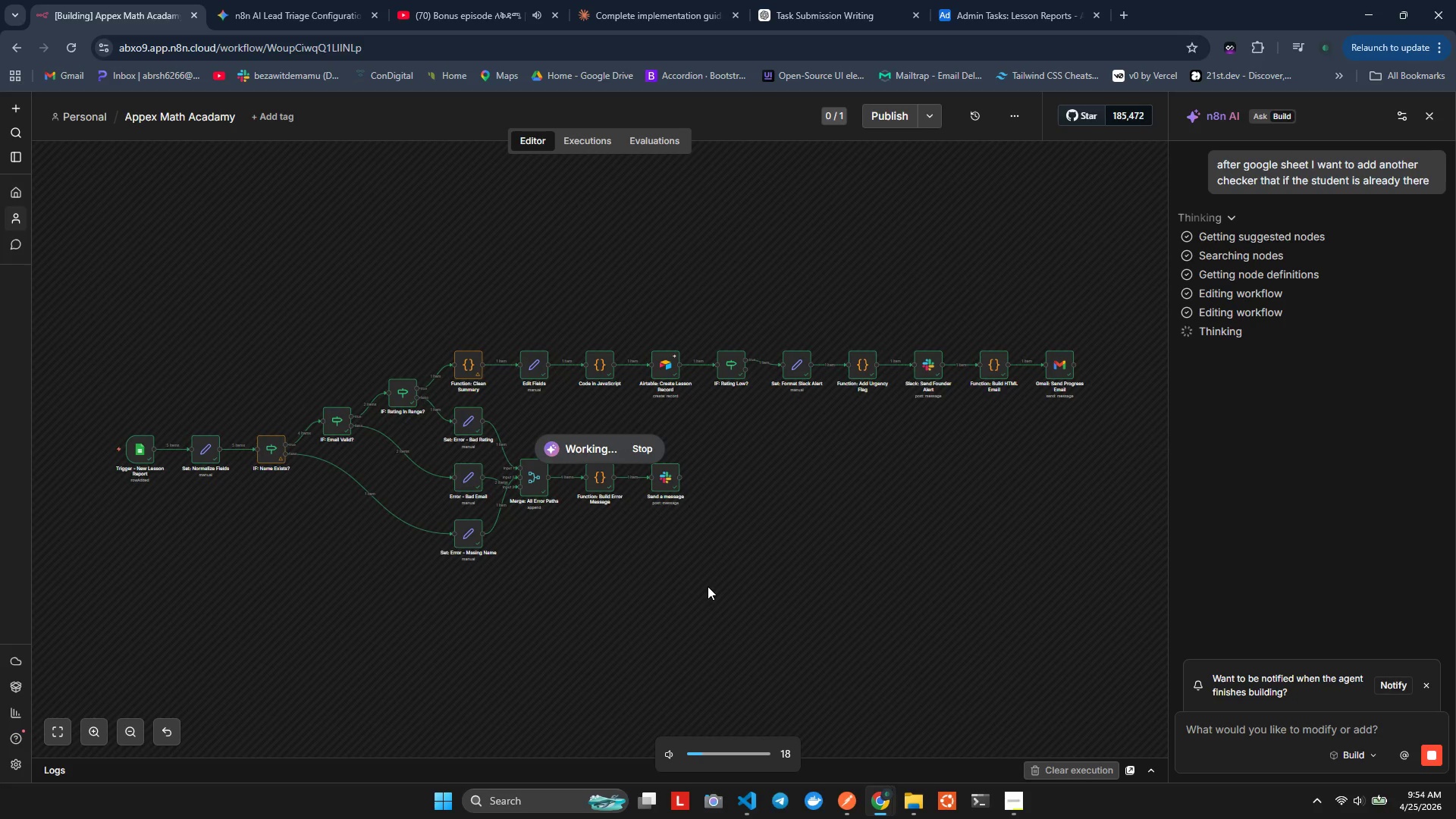 
key(VolumeUp)
 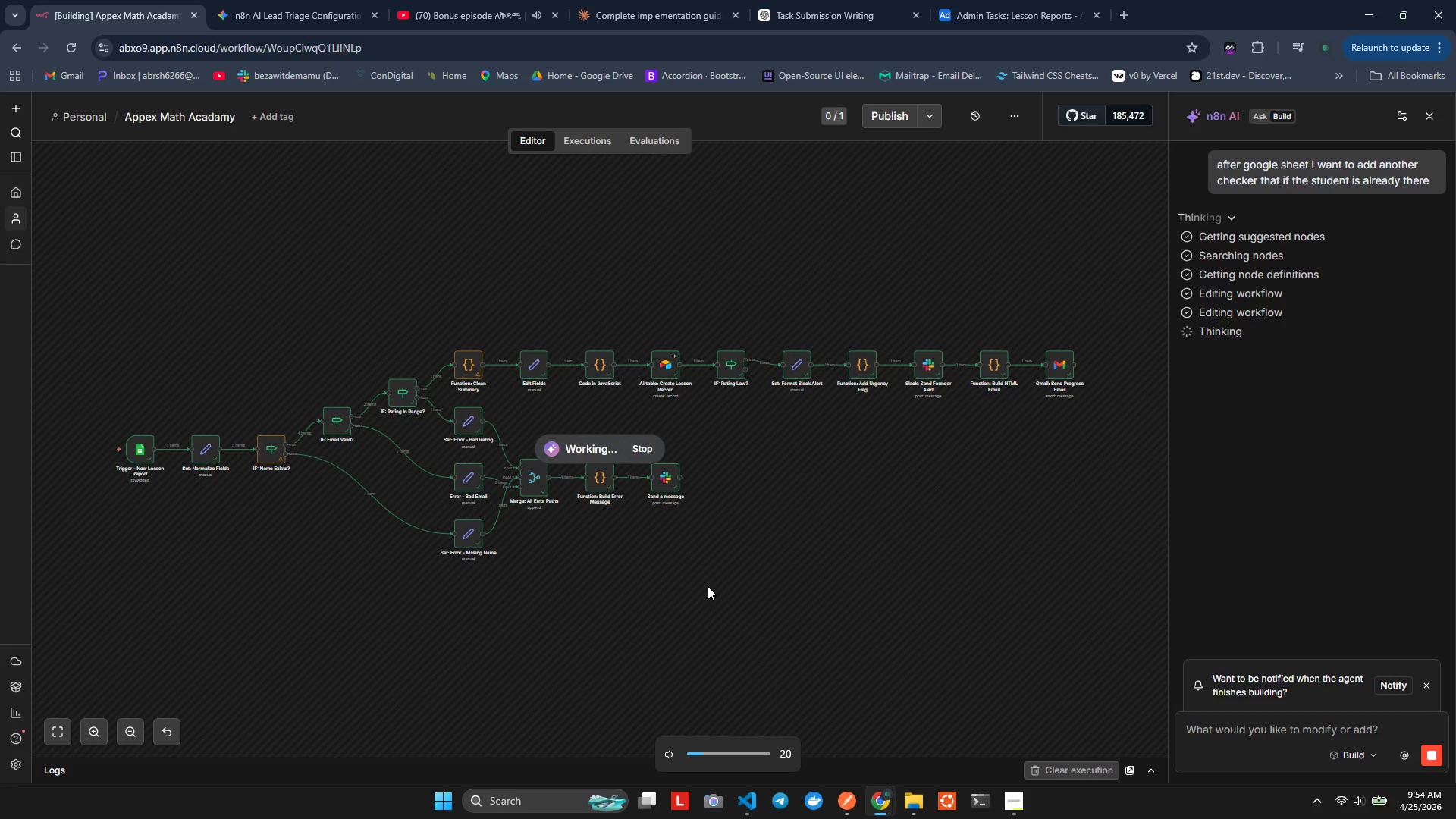 
key(VolumeUp)
 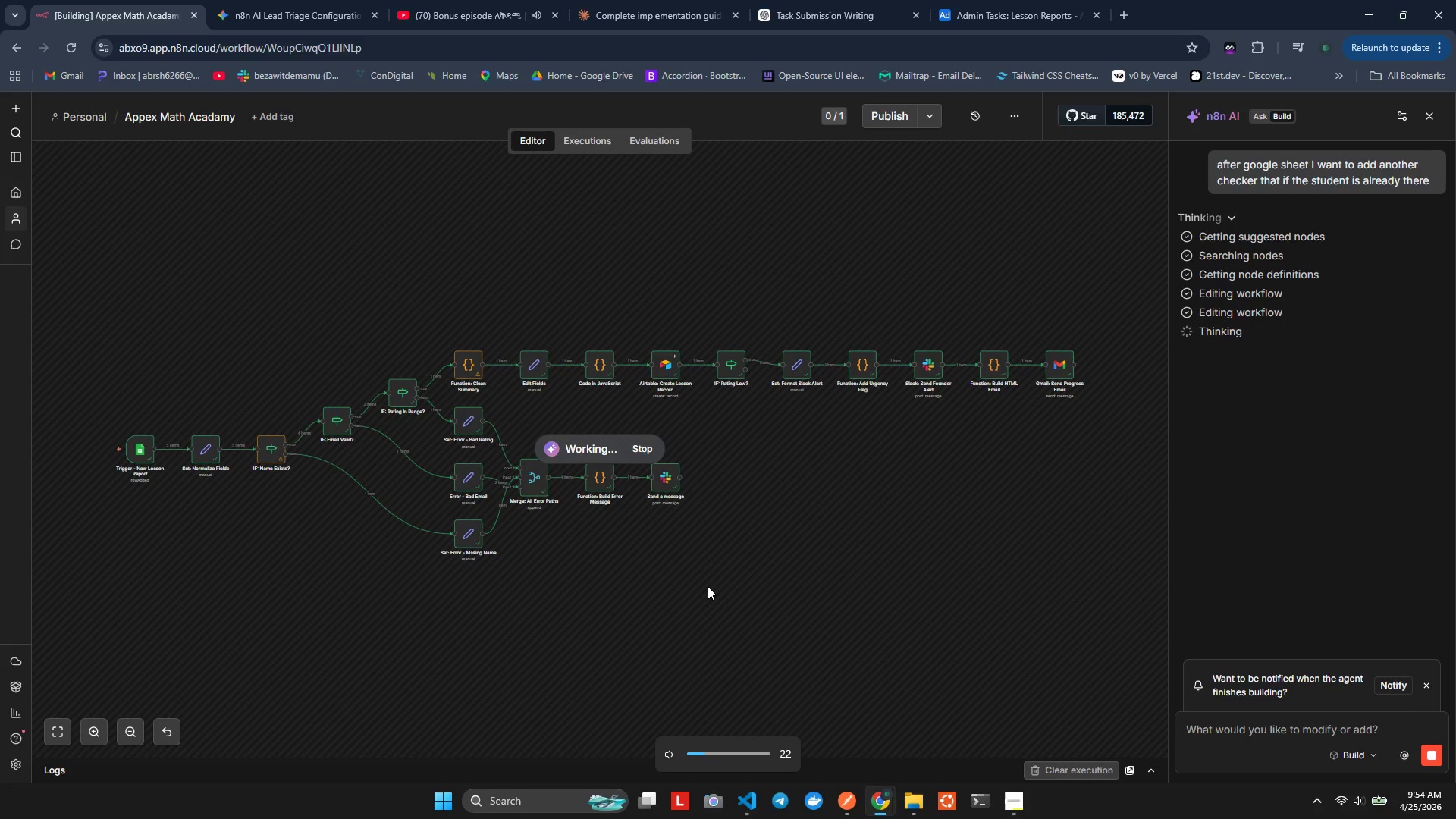 
key(VolumeUp)
 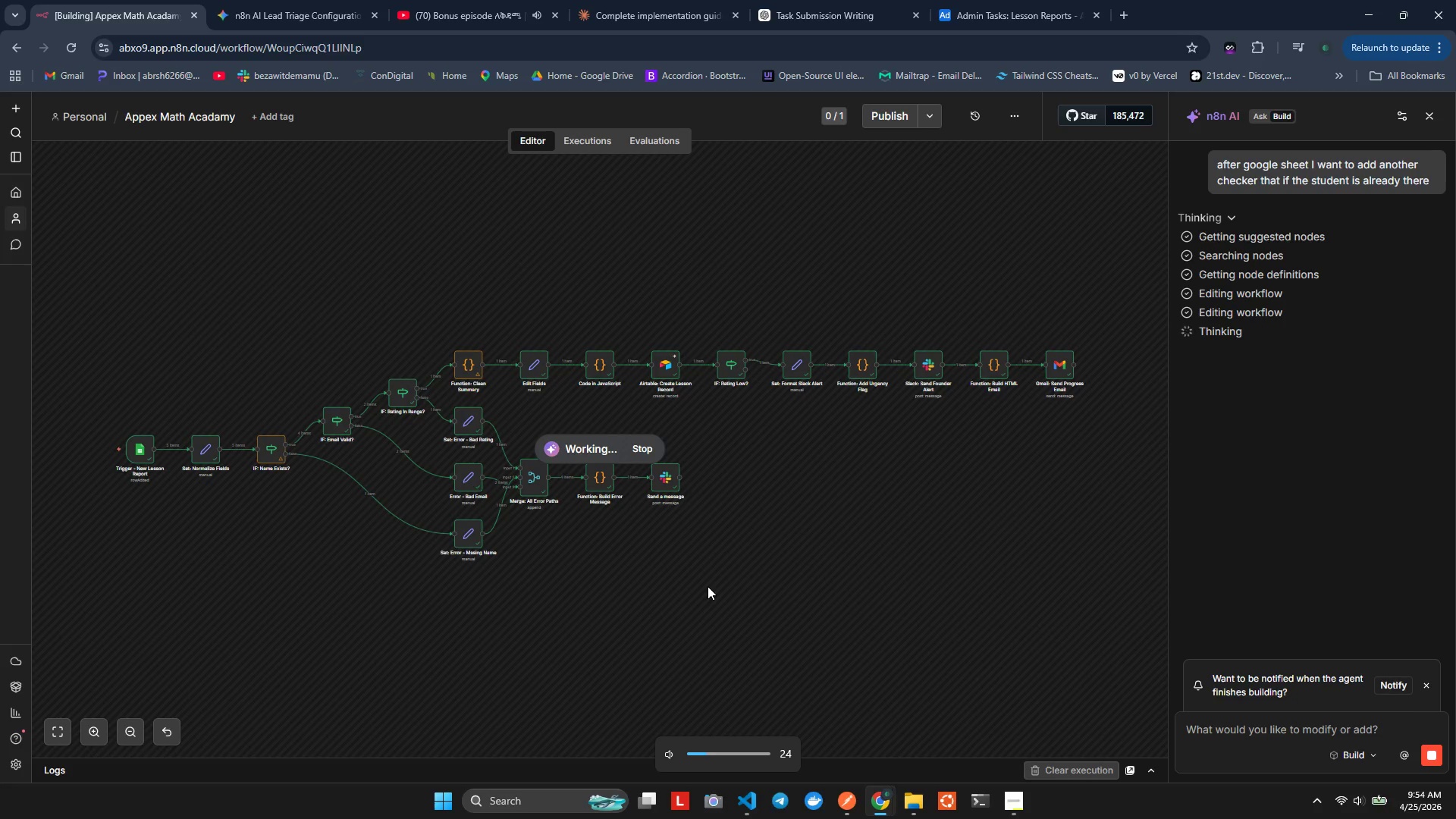 
key(VolumeUp)
 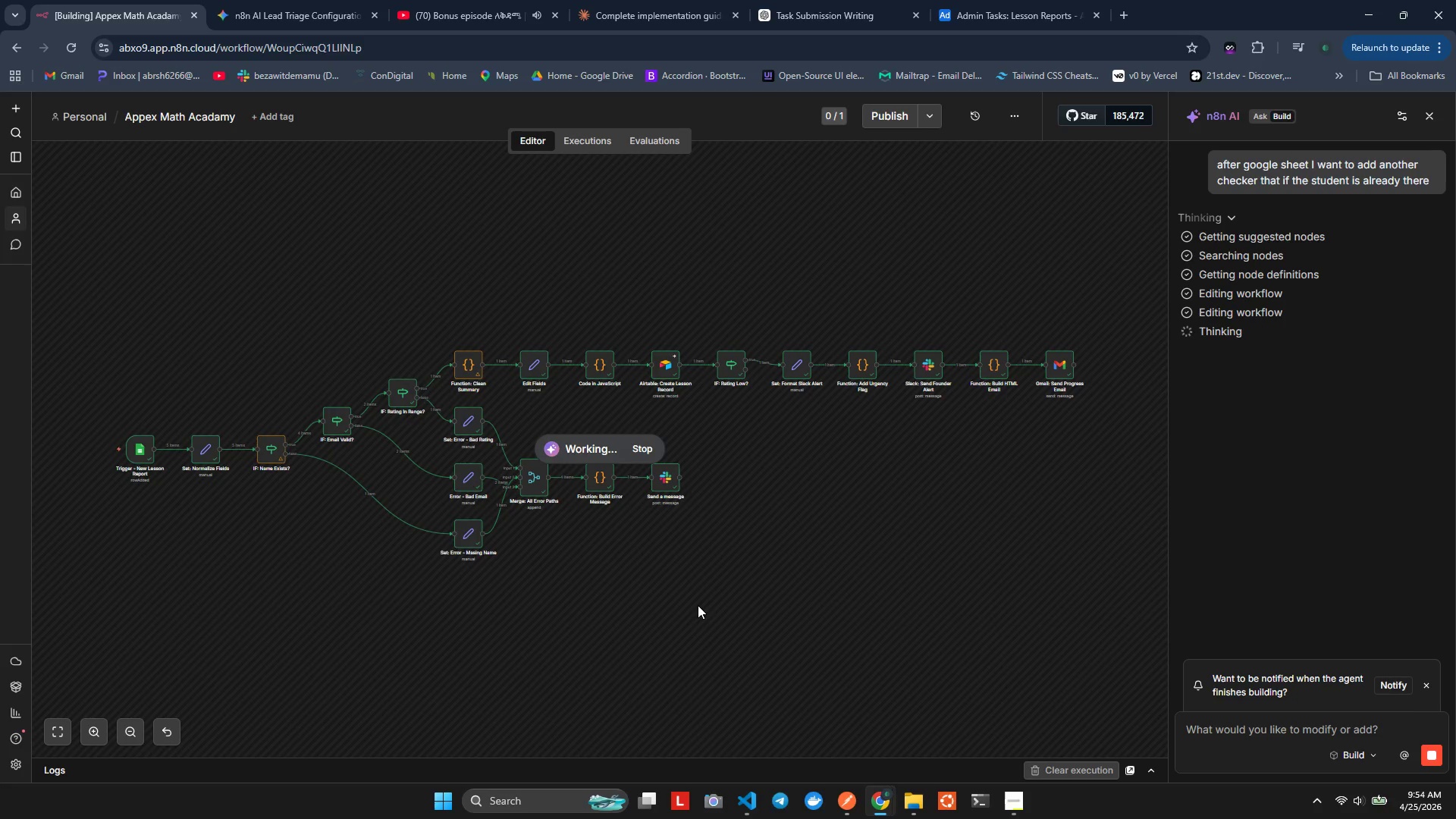 
wait(5.22)
 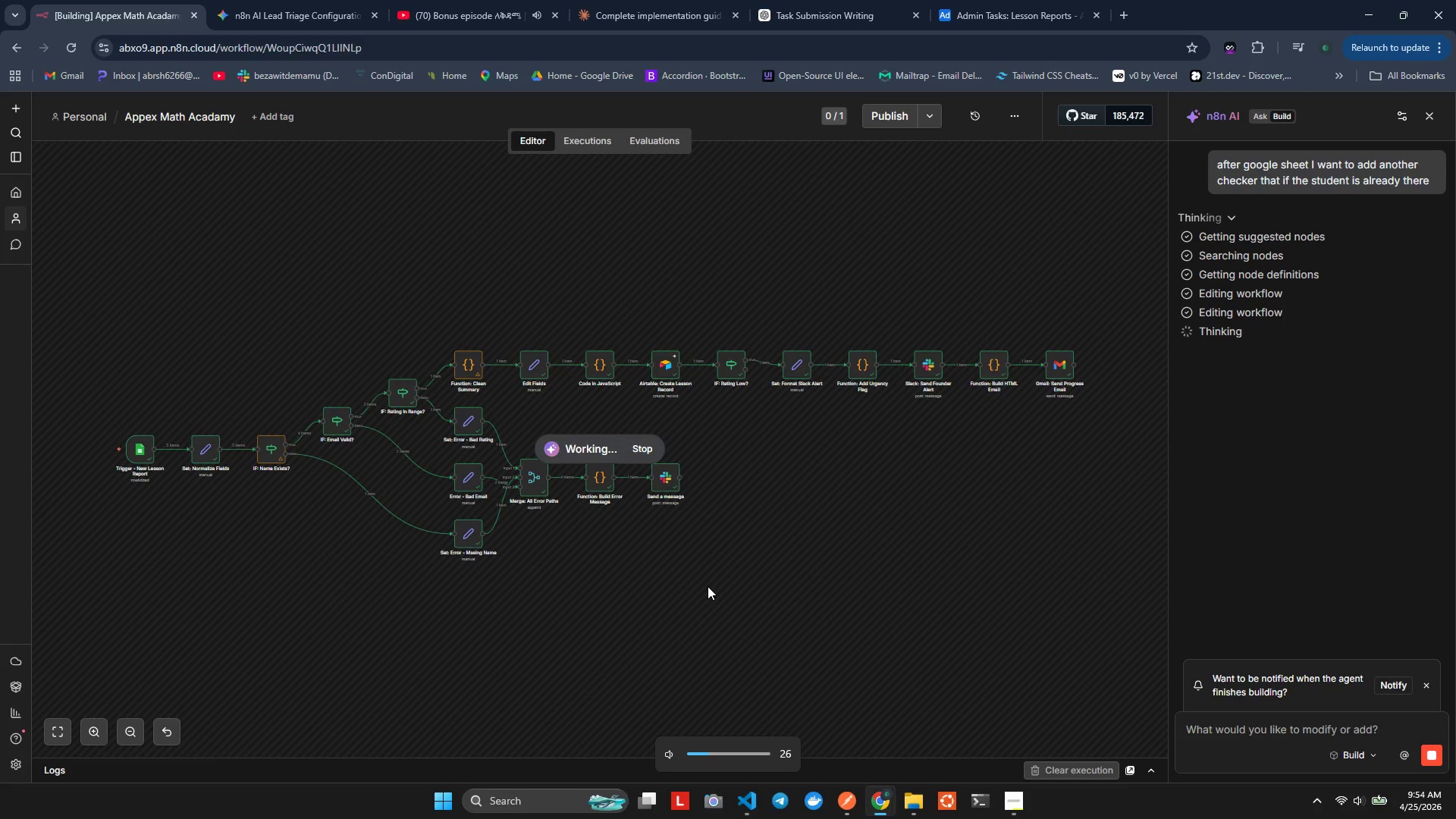 
scroll: coordinate [444, 577], scroll_direction: down, amount: 2.0
 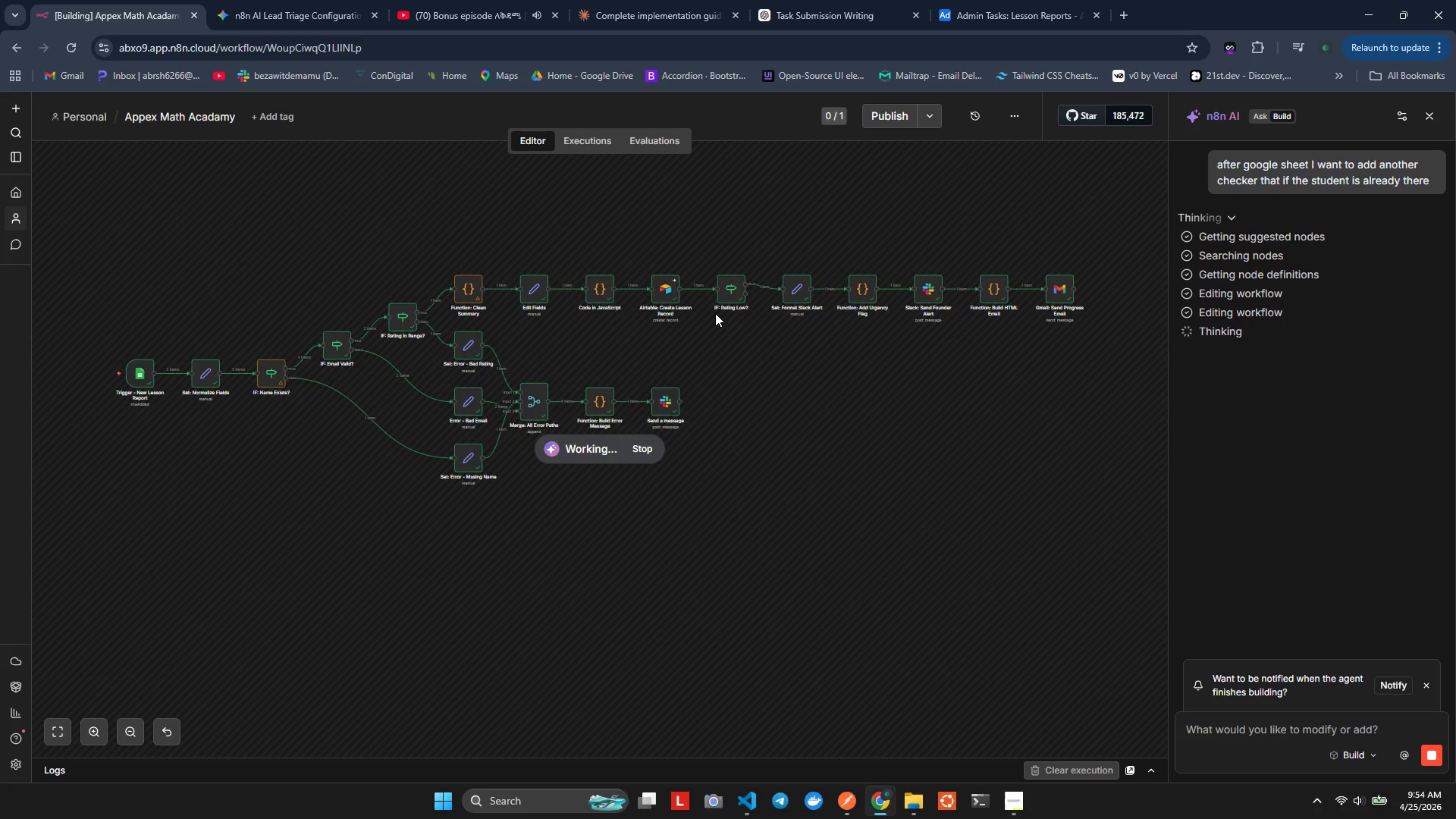 
wait(6.75)
 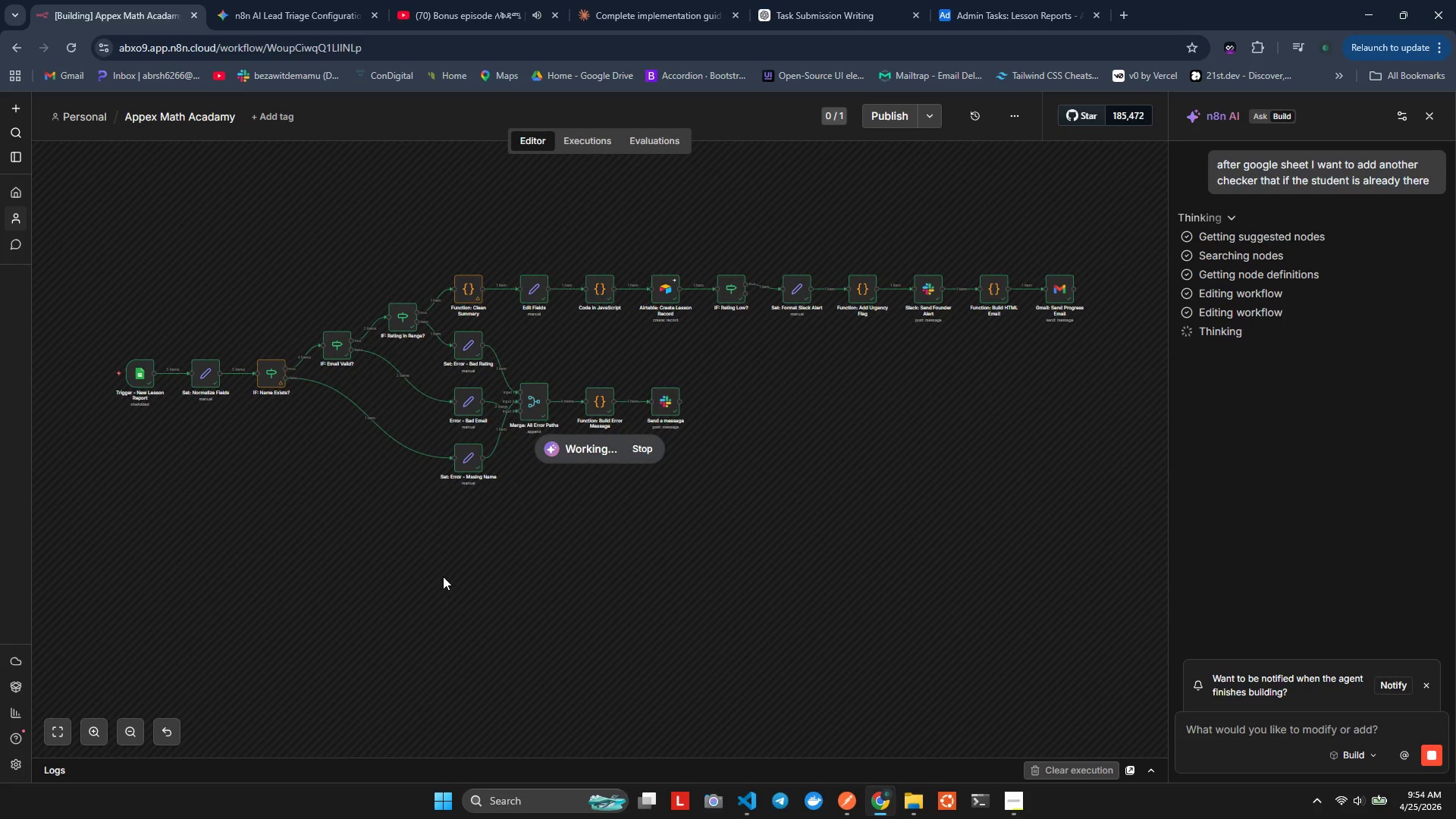 
left_click_drag(start_coordinate=[726, 289], to_coordinate=[780, 357])
 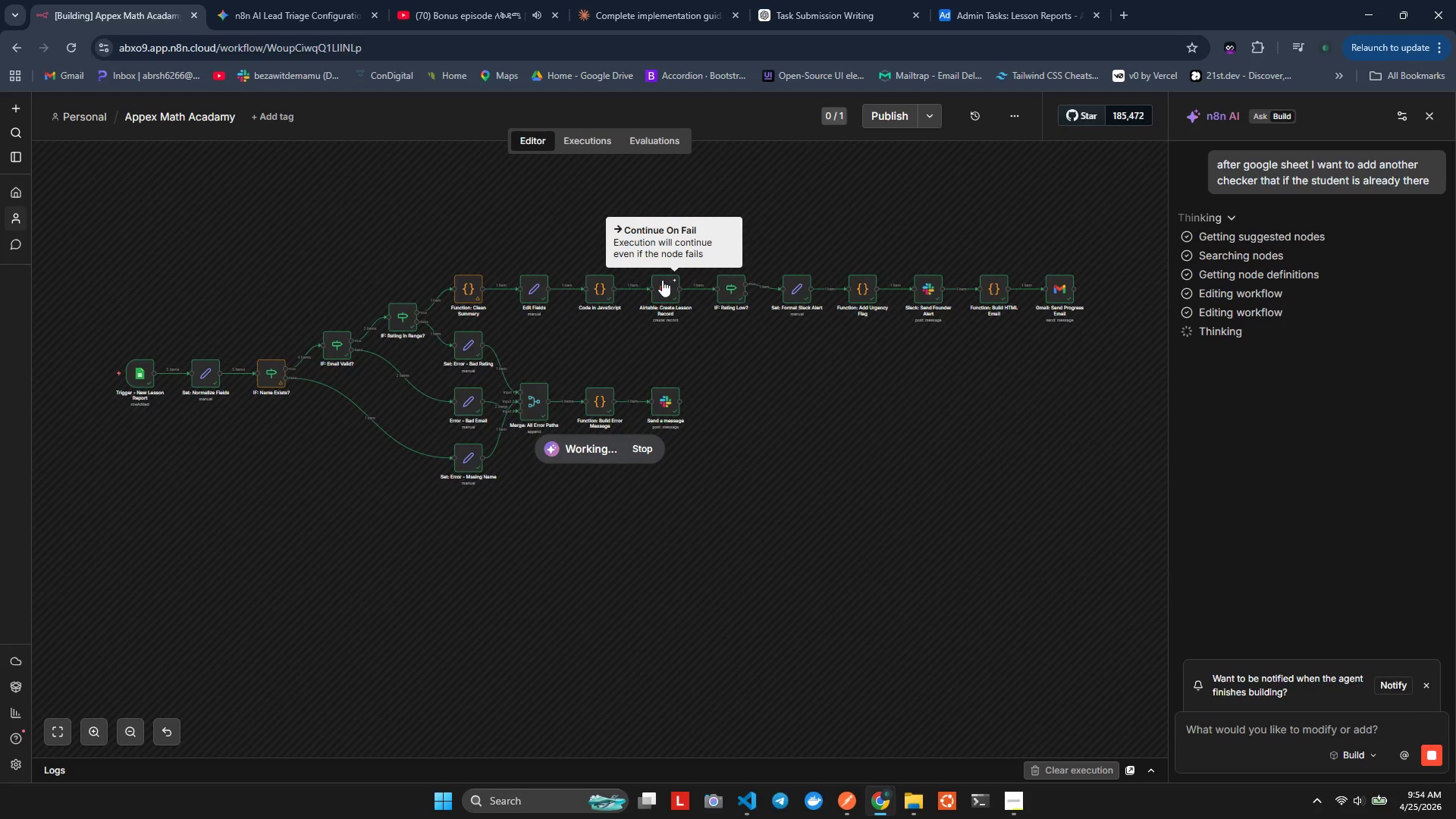 
left_click_drag(start_coordinate=[662, 282], to_coordinate=[664, 298])
 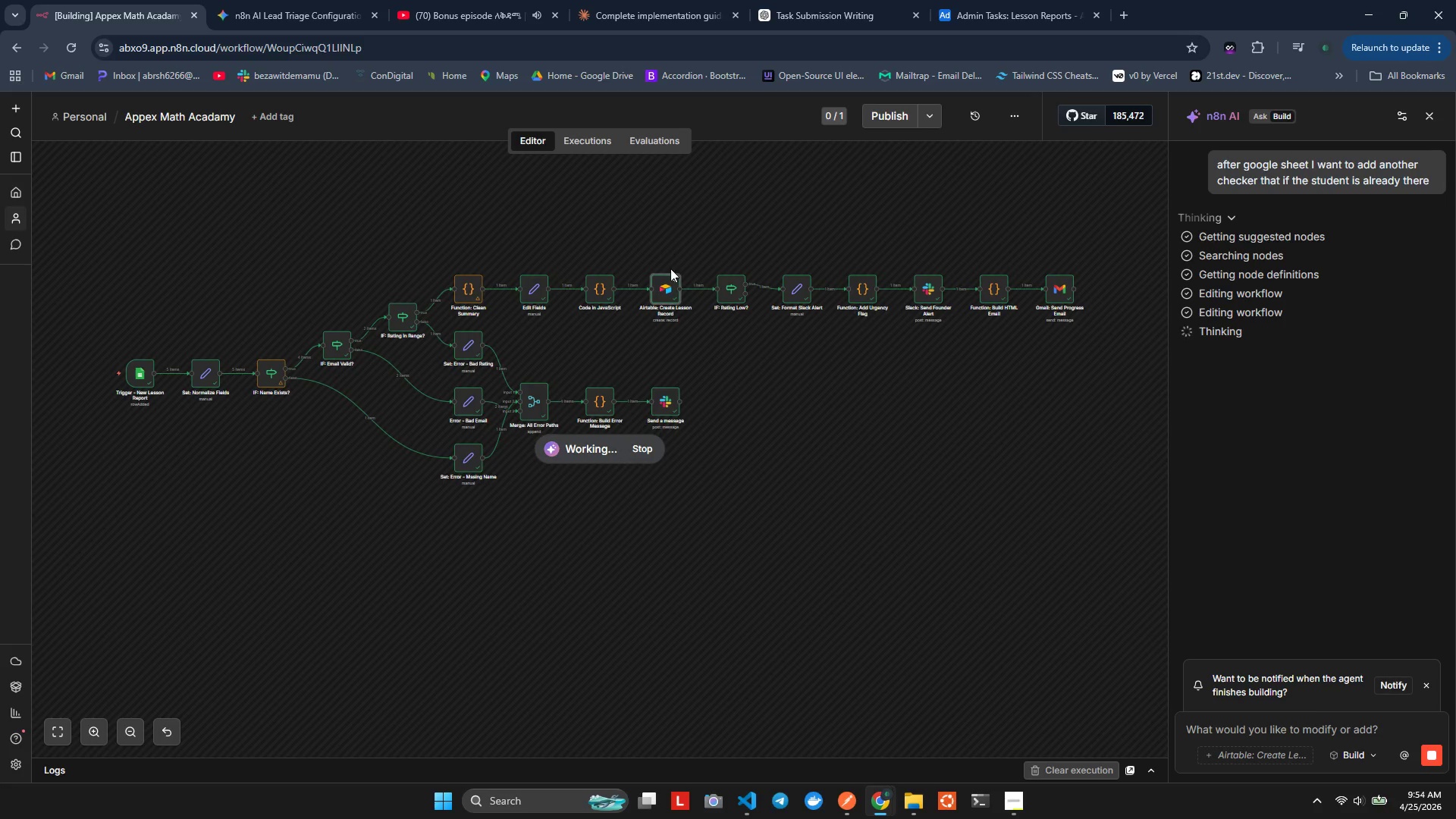 
left_click_drag(start_coordinate=[666, 290], to_coordinate=[661, 322])
 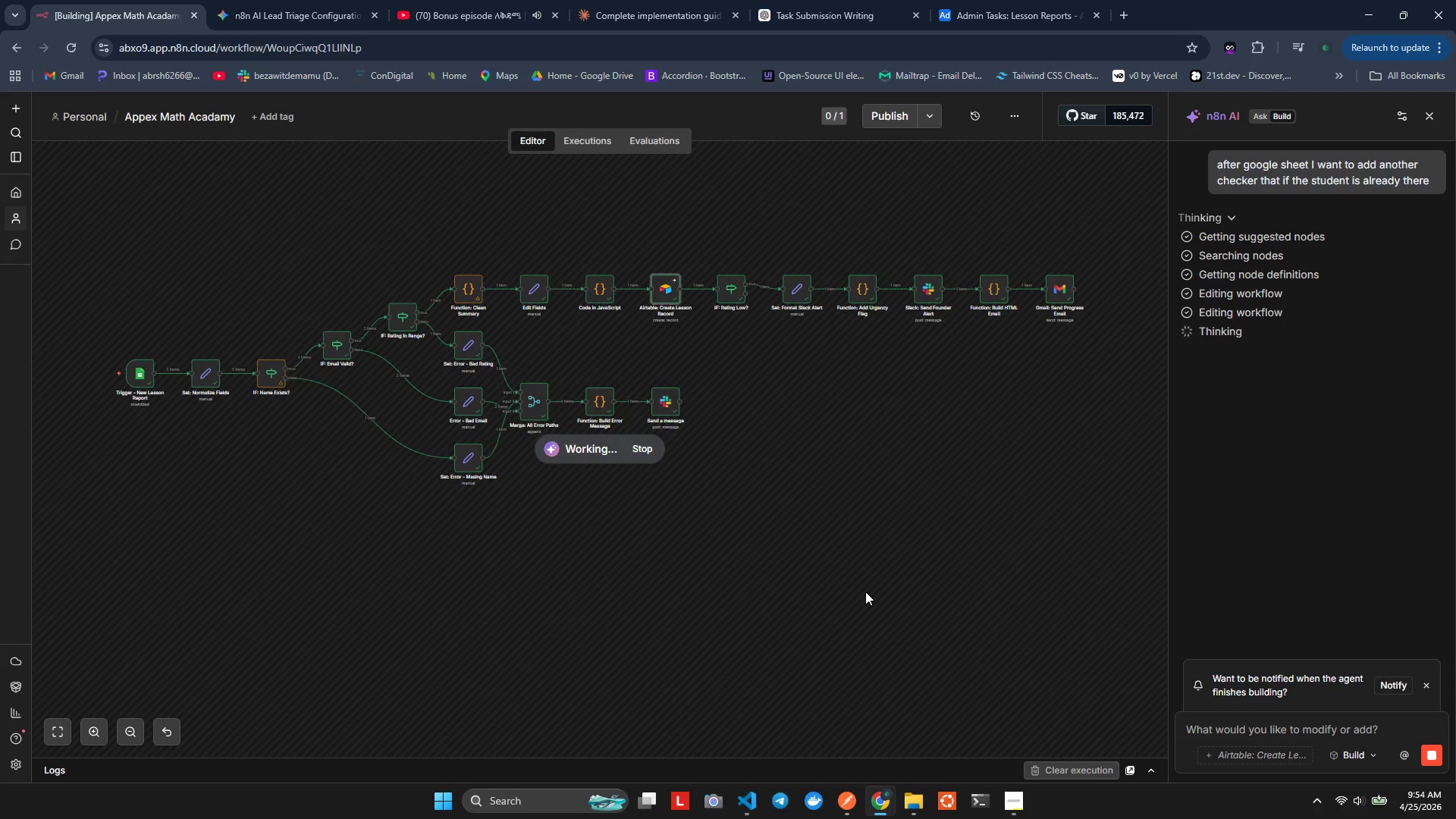 
wait(8.56)
 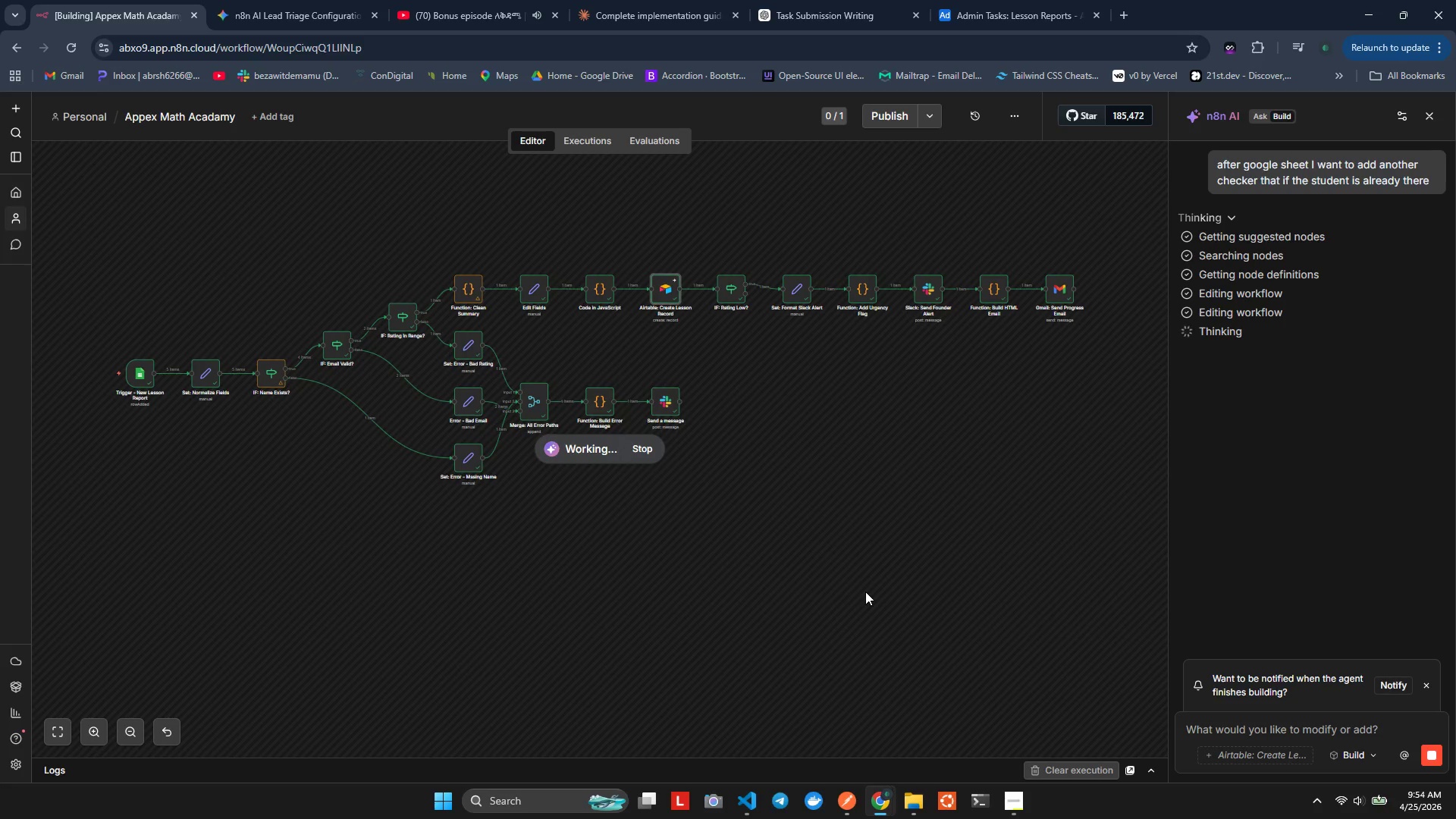 
left_click([650, 446])
 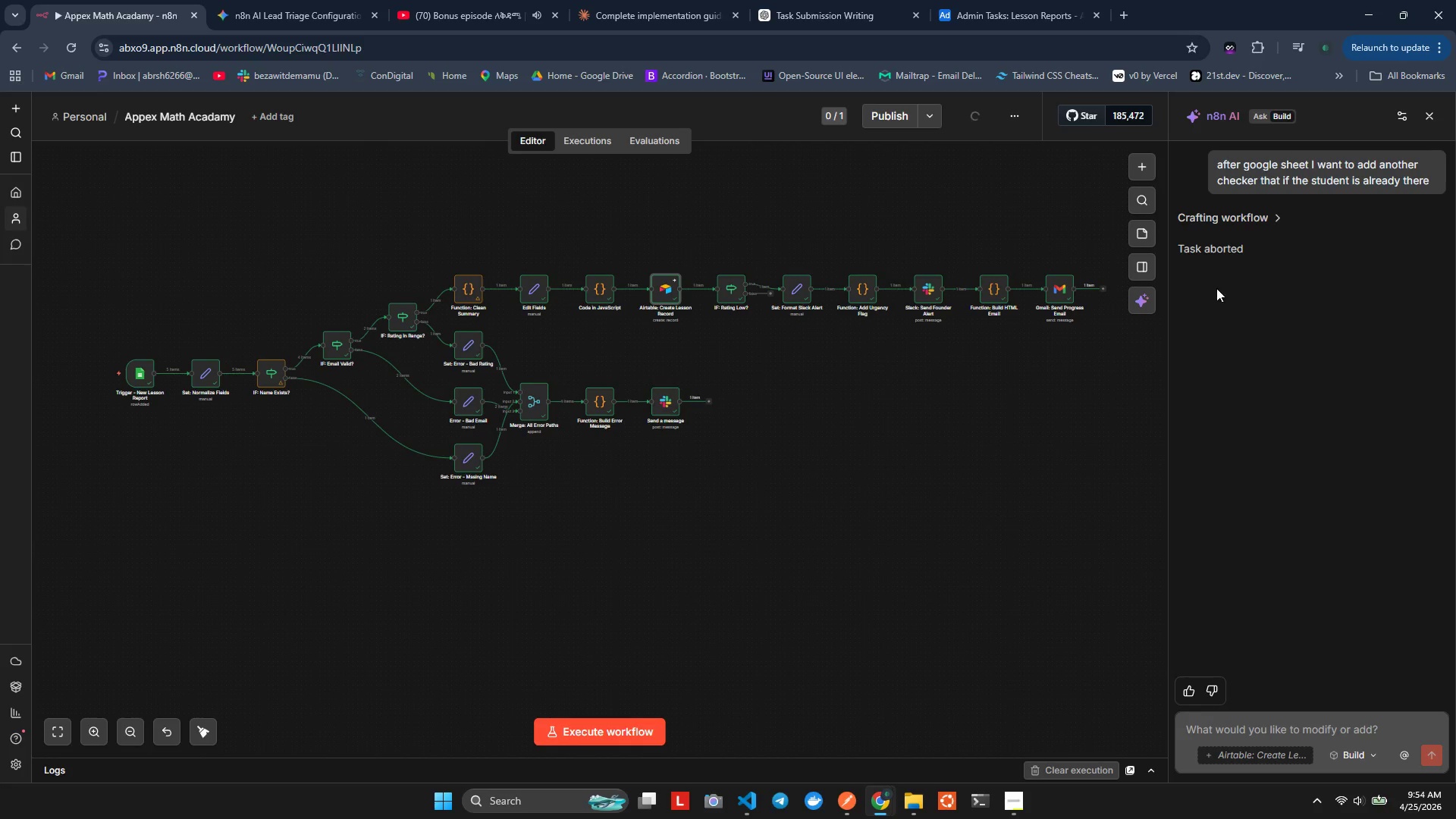 
left_click([1224, 218])
 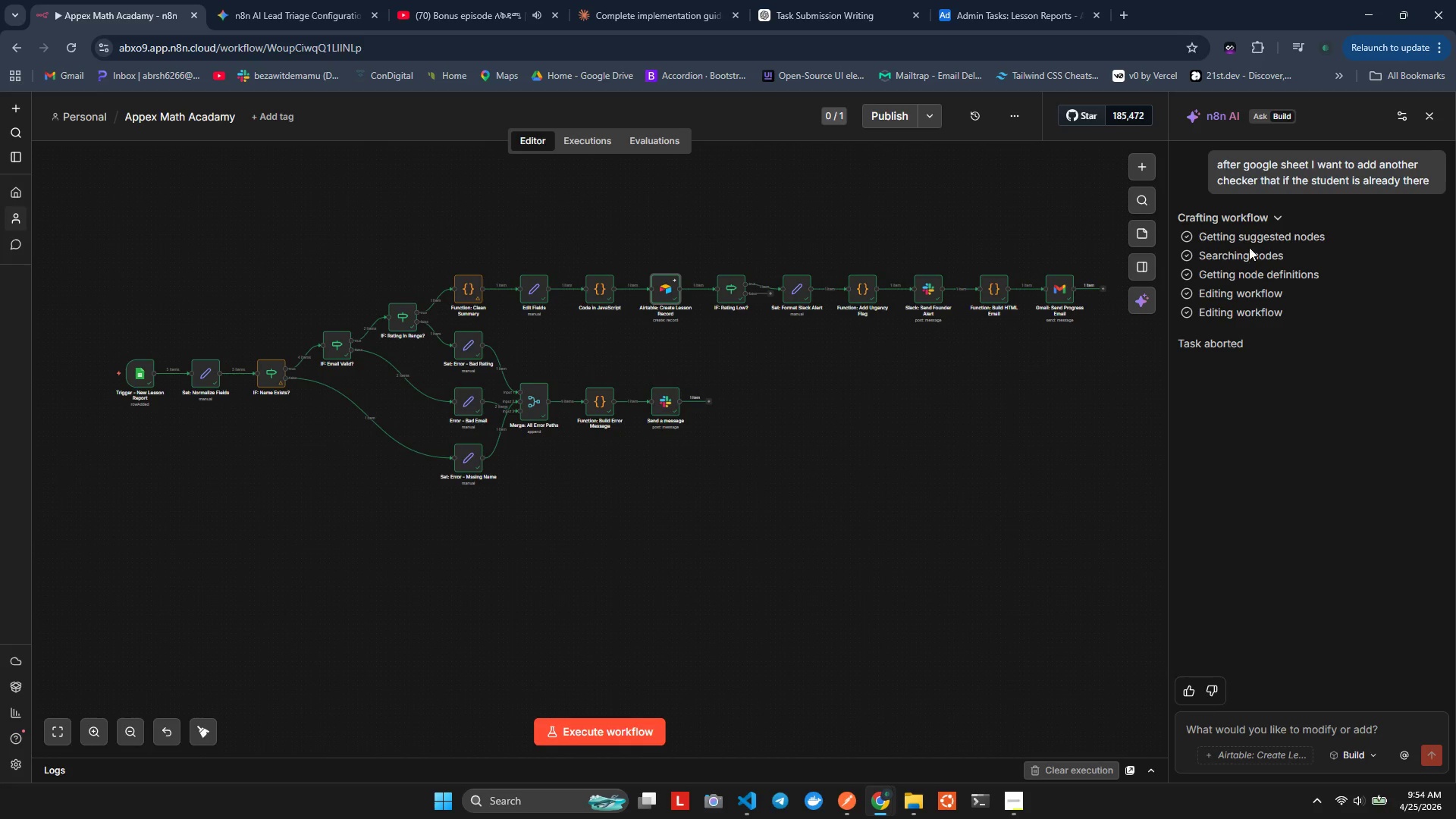 
left_click([1248, 242])
 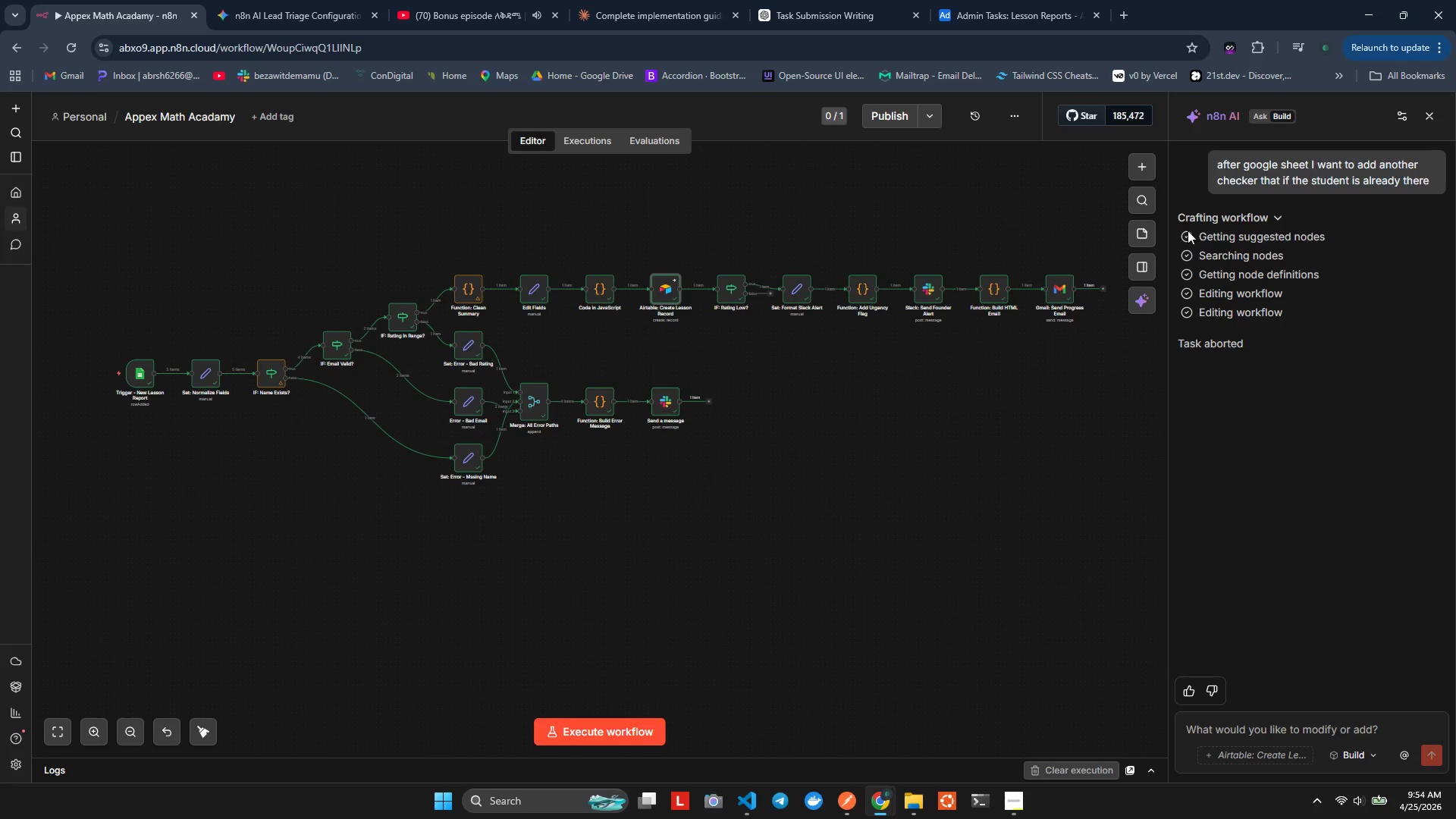 
left_click([1188, 233])
 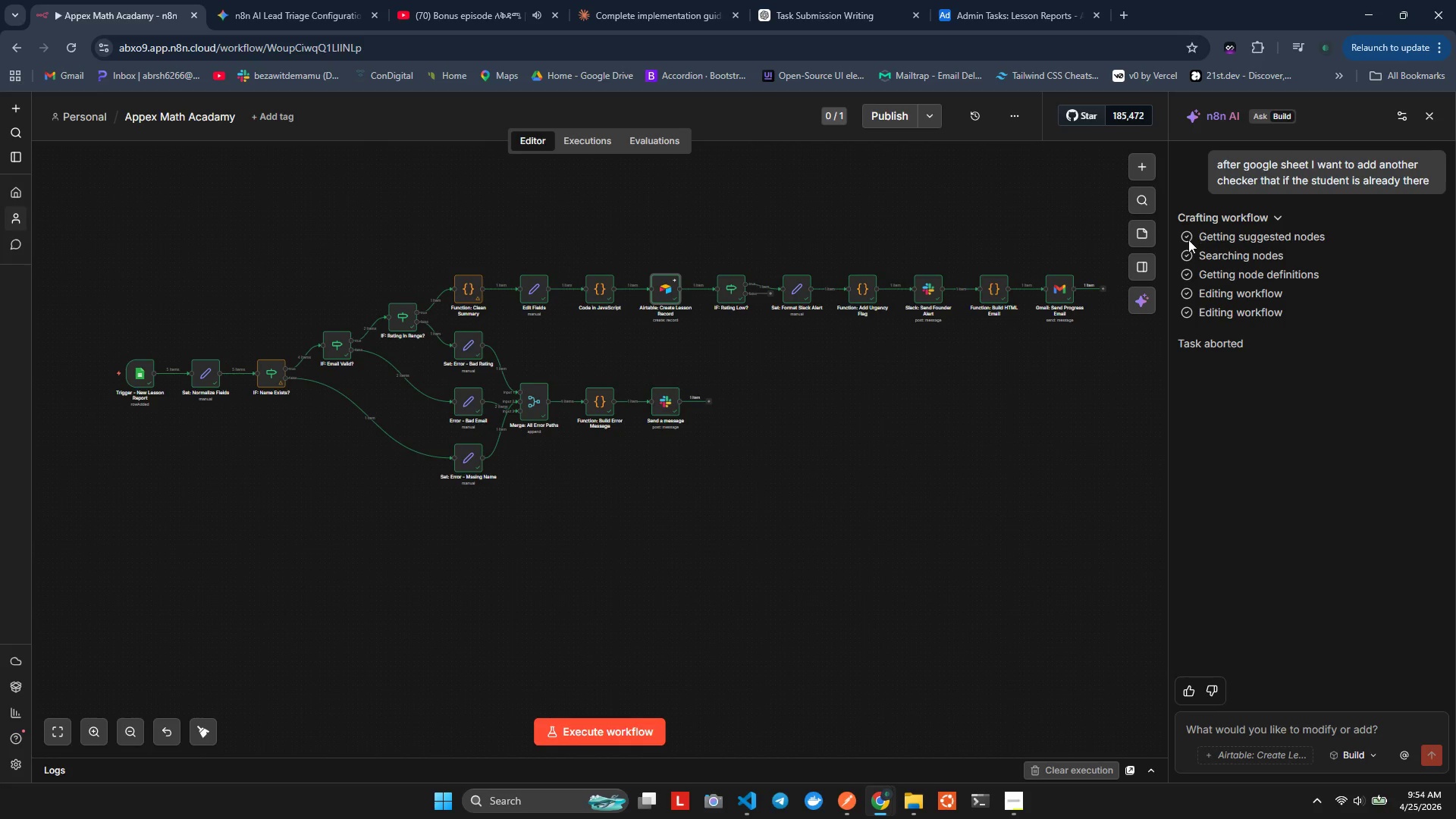 
double_click([1188, 240])
 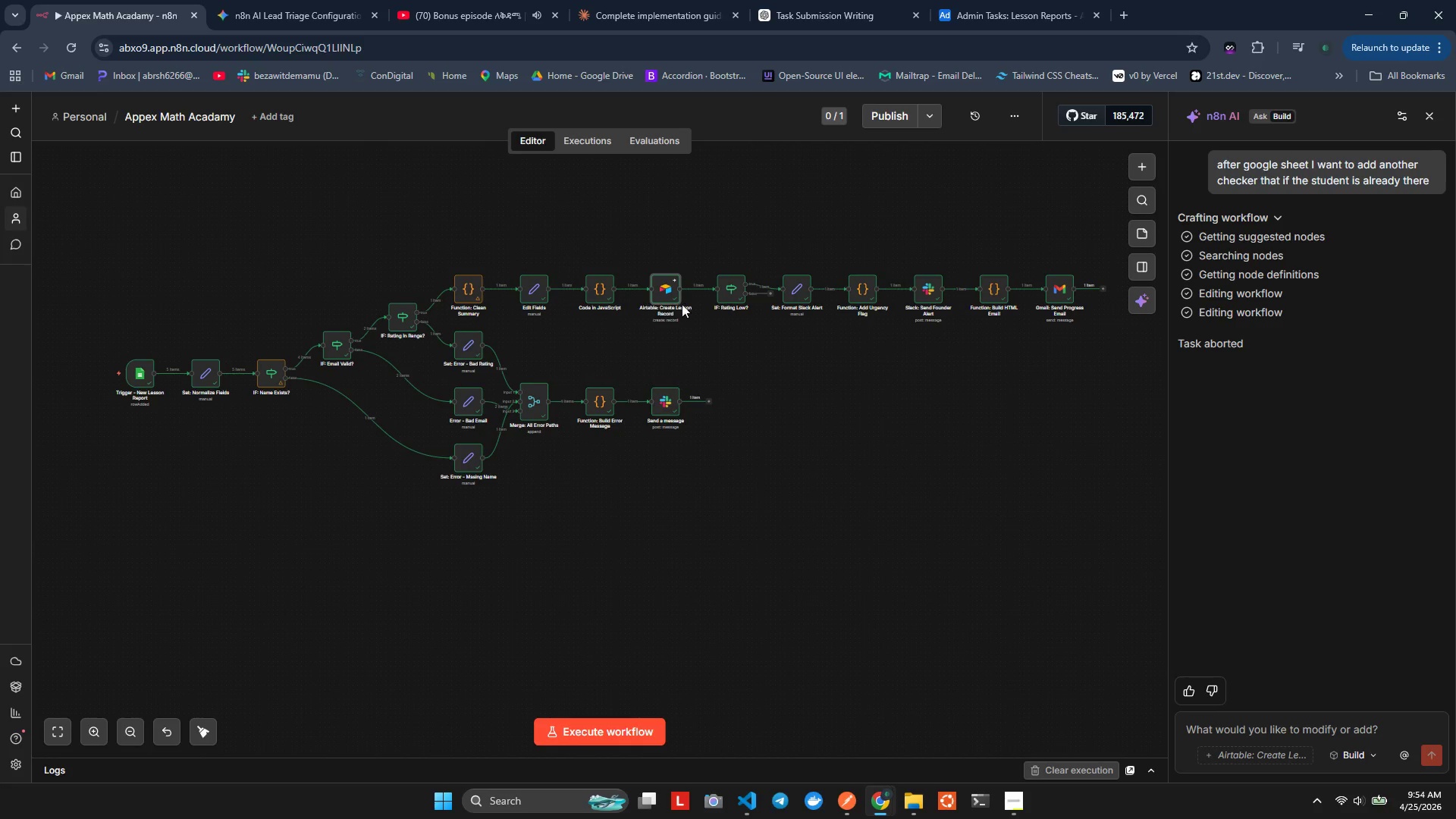 
left_click_drag(start_coordinate=[736, 288], to_coordinate=[148, 526])
 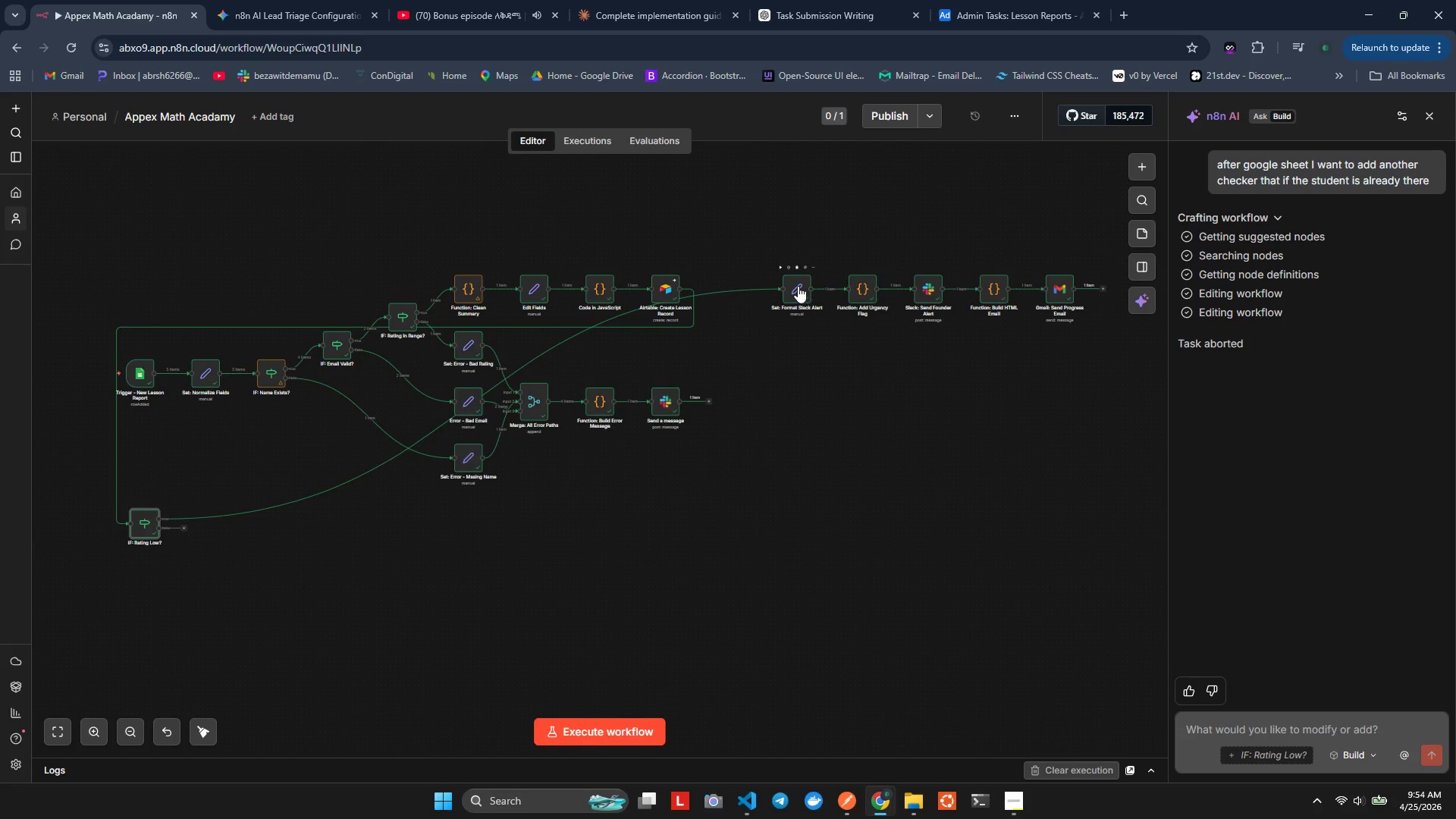 
left_click_drag(start_coordinate=[798, 286], to_coordinate=[249, 516])
 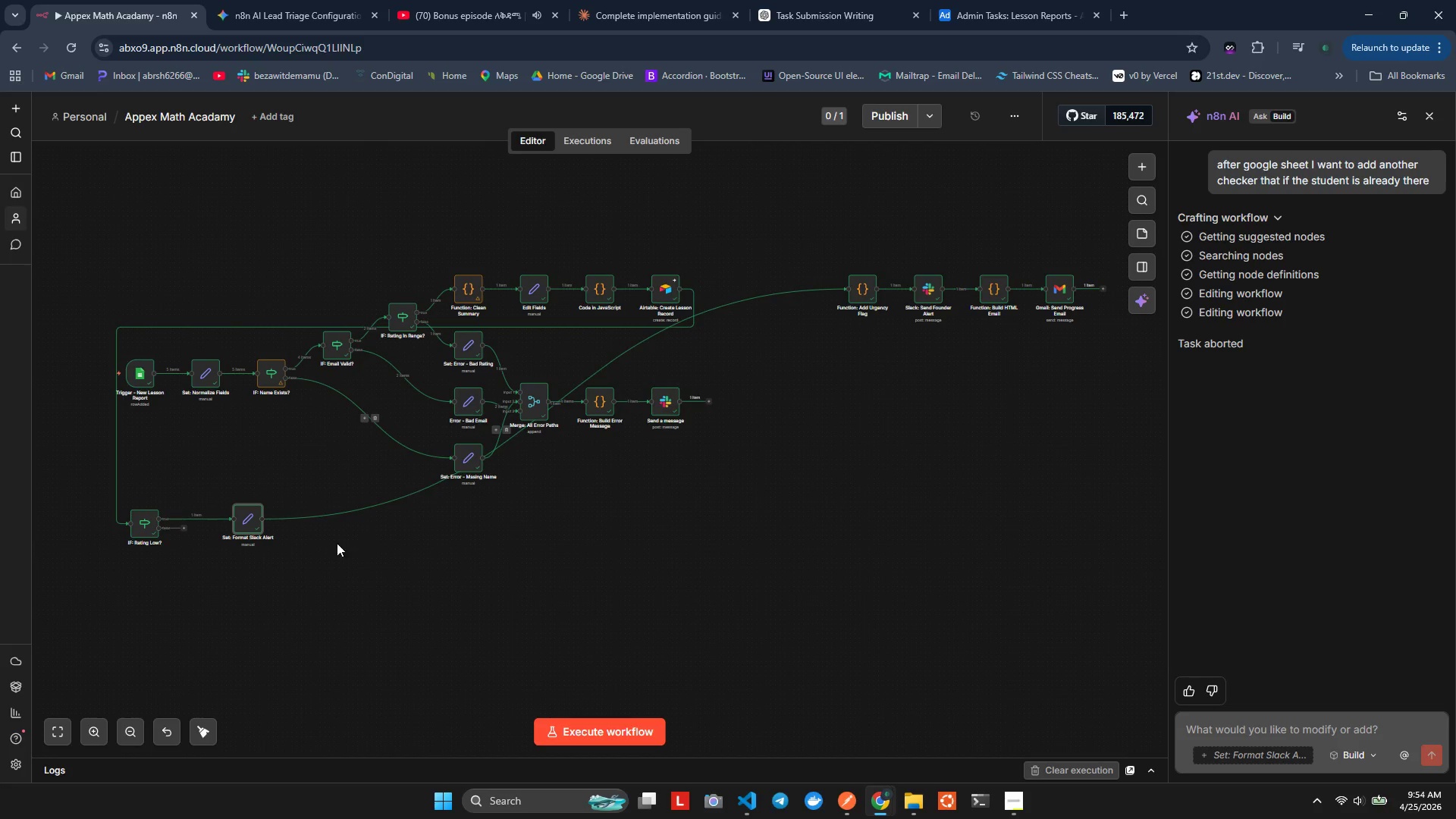 
hold_key(key=ControlLeft, duration=0.45)
scroll: coordinate [325, 538], scroll_direction: up, amount: 3.0
 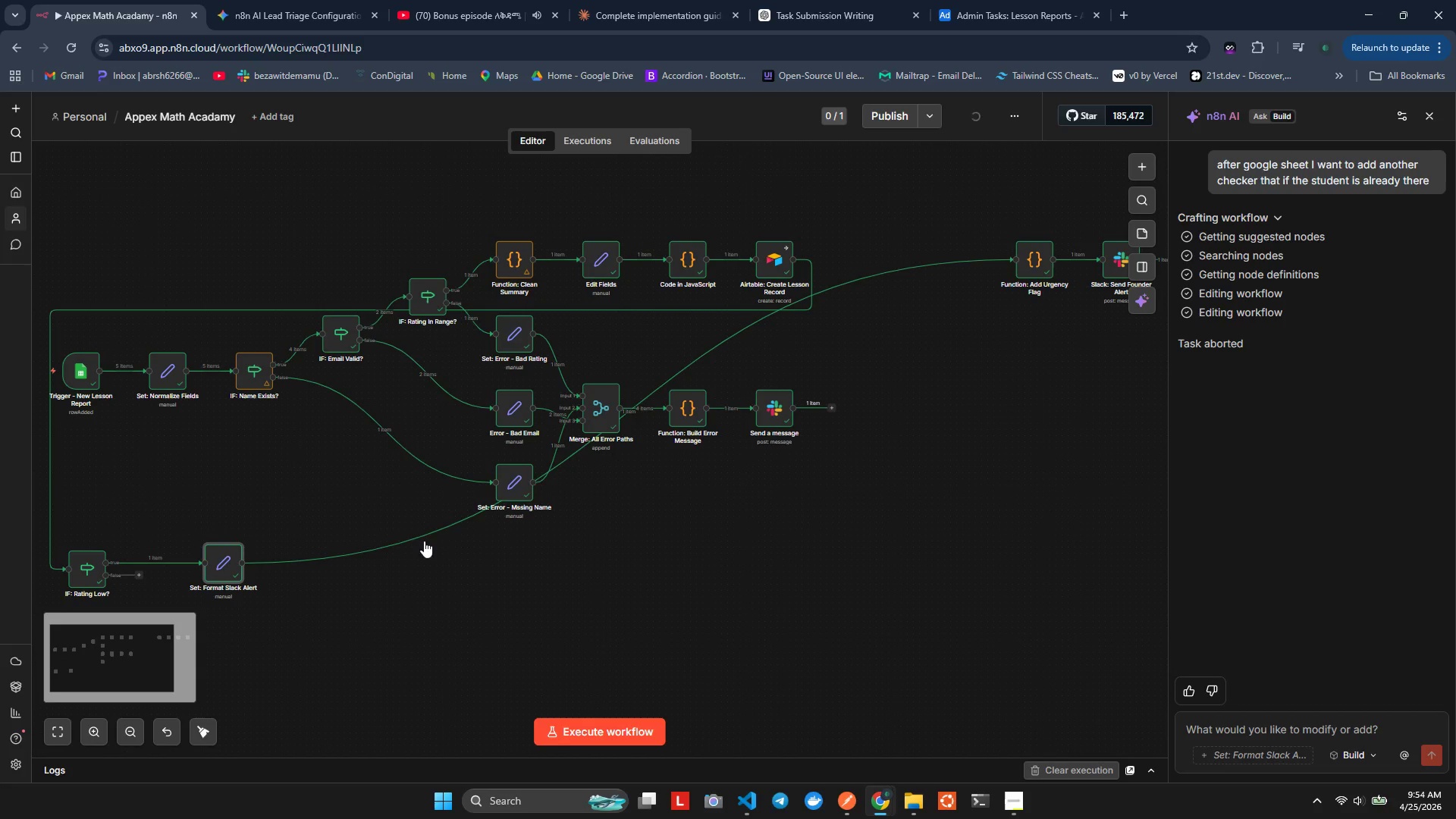 
left_click_drag(start_coordinate=[1036, 260], to_coordinate=[341, 563])
 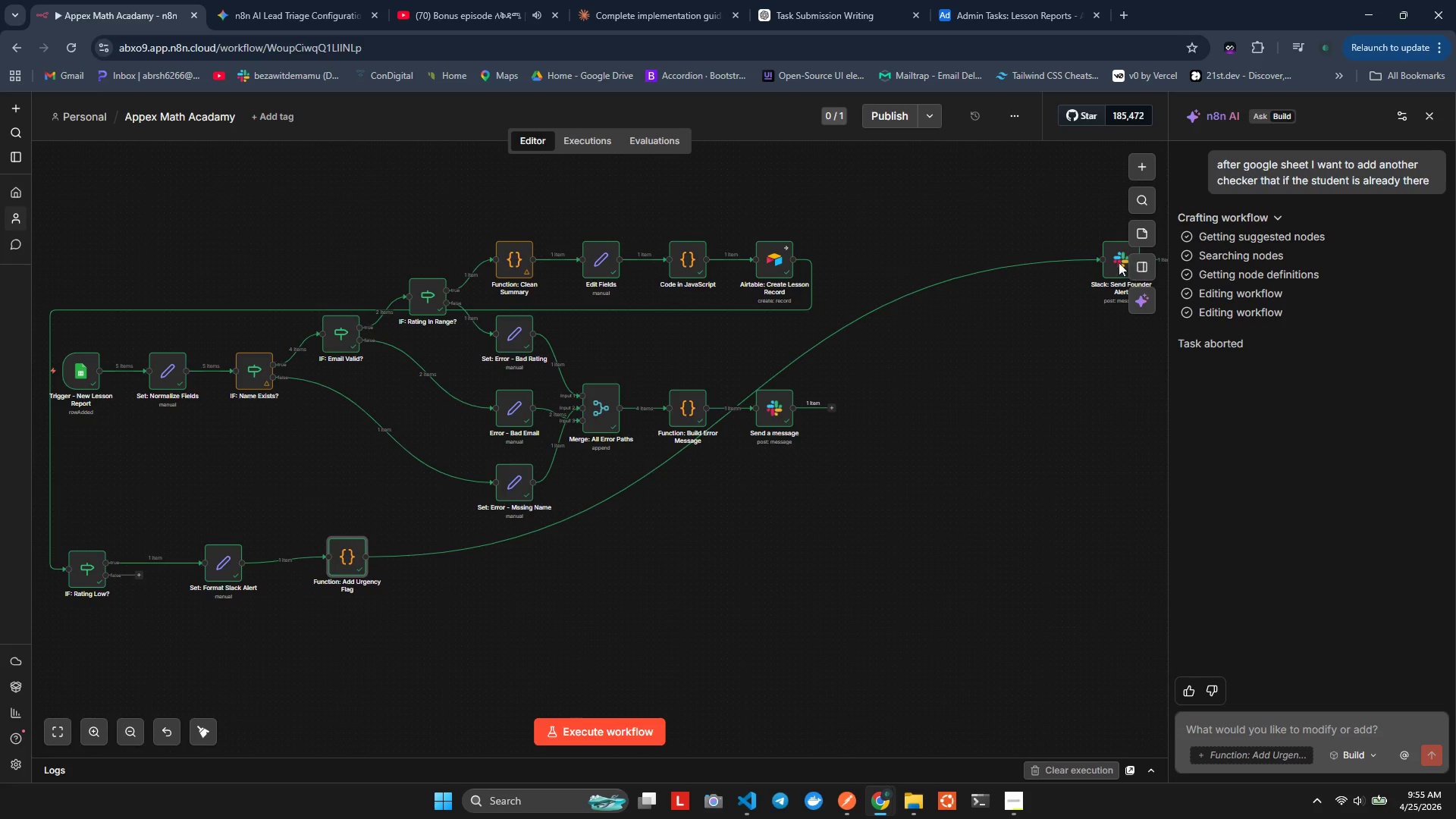 
left_click_drag(start_coordinate=[1108, 262], to_coordinate=[460, 557])
 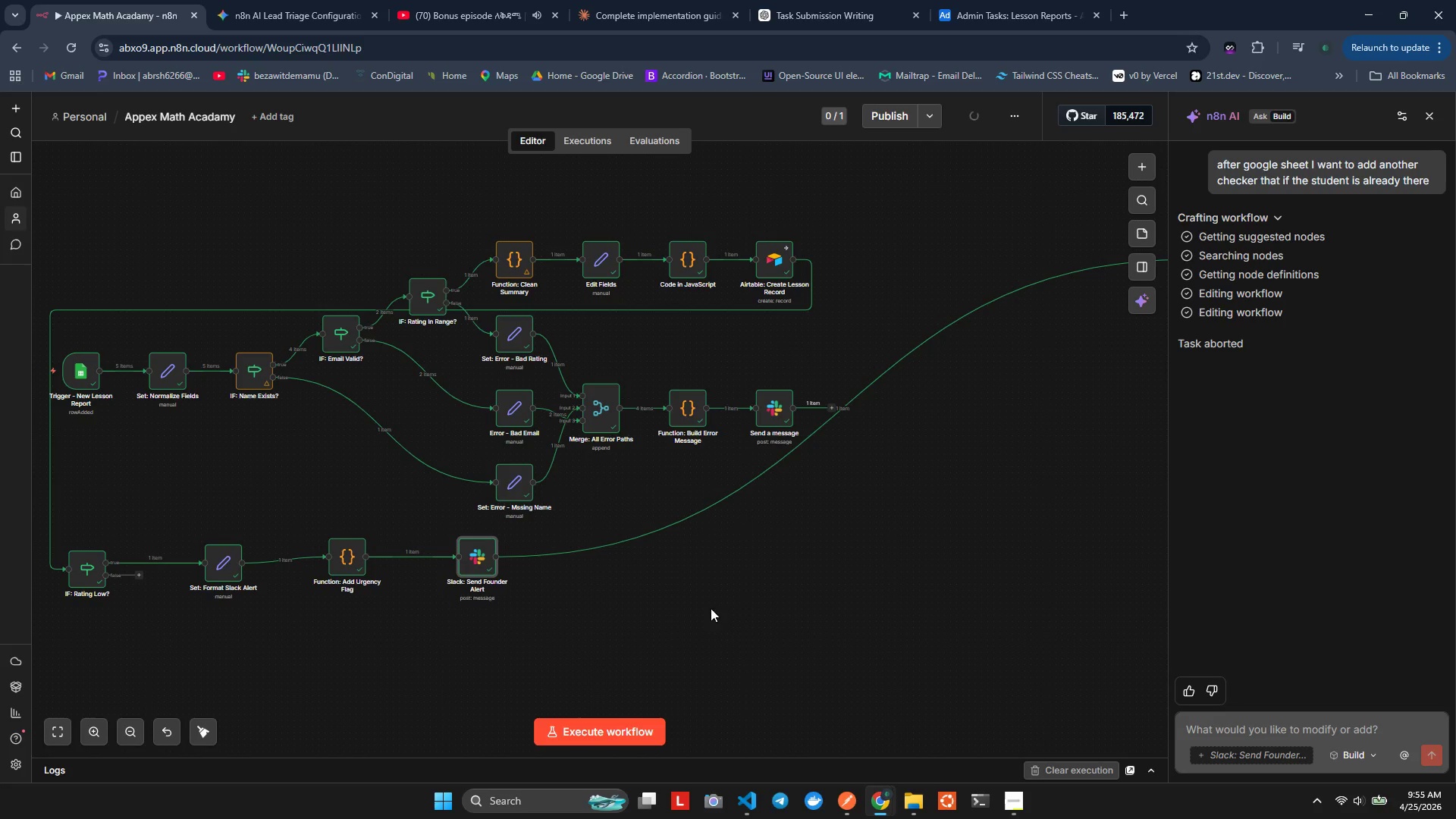 
hold_key(key=ShiftLeft, duration=1.06)
scroll: coordinate [762, 579], scroll_direction: down, amount: 10.0
 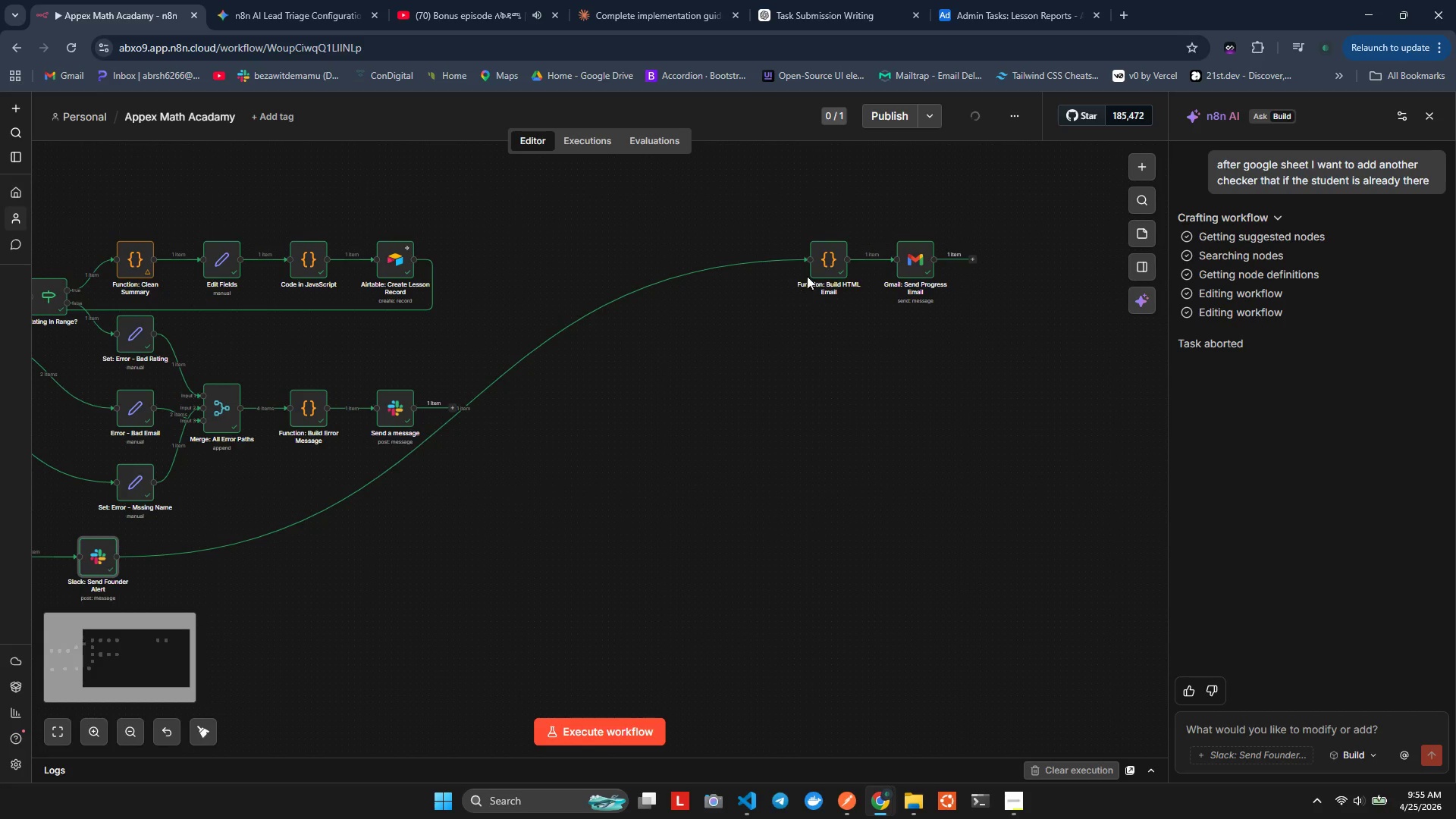 
left_click_drag(start_coordinate=[821, 265], to_coordinate=[217, 570])
 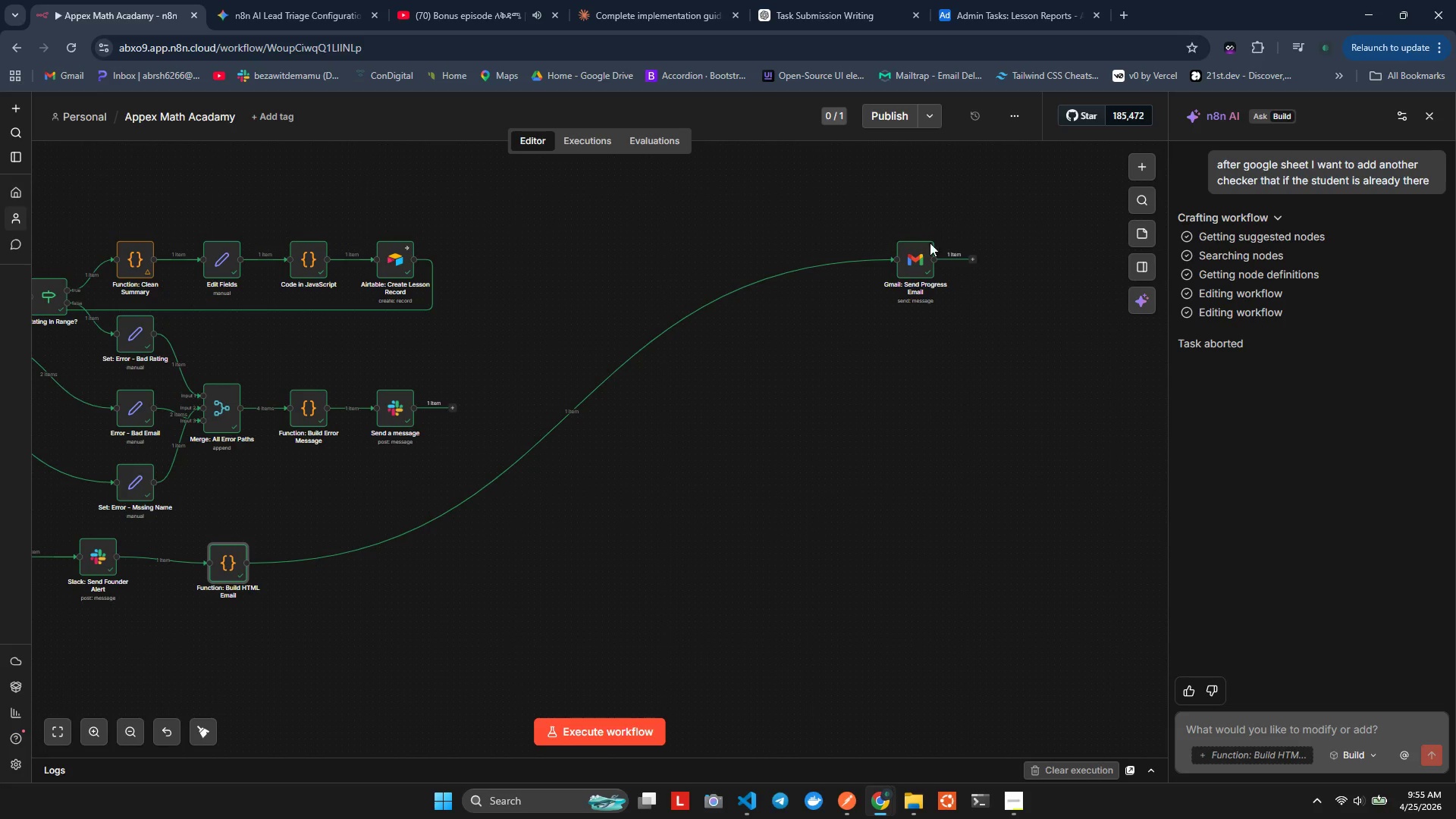 
left_click_drag(start_coordinate=[918, 253], to_coordinate=[339, 562])
 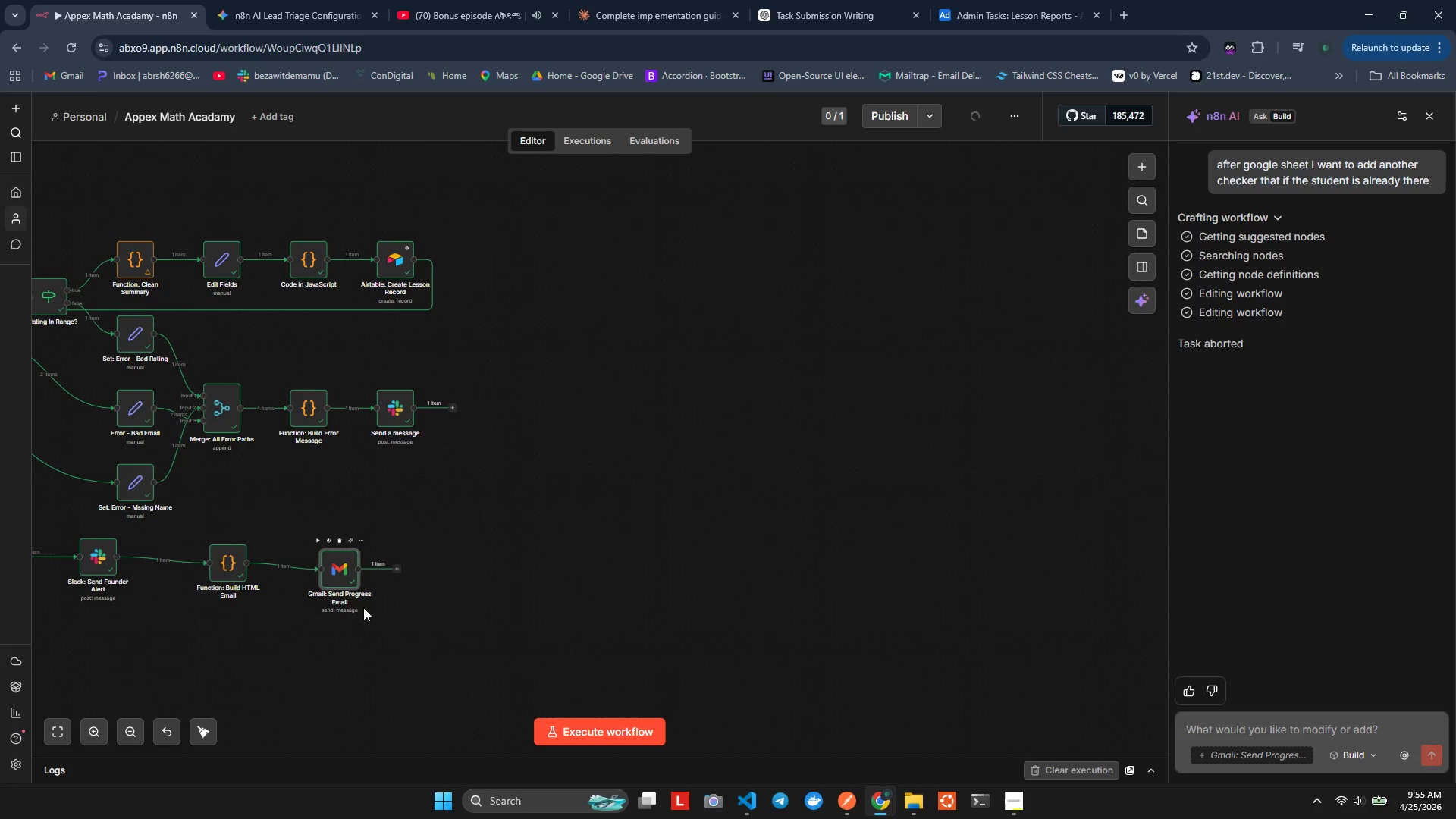 
hold_key(key=ShiftLeft, duration=1.67)
scroll: coordinate [497, 613], scroll_direction: up, amount: 17.0
 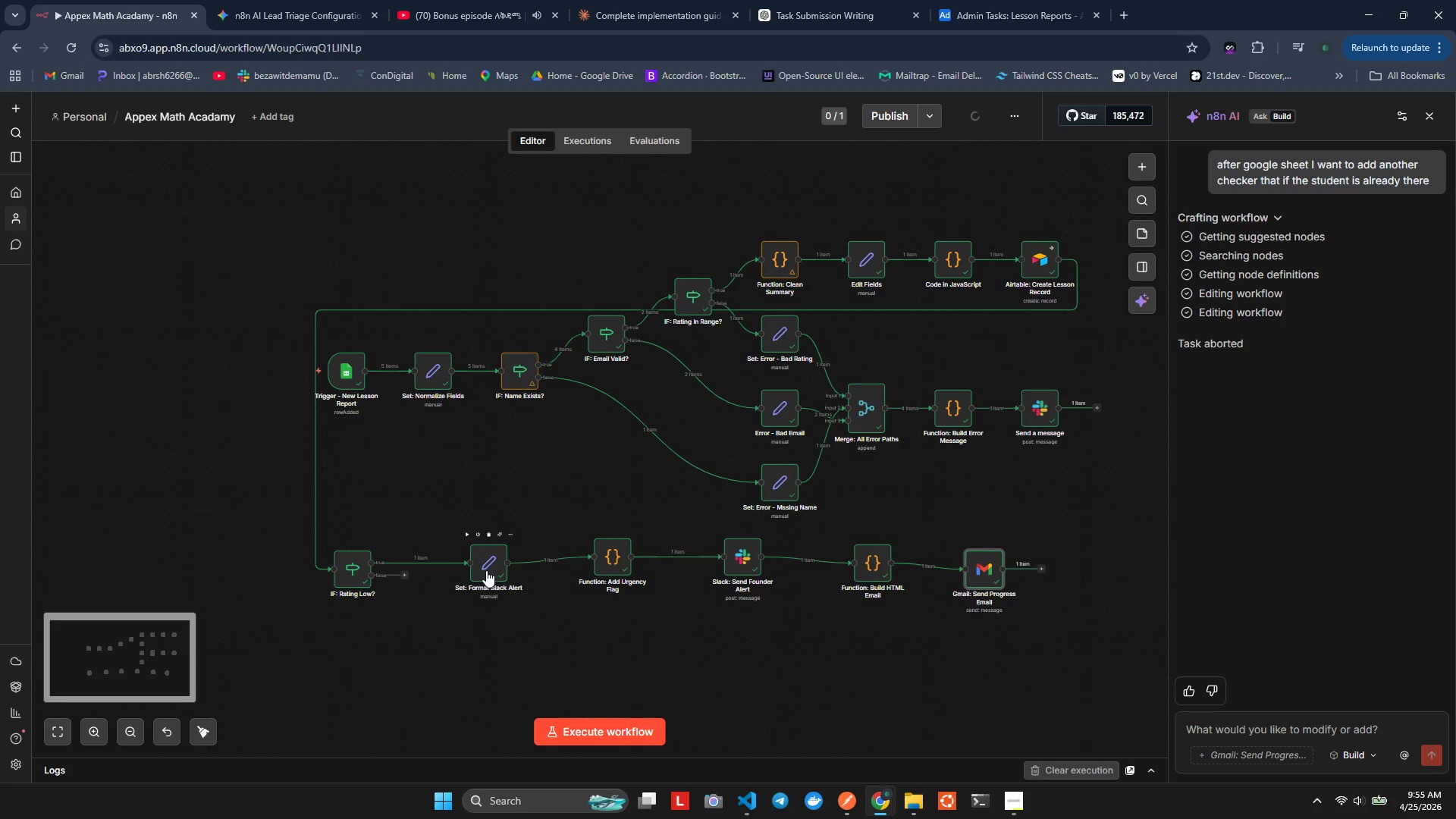 
left_click_drag(start_coordinate=[486, 570], to_coordinate=[478, 570])
 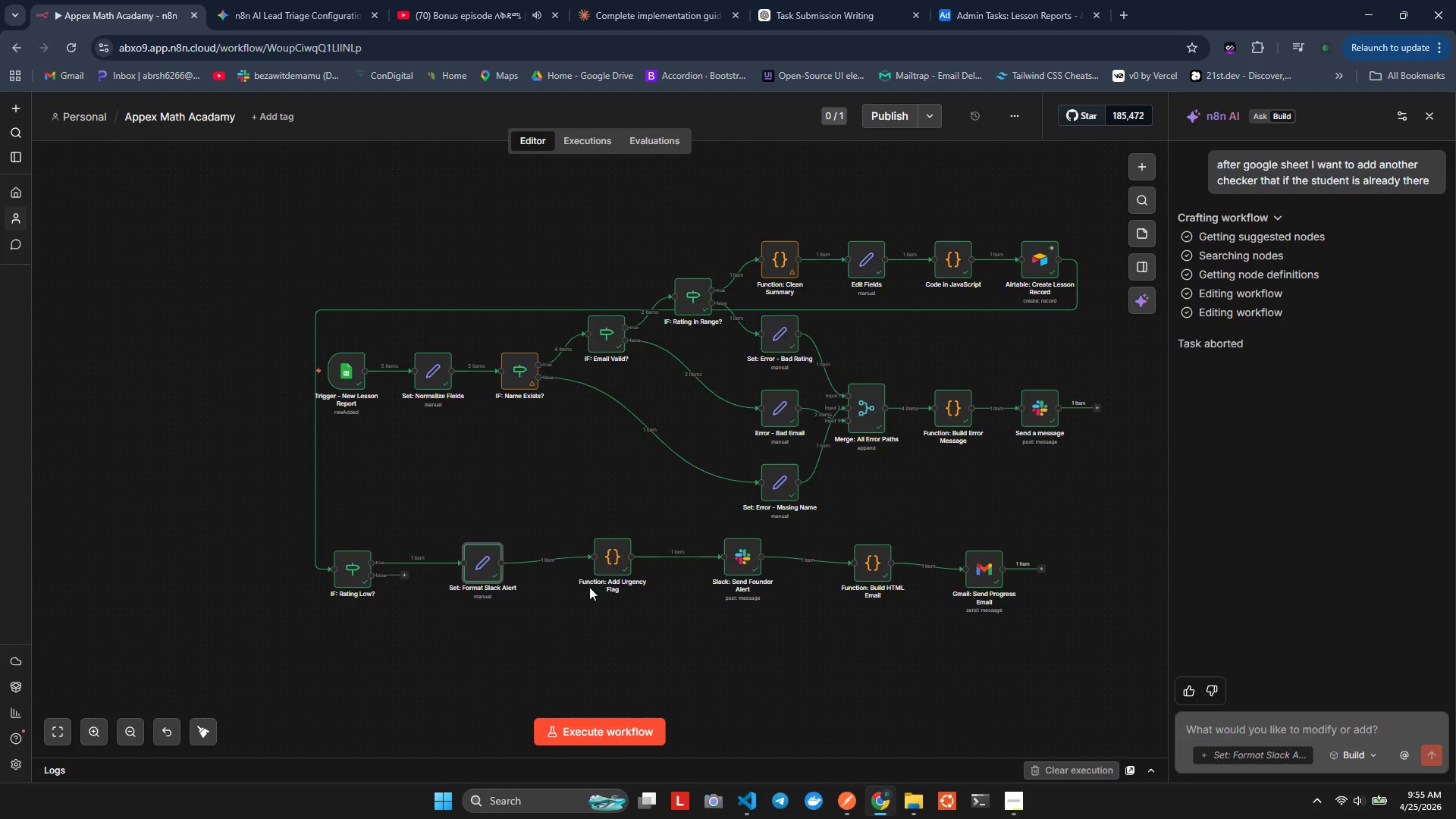 
left_click([589, 610])
 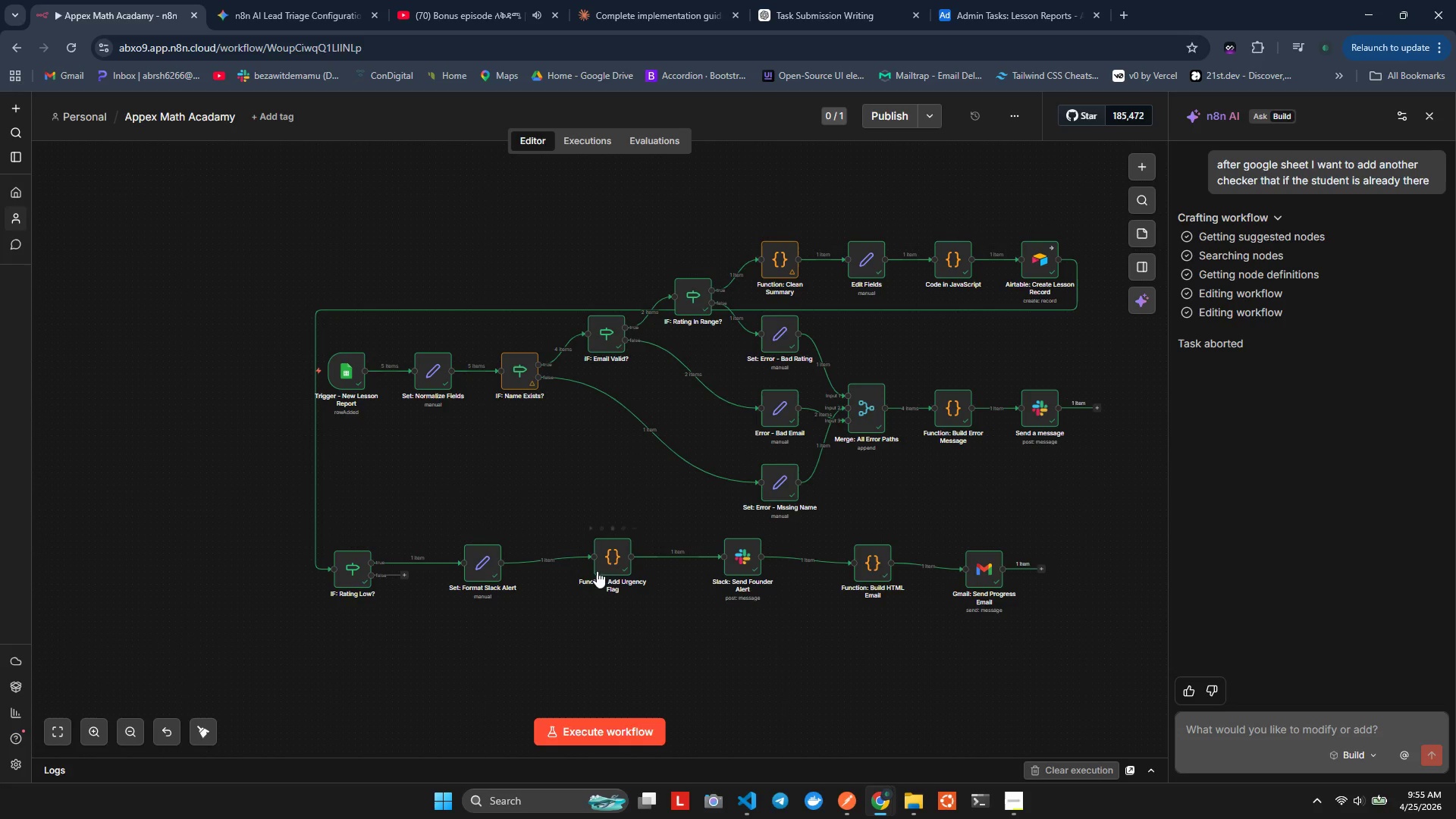 
left_click_drag(start_coordinate=[604, 562], to_coordinate=[591, 568])
 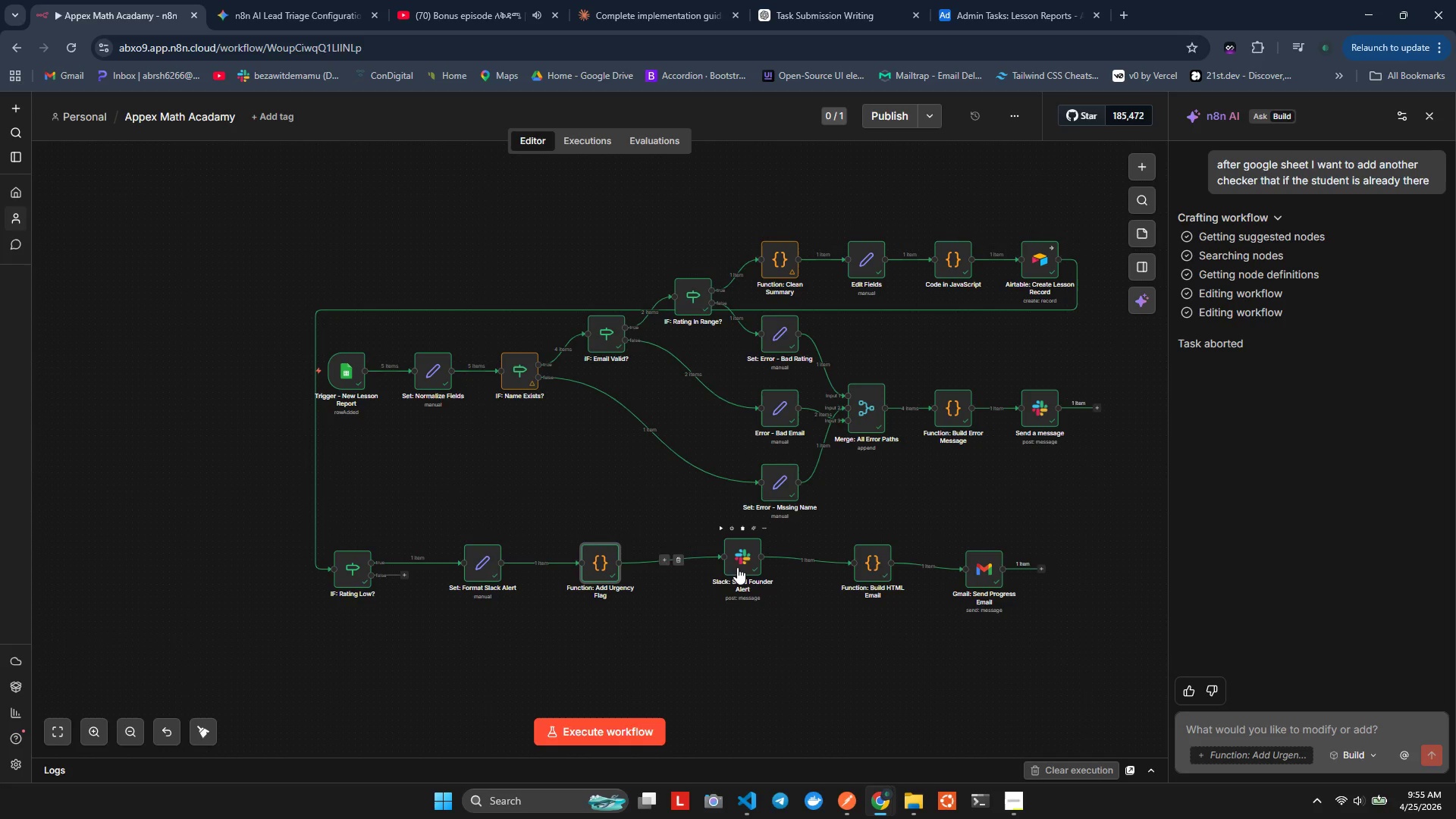 
left_click_drag(start_coordinate=[742, 563], to_coordinate=[742, 569])
 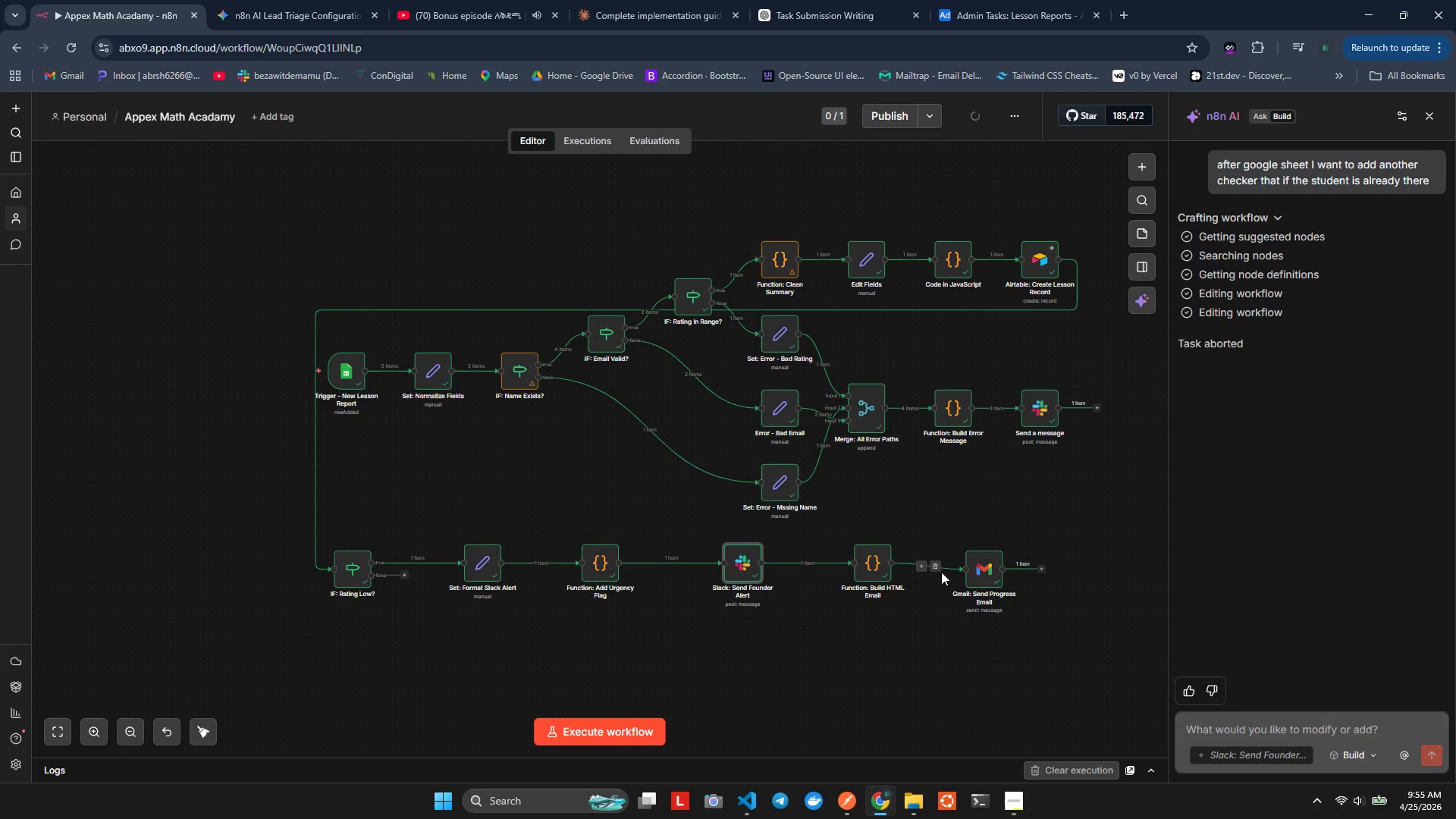 
left_click_drag(start_coordinate=[981, 566], to_coordinate=[1012, 561])
 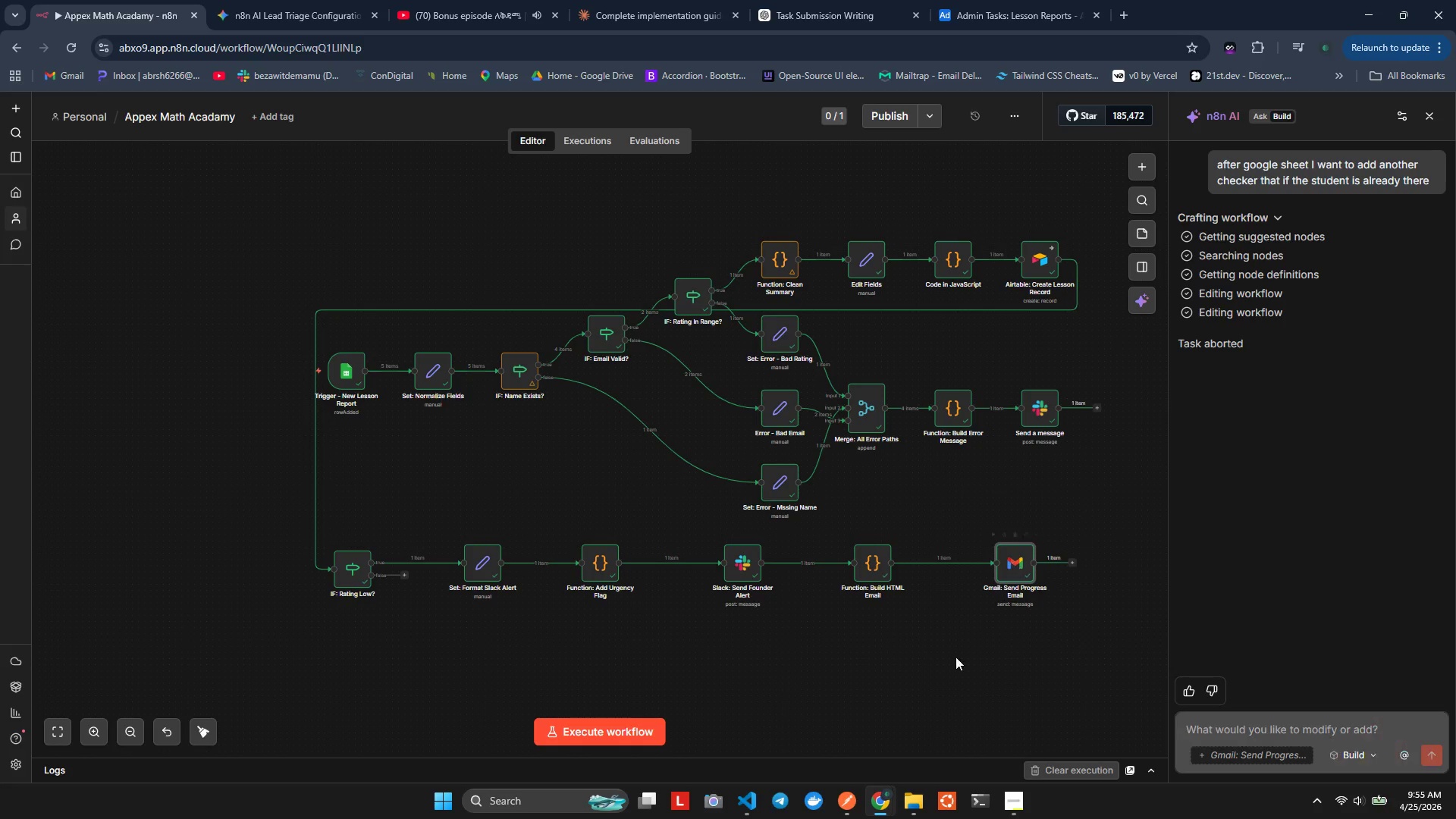 
left_click([949, 666])
 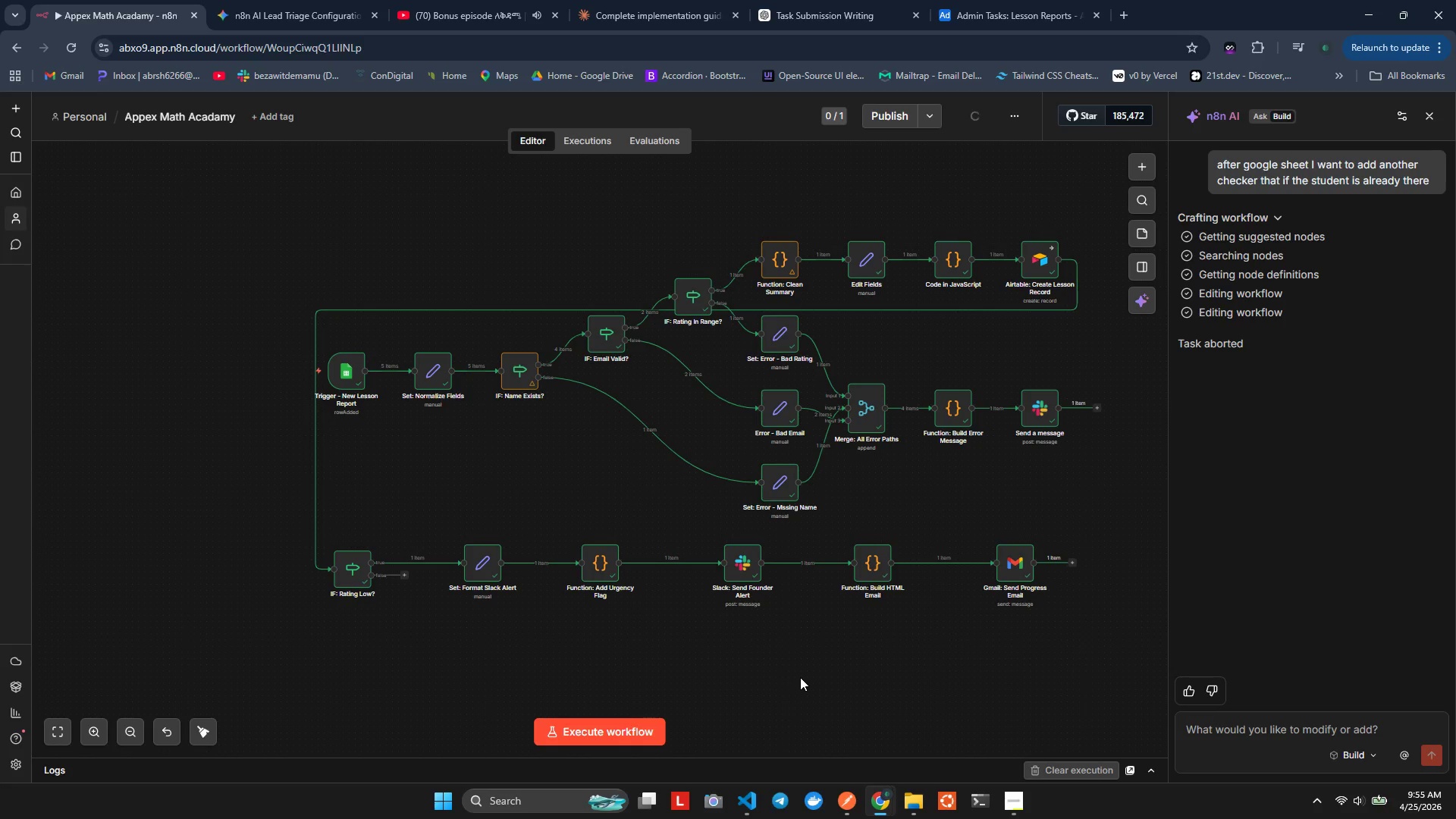 
hold_key(key=ShiftLeft, duration=0.67)
scroll: coordinate [800, 677], scroll_direction: up, amount: 1.0
 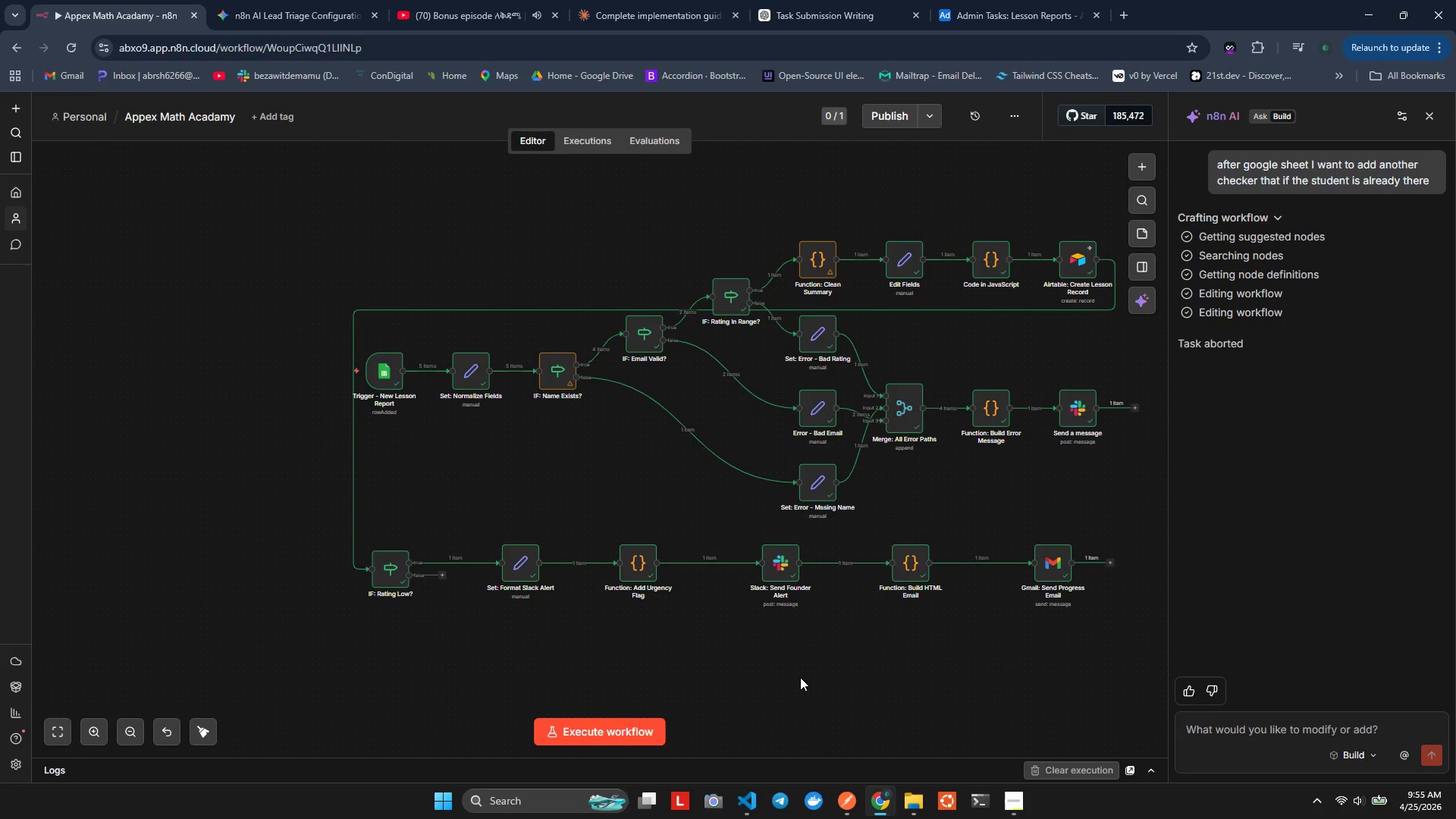 
hold_key(key=ShiftLeft, duration=0.66)
scroll: coordinate [800, 677], scroll_direction: down, amount: 3.0
 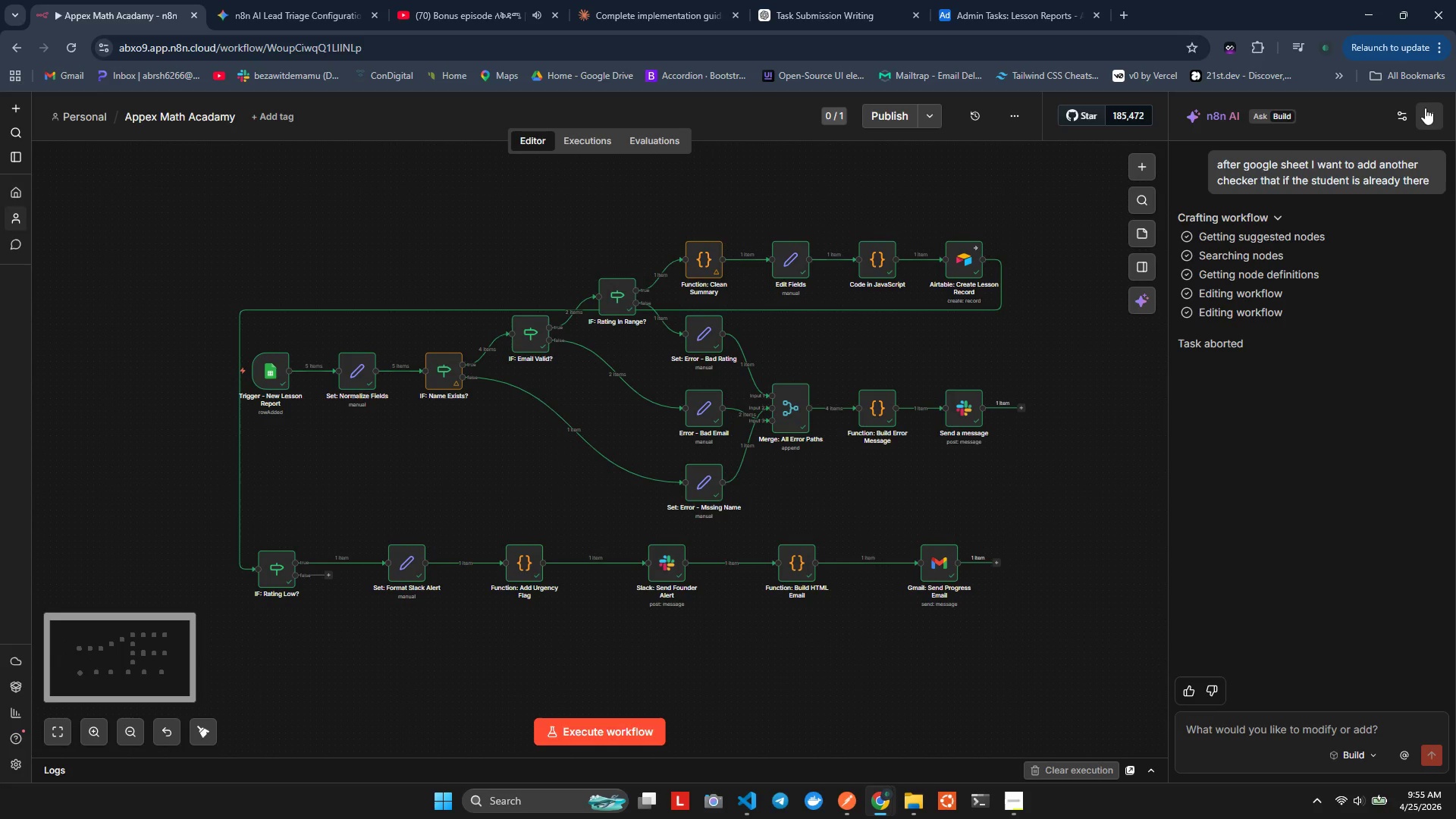 
left_click([1429, 123])
 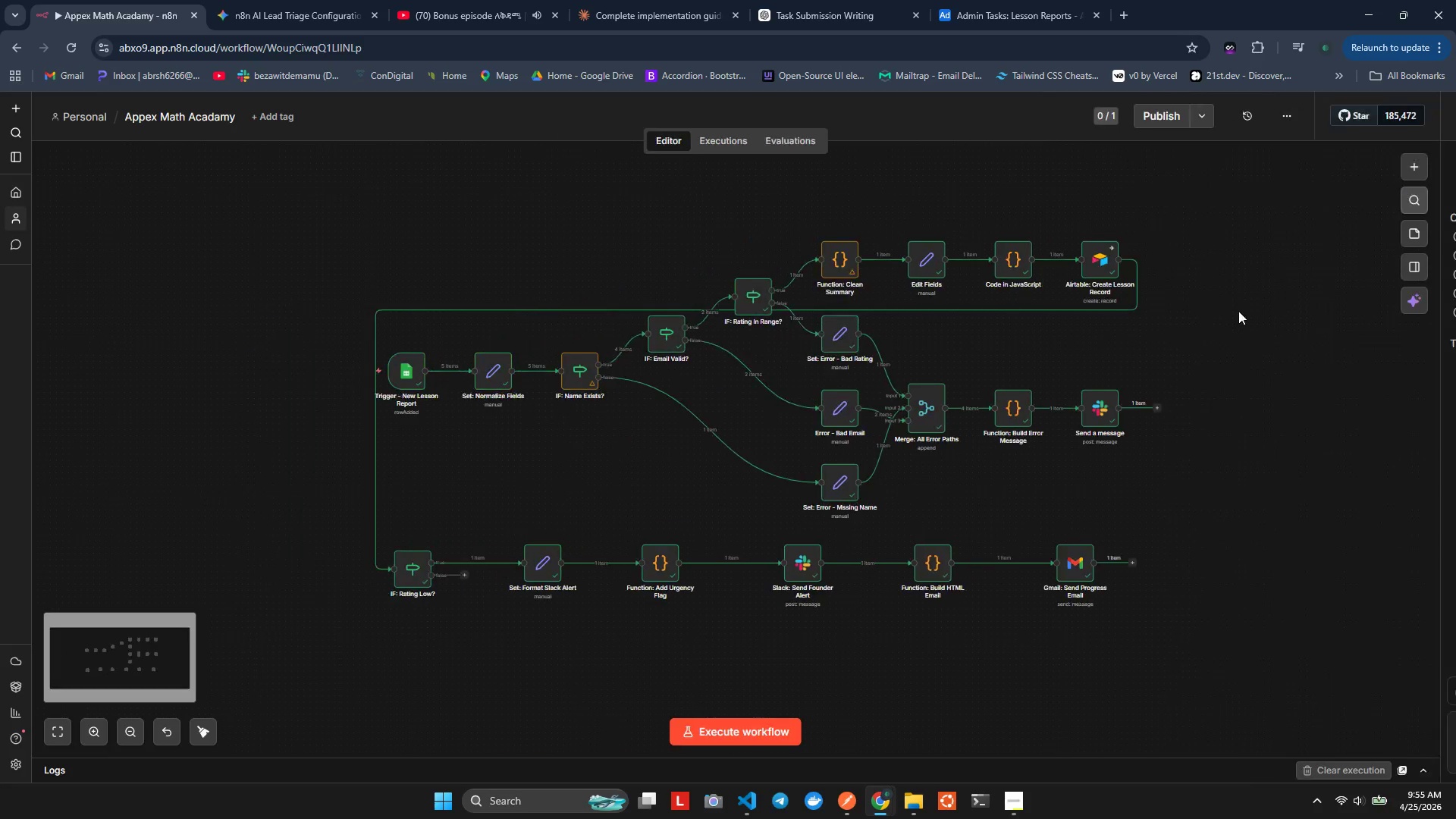 
hold_key(key=ShiftLeft, duration=1.3)
scroll: coordinate [940, 430], scroll_direction: up, amount: 3.0
 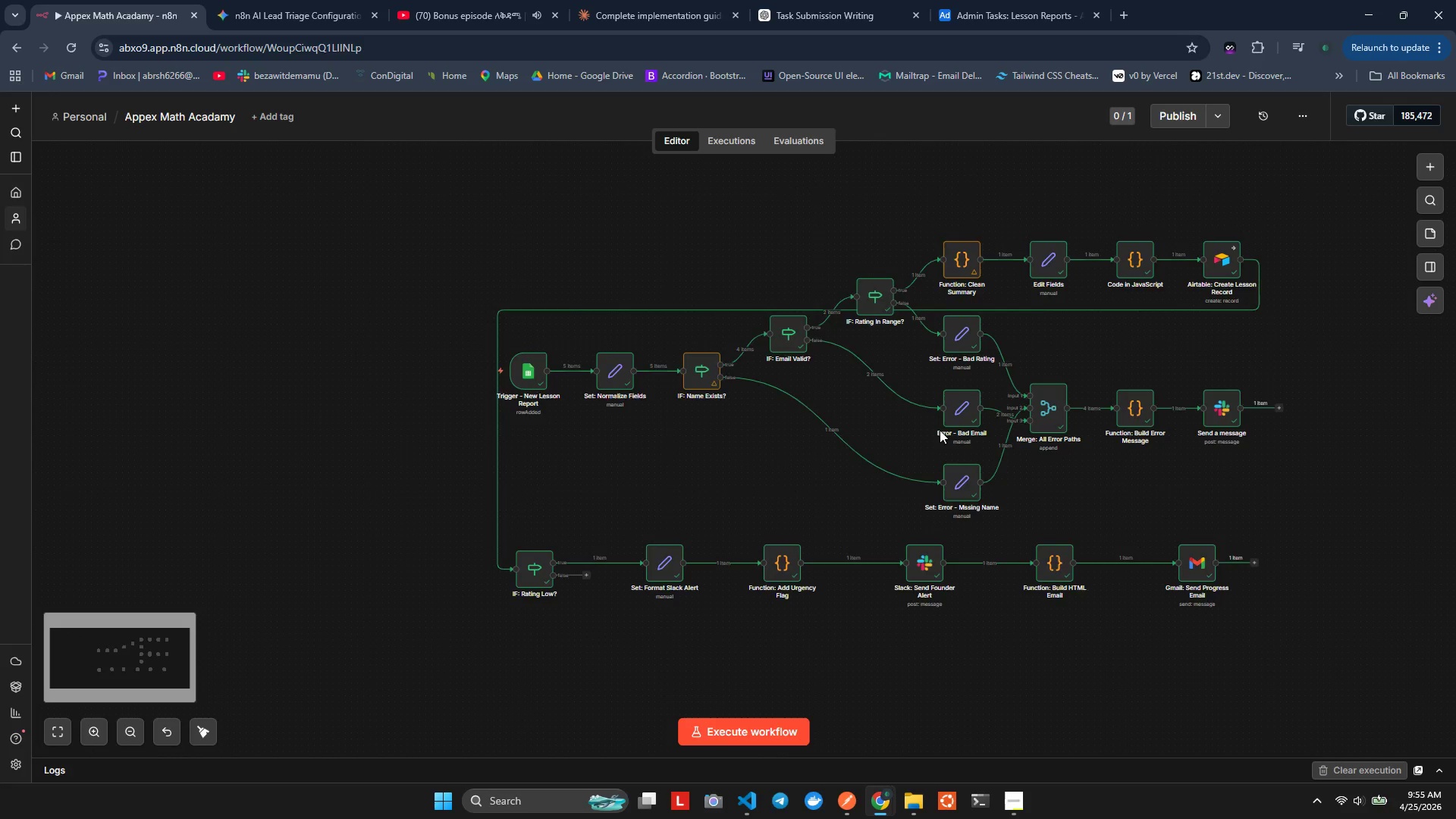 
hold_key(key=ShiftLeft, duration=0.52)
 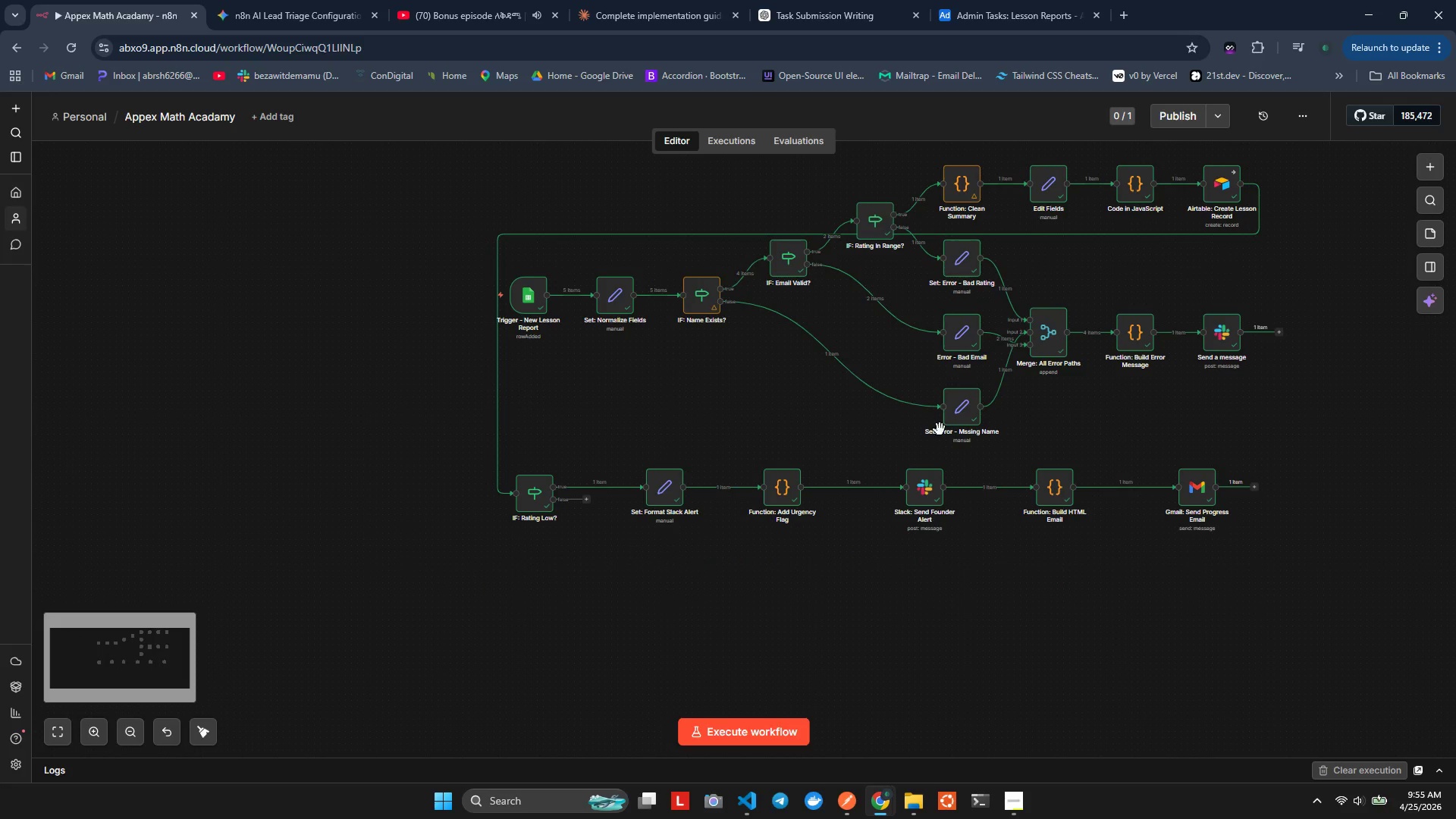 
scroll: coordinate [940, 430], scroll_direction: down, amount: 2.0
 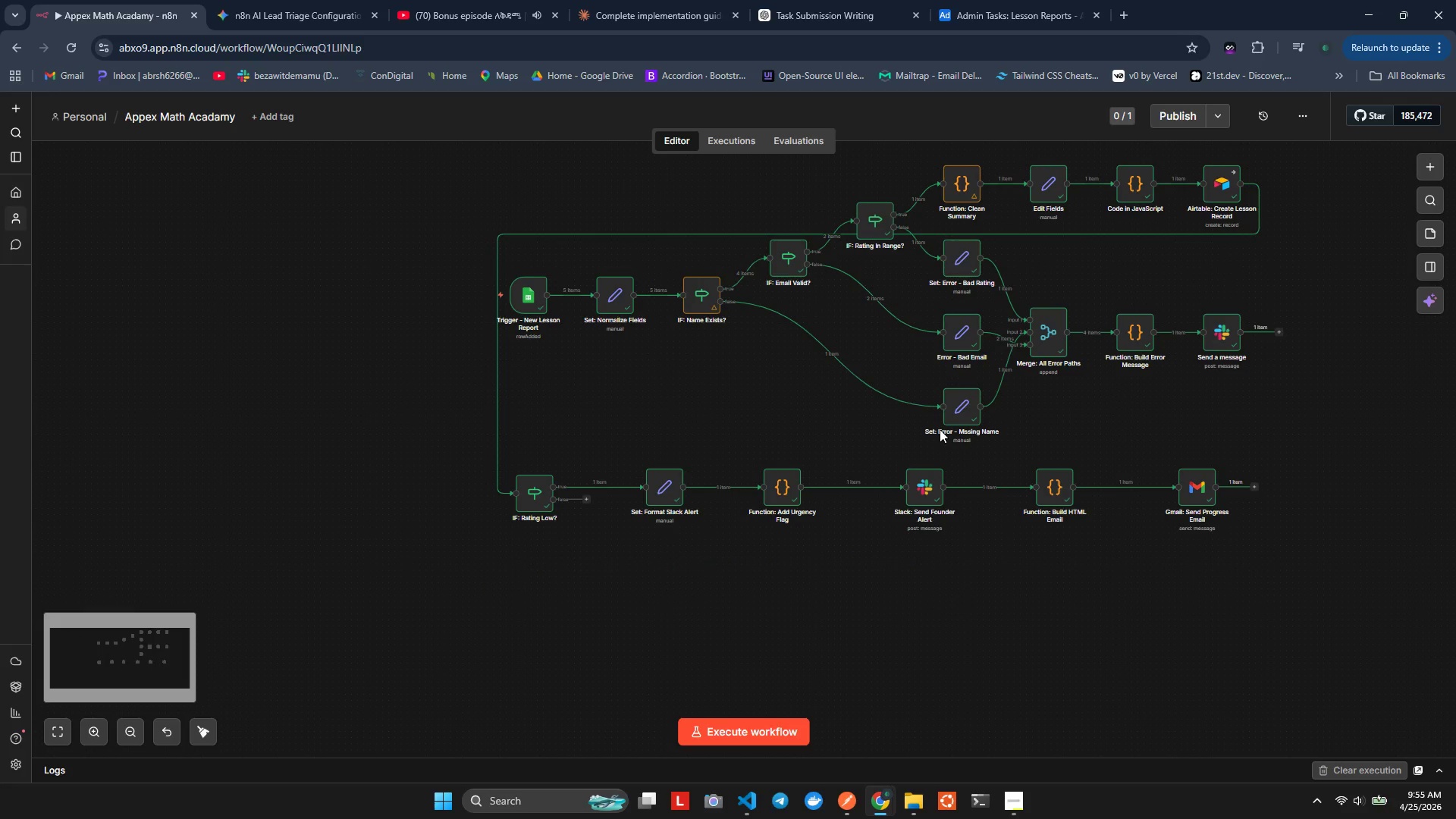 
hold_key(key=ControlLeft, duration=0.75)
scroll: coordinate [940, 429], scroll_direction: up, amount: 3.0
 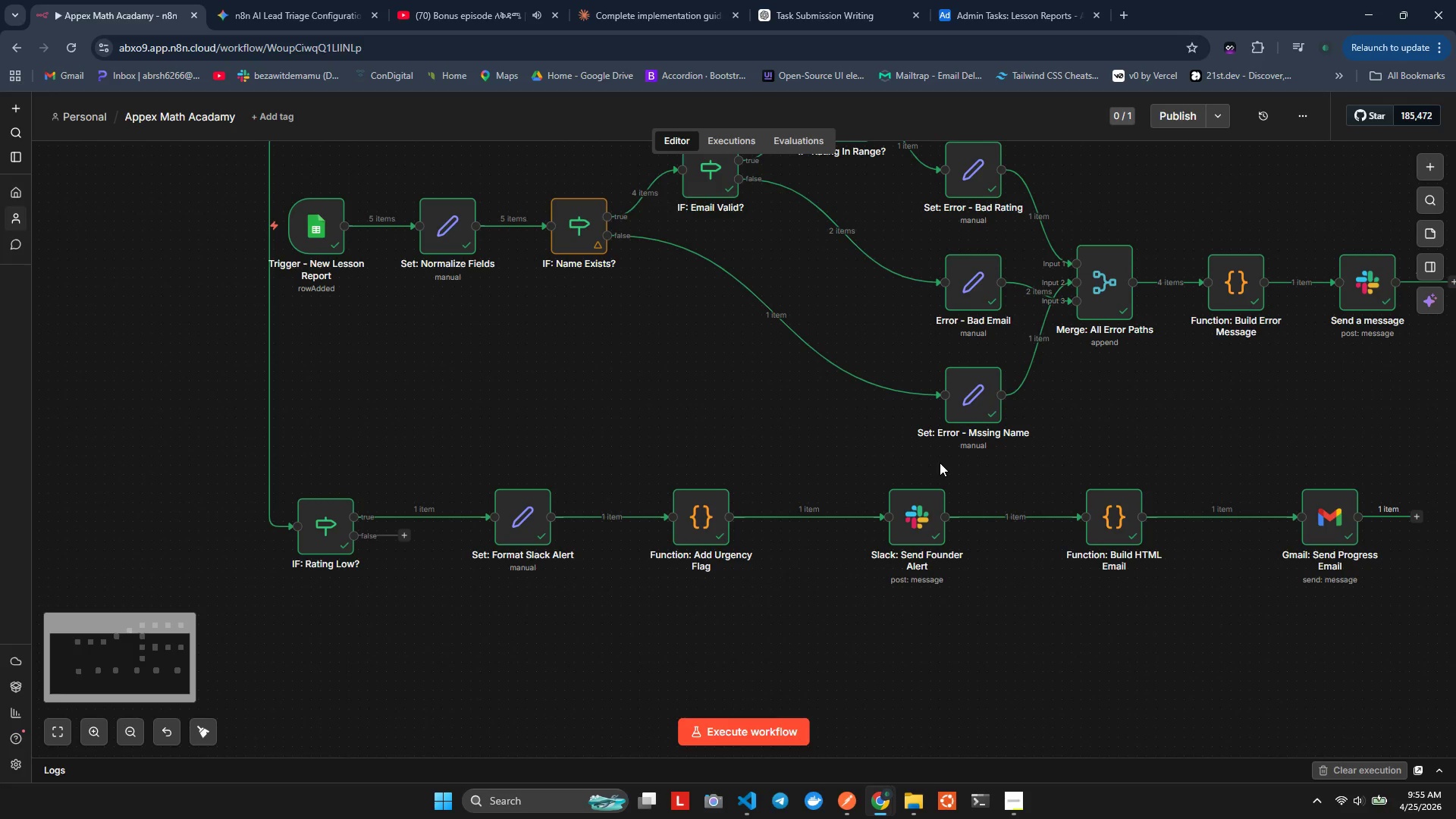 
hold_key(key=ShiftLeft, duration=0.59)
scroll: coordinate [940, 463], scroll_direction: down, amount: 1.0
 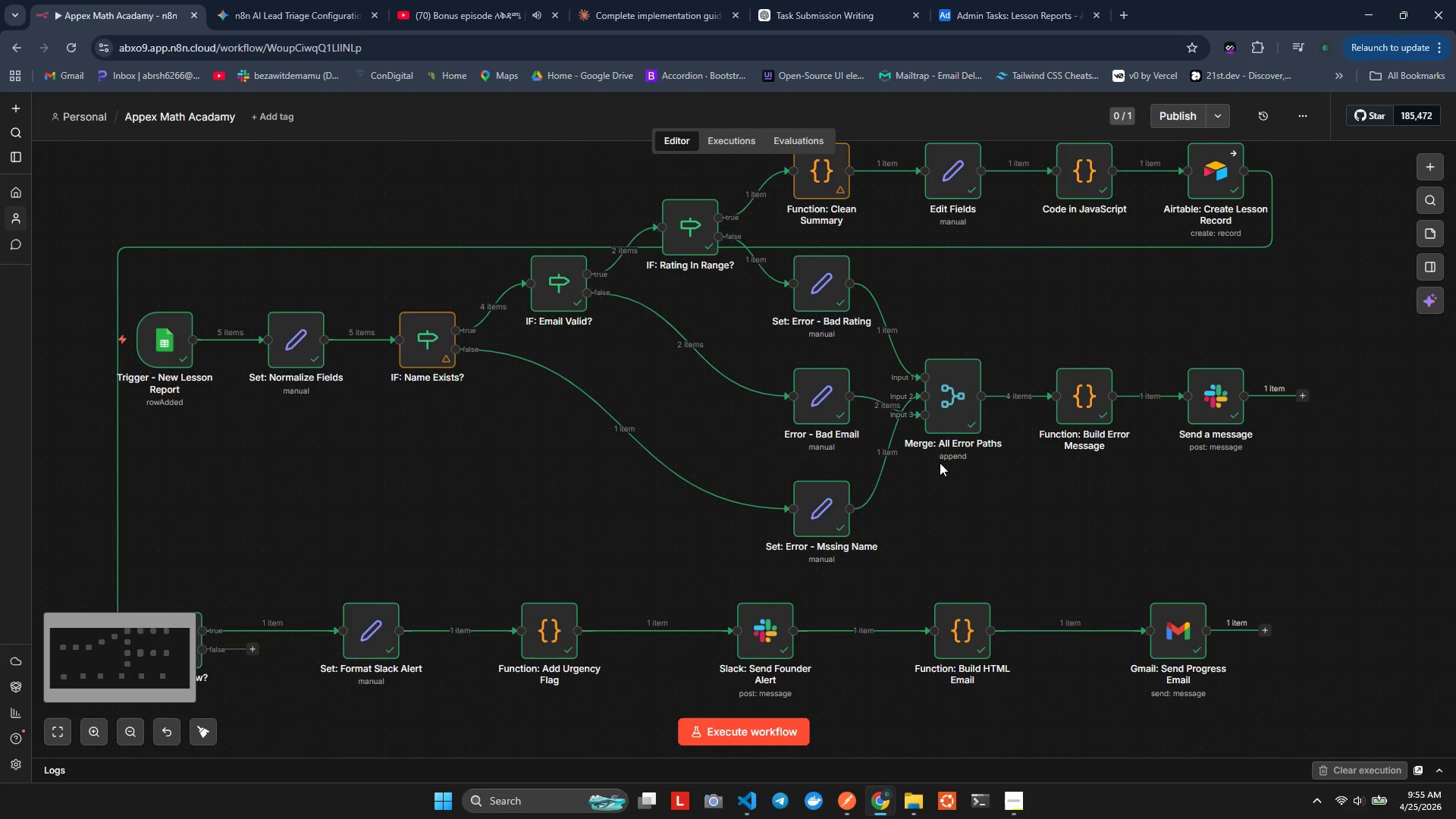 
hold_key(key=ShiftLeft, duration=0.92)
scroll: coordinate [940, 463], scroll_direction: up, amount: 2.0
 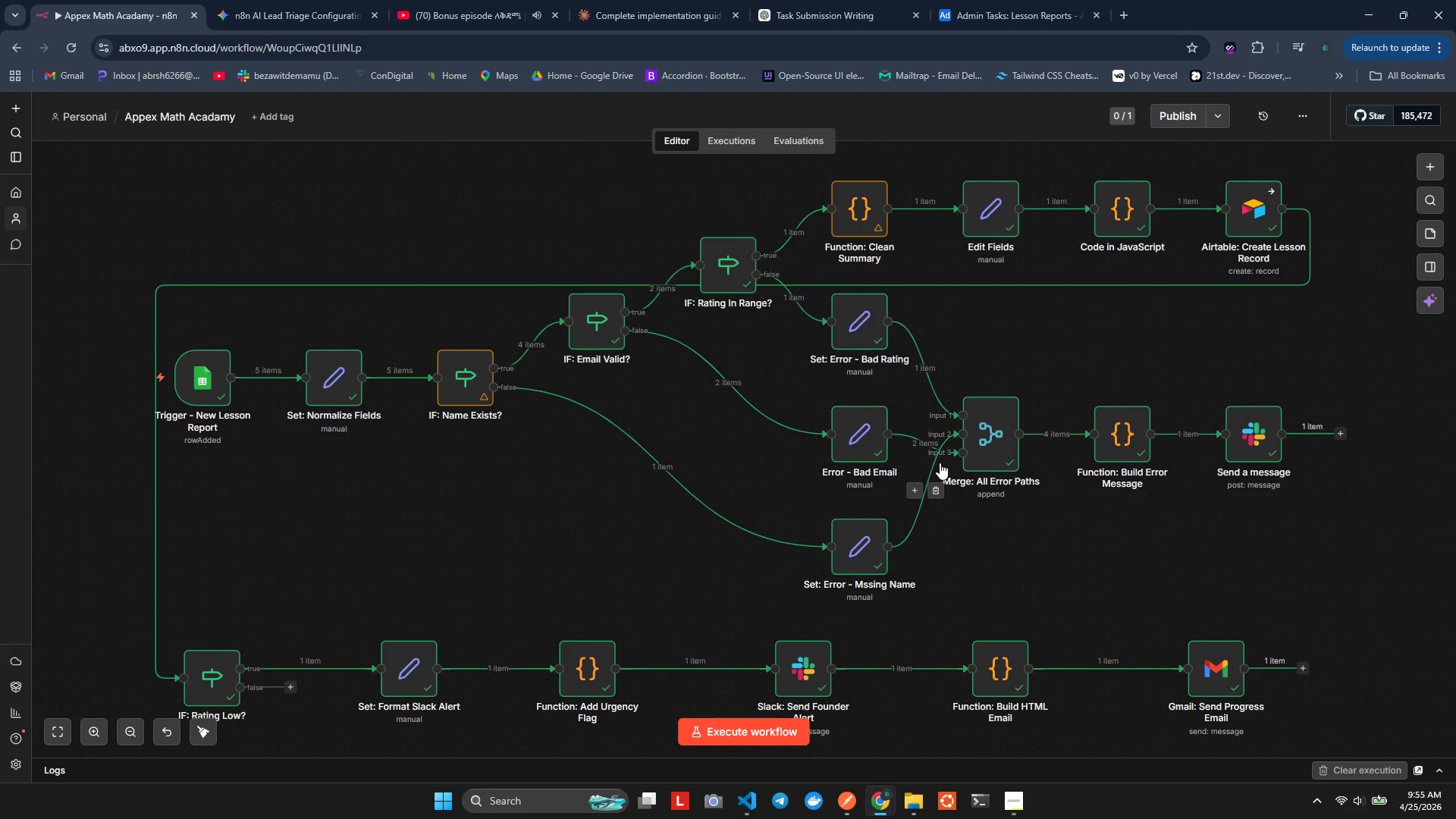 
hold_key(key=ShiftLeft, duration=0.77)
scroll: coordinate [940, 463], scroll_direction: down, amount: 1.0
 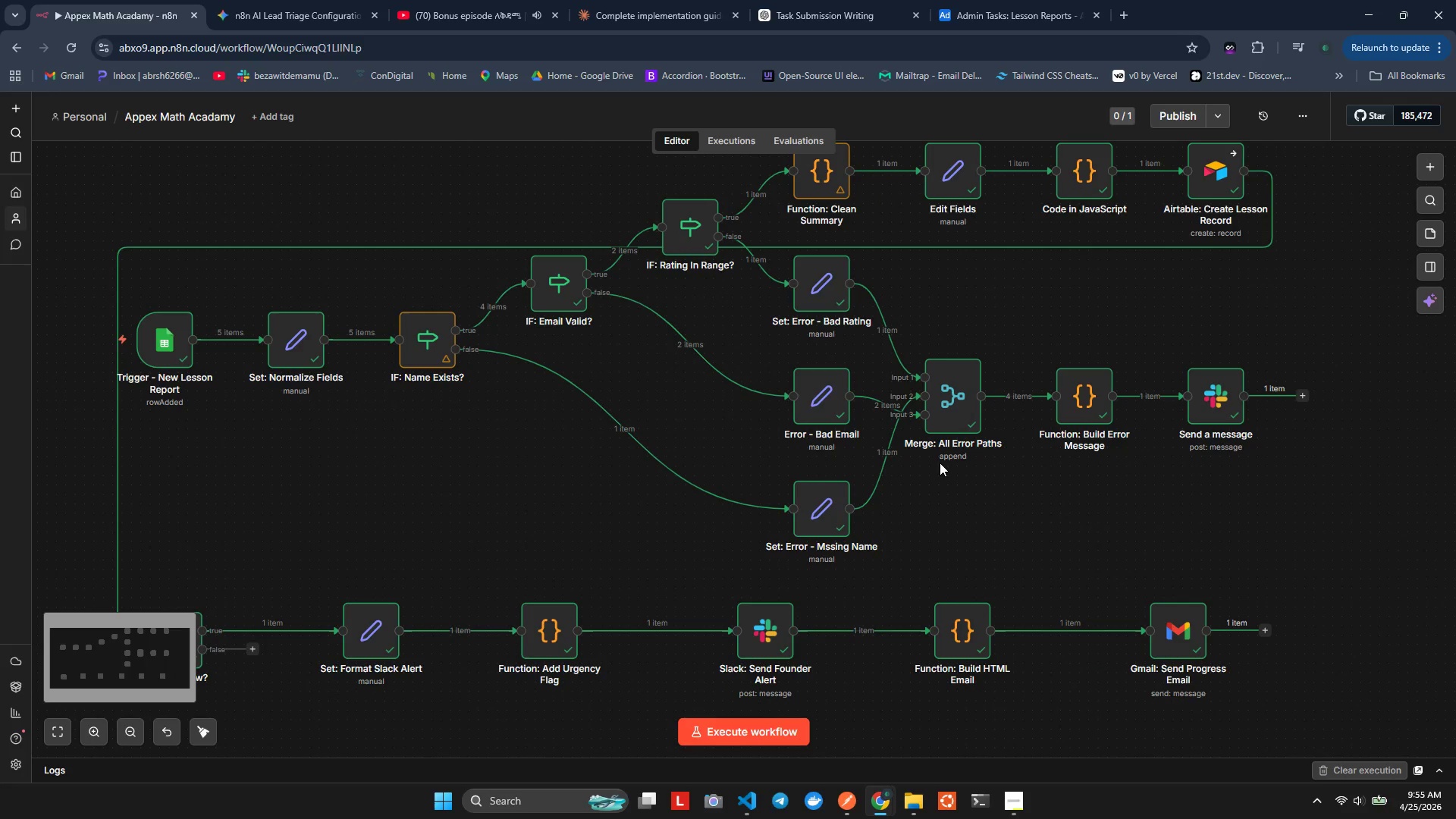 
hold_key(key=ShiftLeft, duration=0.84)
scroll: coordinate [940, 463], scroll_direction: up, amount: 1.0
 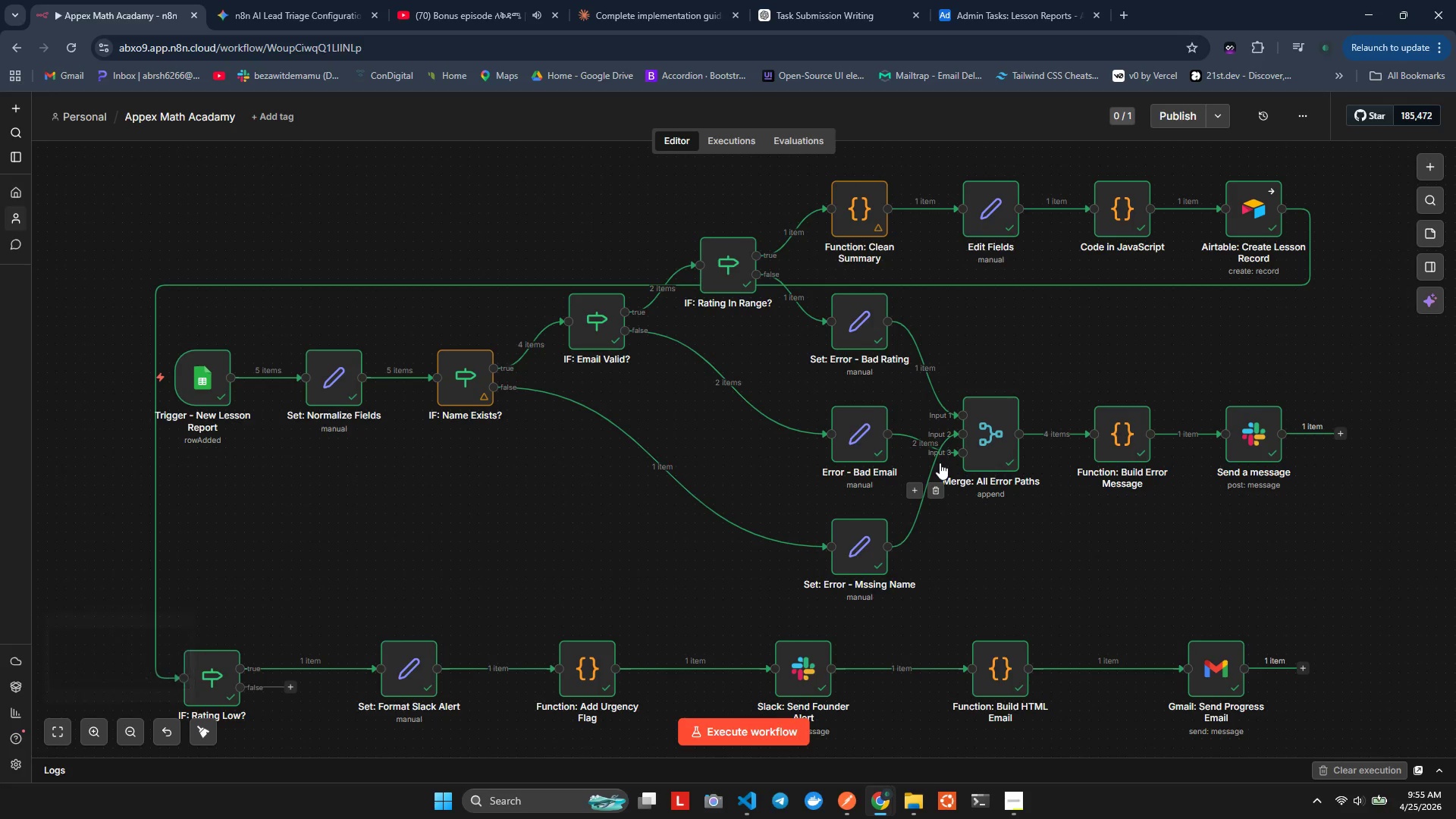 
hold_key(key=ShiftLeft, duration=1.0)
scroll: coordinate [940, 463], scroll_direction: down, amount: 2.0
 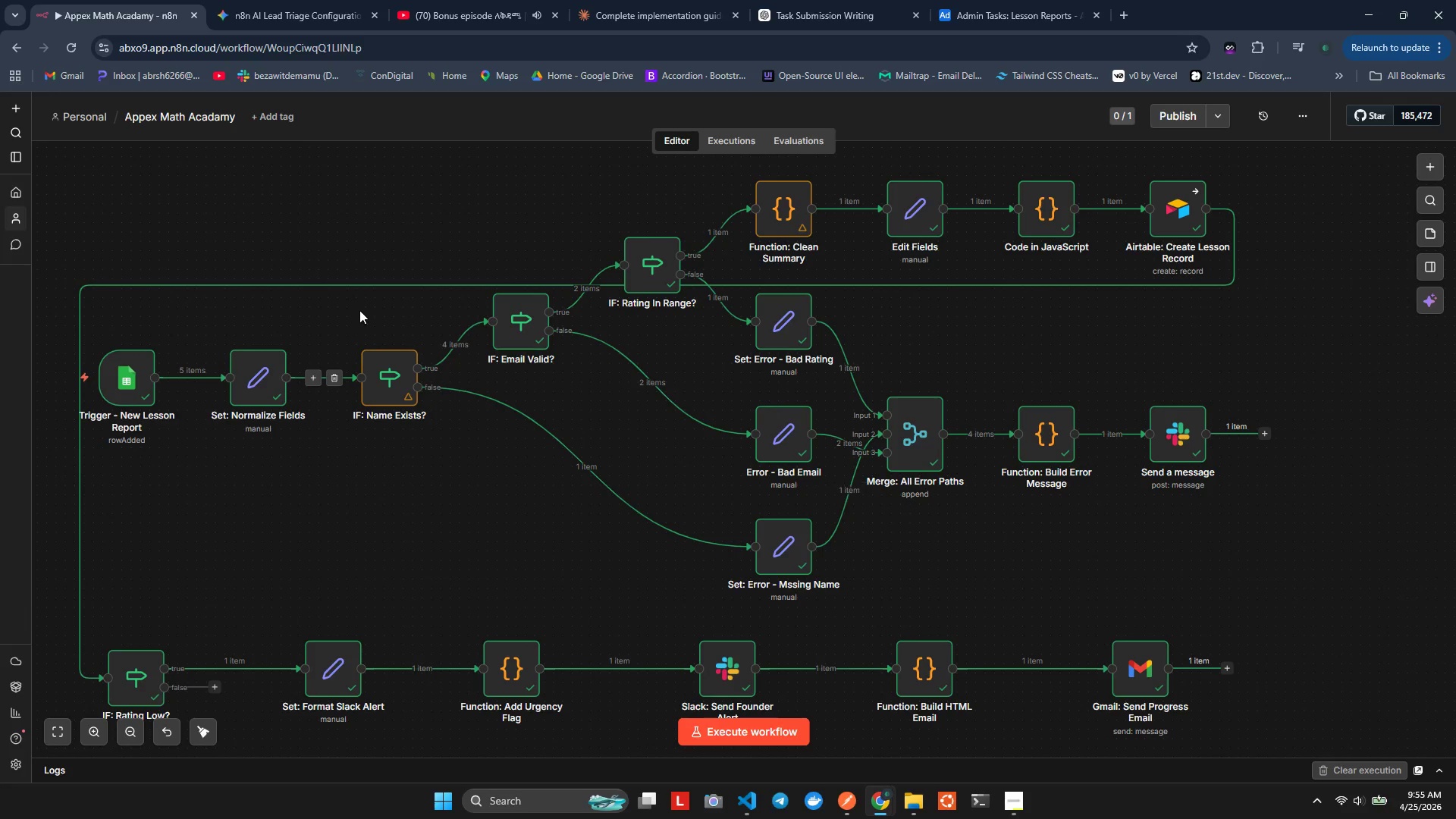 
left_click([451, 209])
 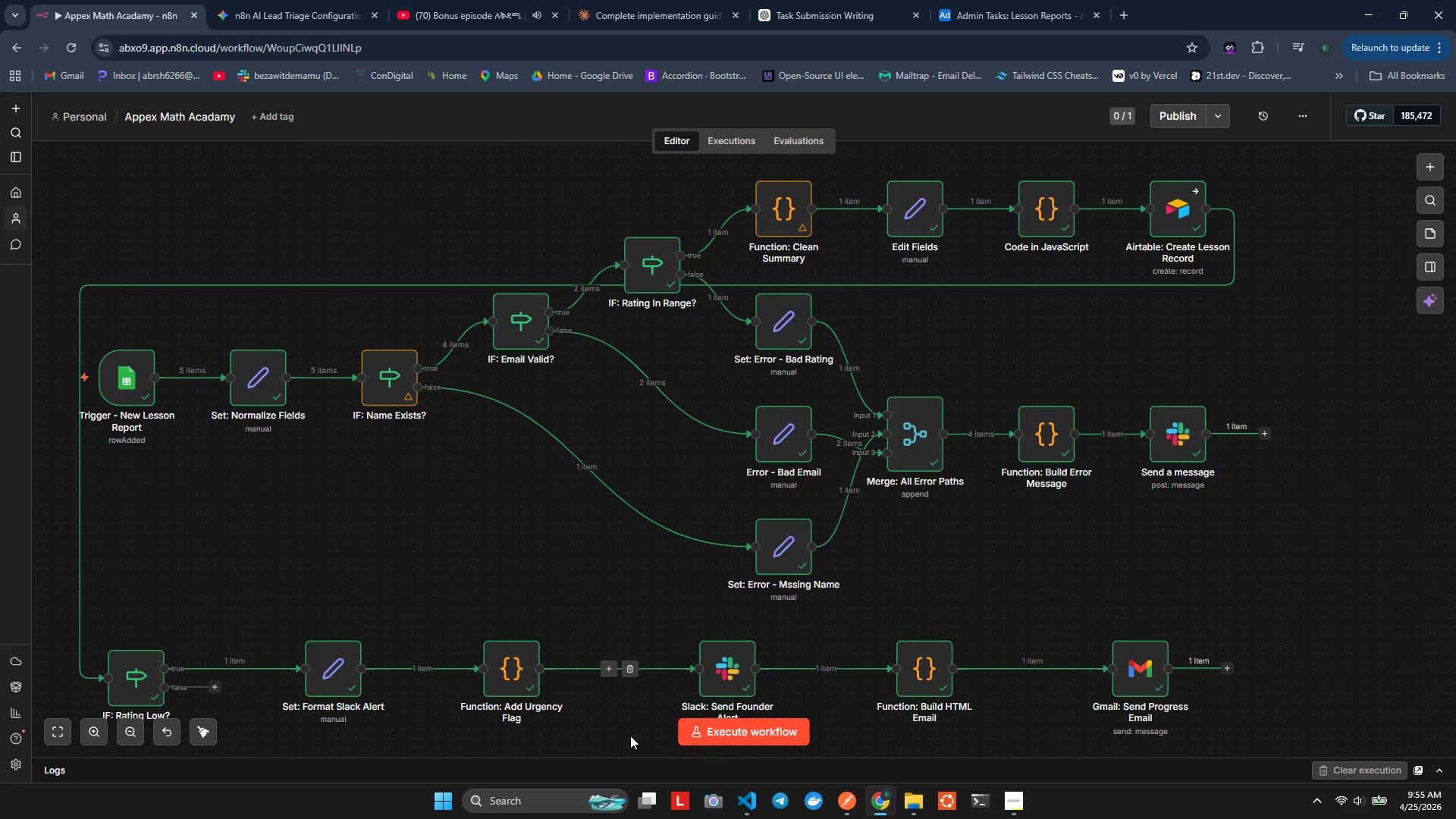 
hold_key(key=ShiftLeft, duration=1.41)
scroll: coordinate [586, 725], scroll_direction: down, amount: 1.0
 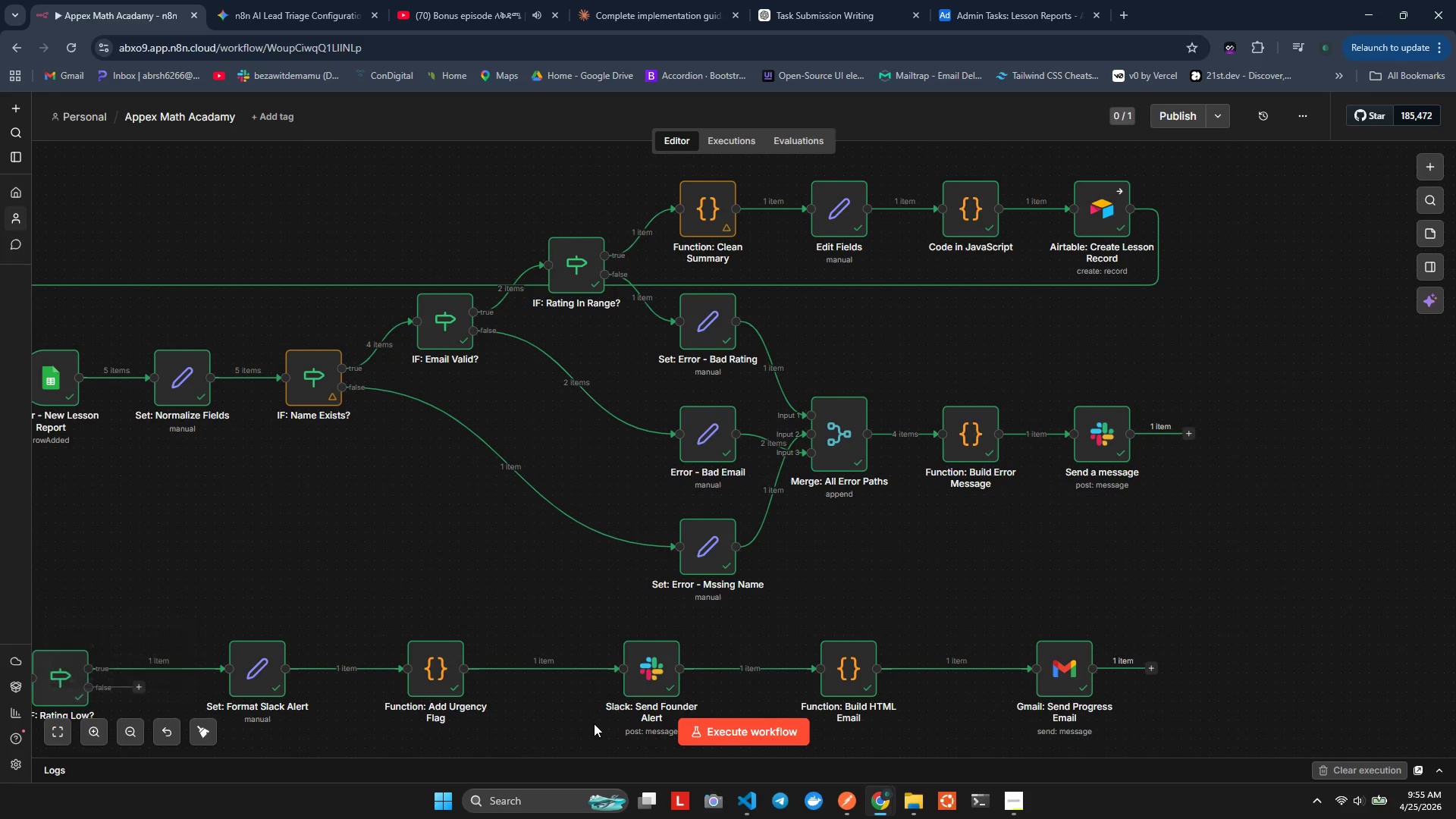 
hold_key(key=ShiftLeft, duration=1.55)
scroll: coordinate [607, 726], scroll_direction: up, amount: 5.0
 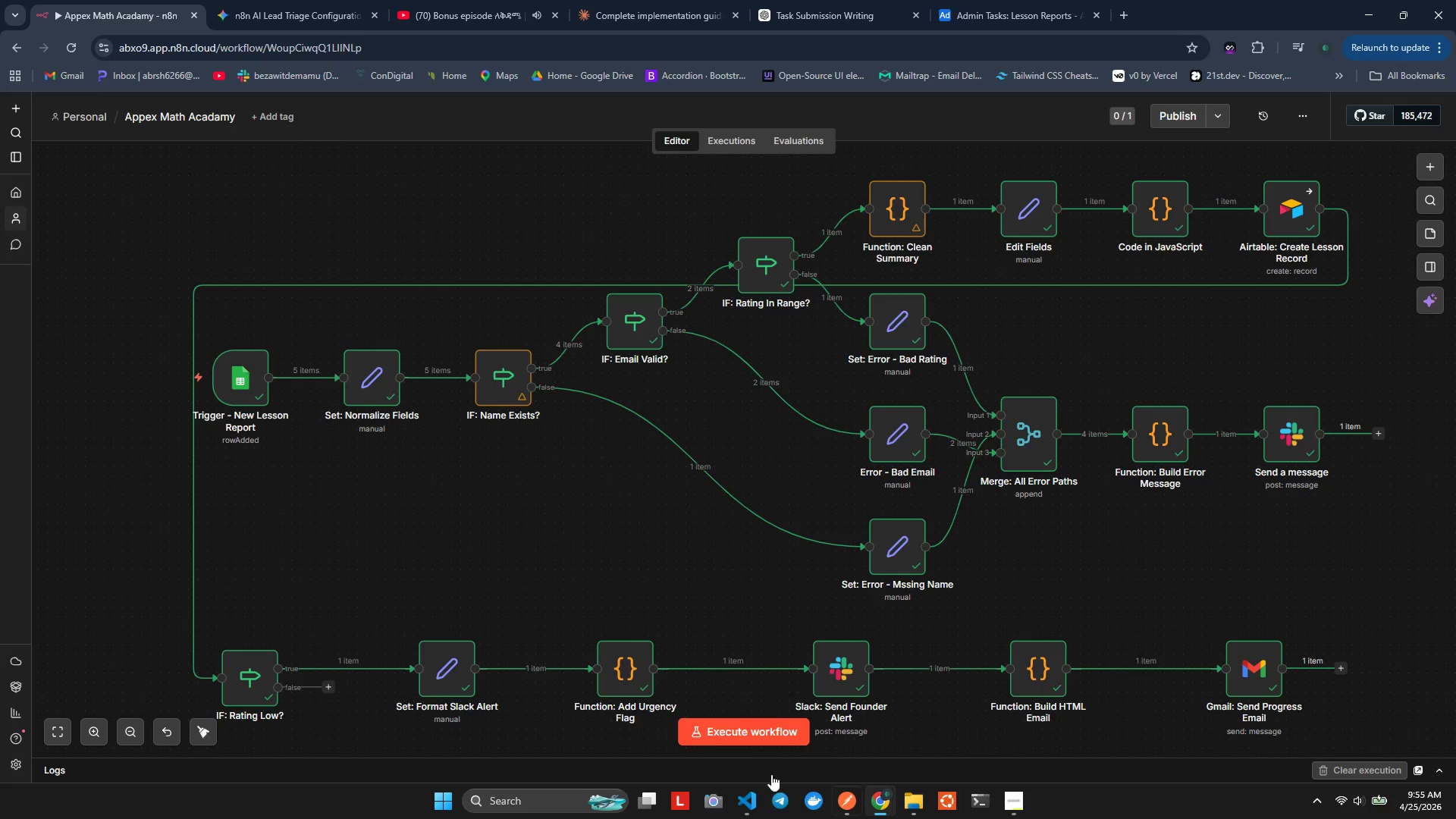 
left_click([291, 201])
 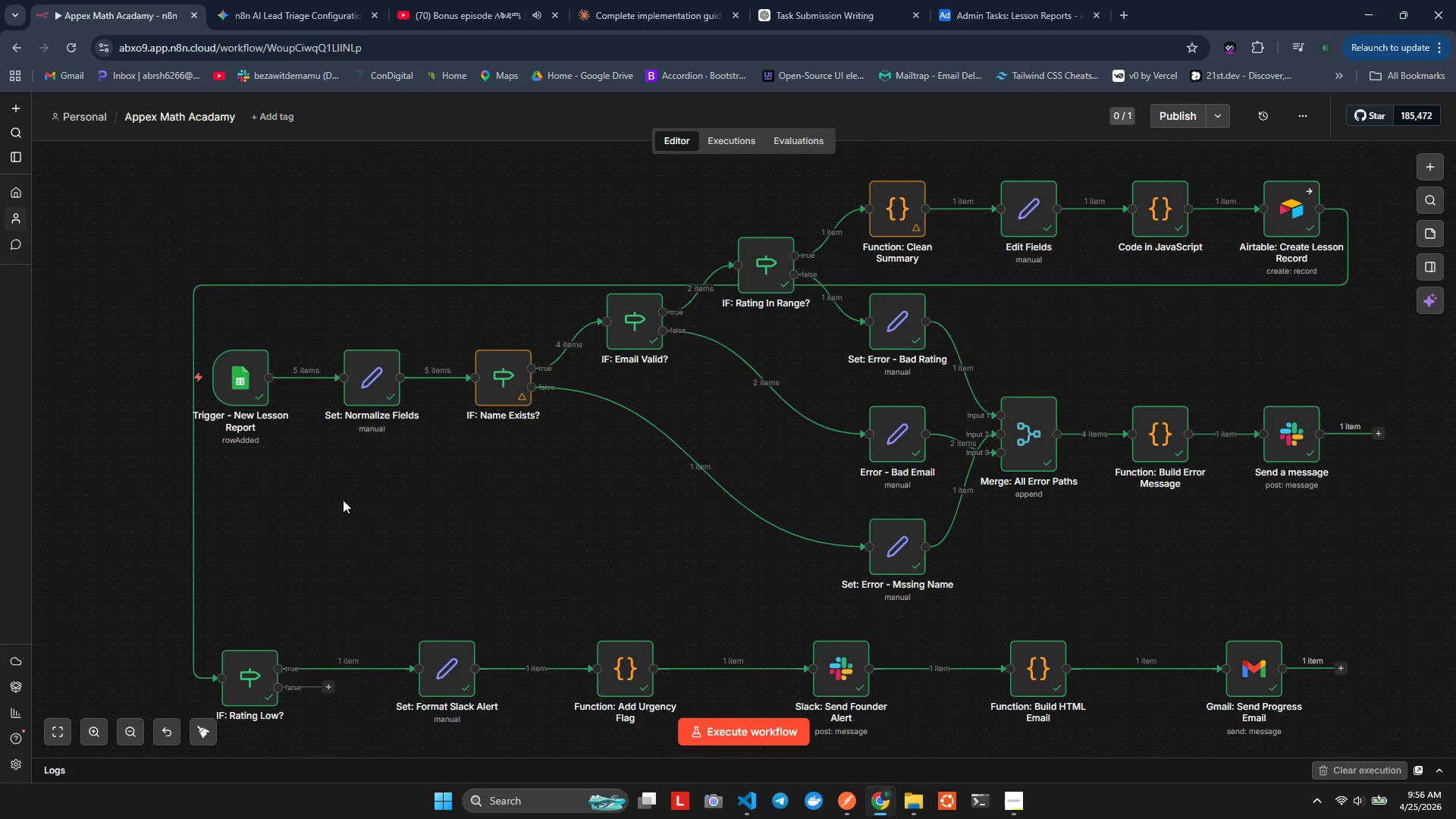 
wait(53.47)
 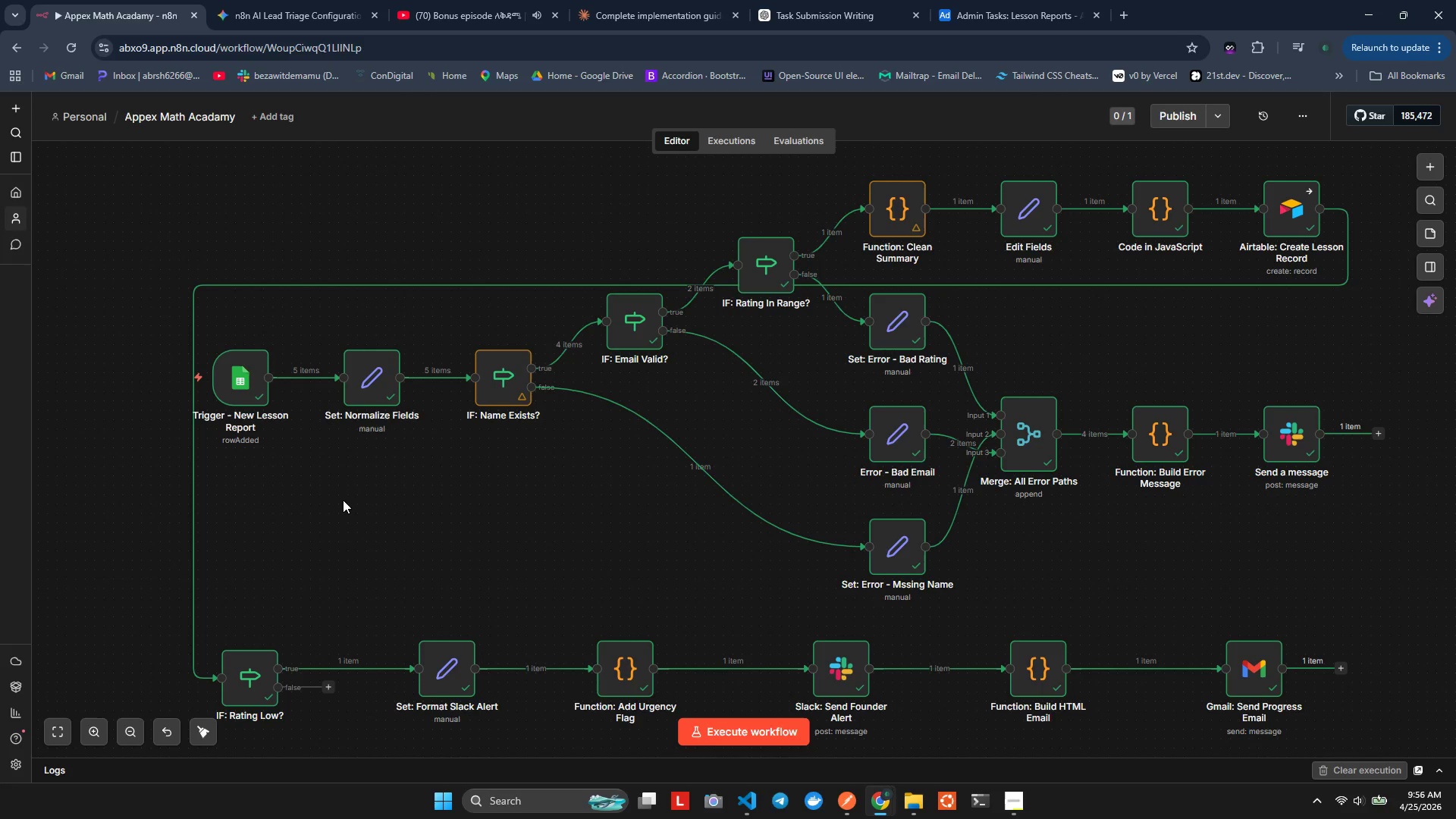 
left_click([733, 133])
 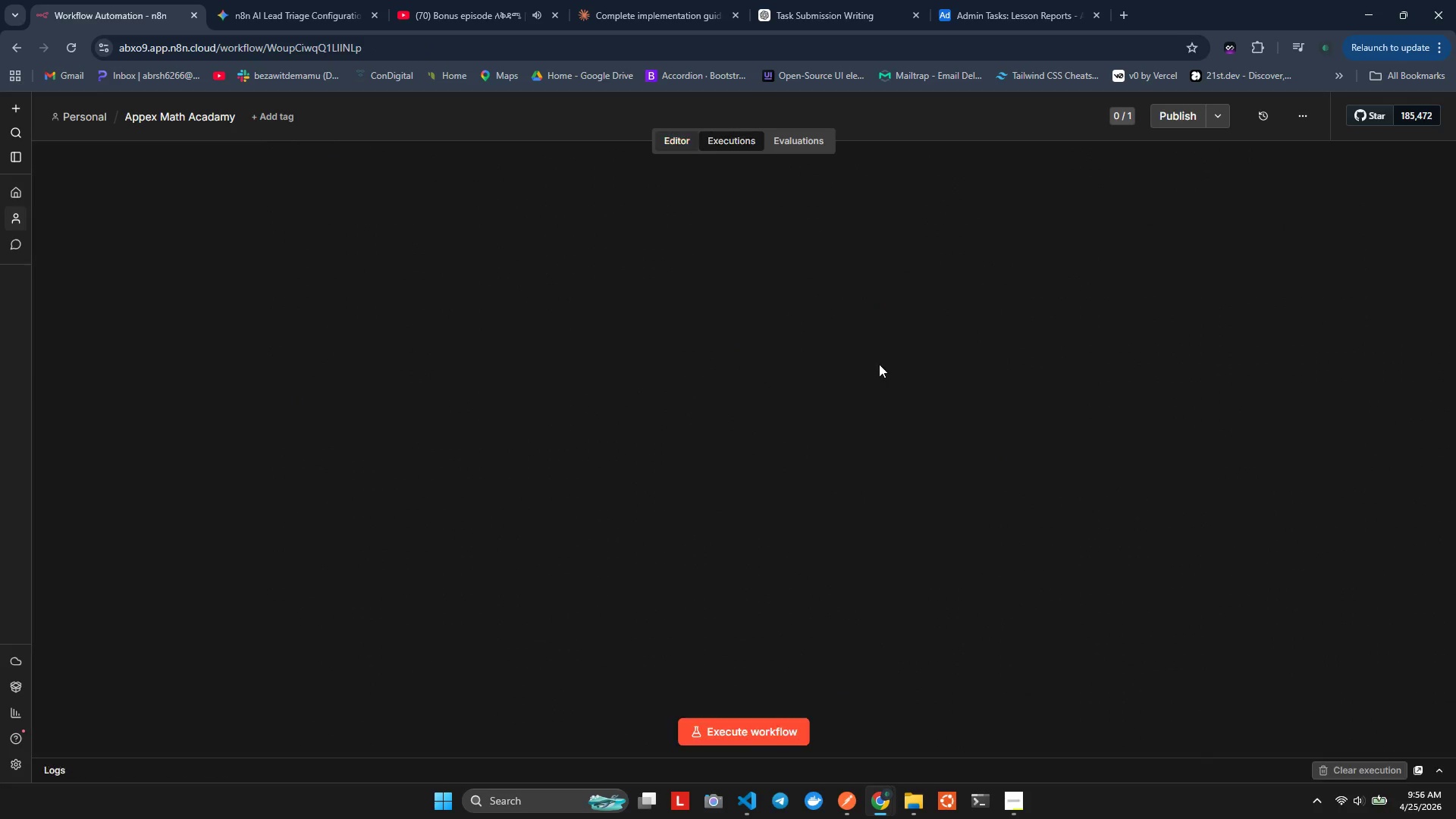 
wait(6.58)
 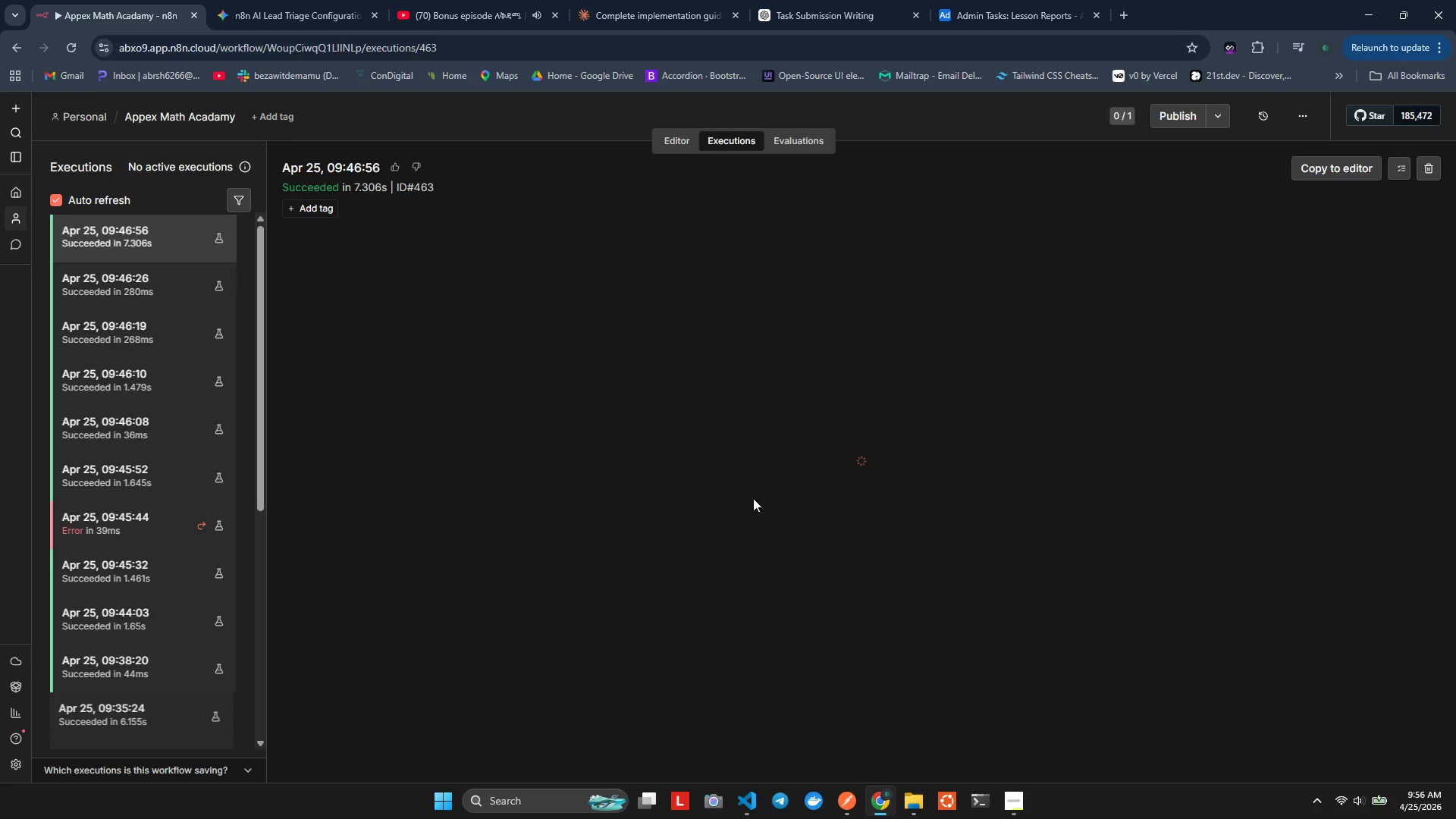 
hold_key(key=ControlLeft, duration=1.38)
scroll: coordinate [631, 483], scroll_direction: none, amount: 0.0
 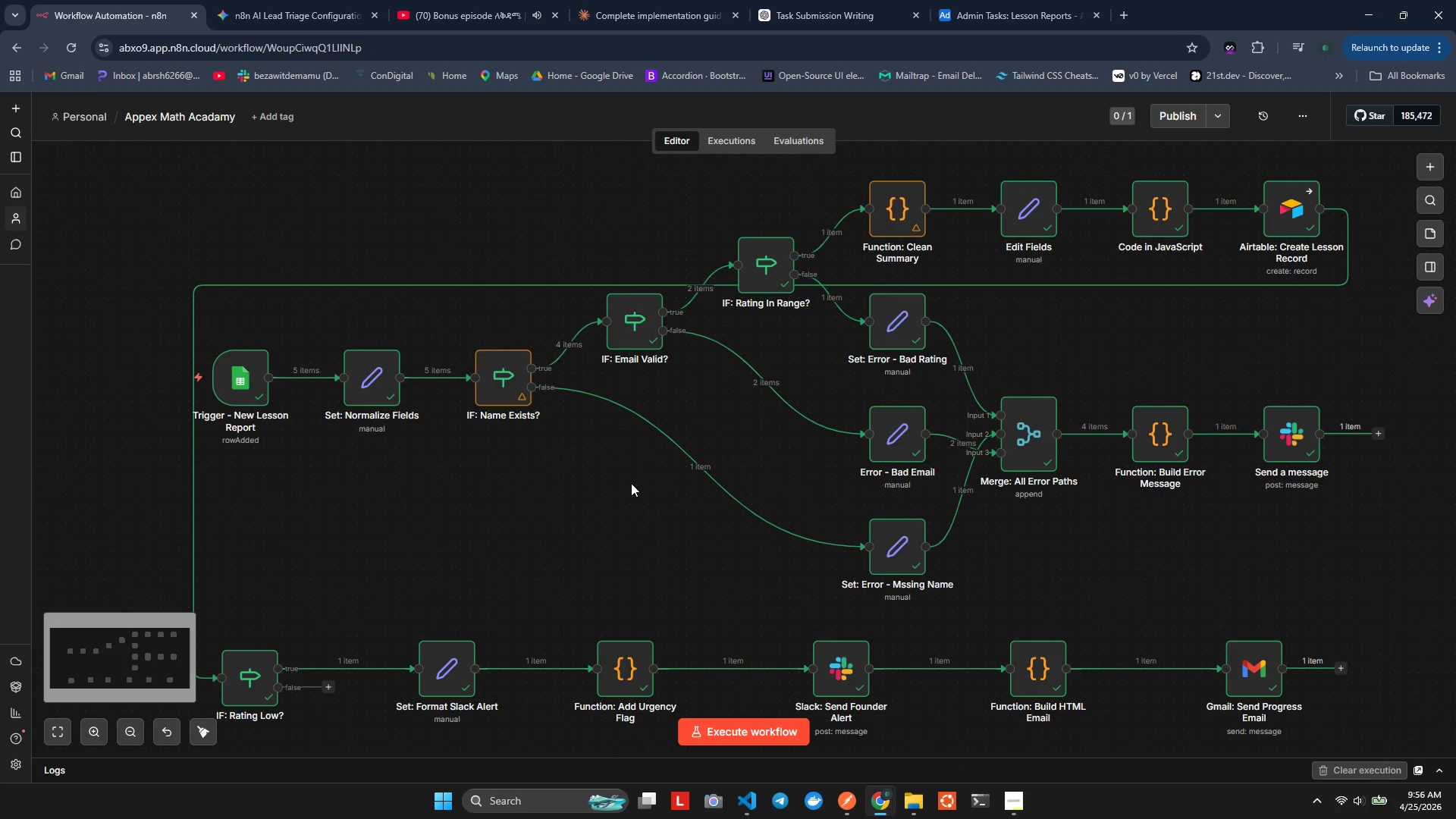 
hold_key(key=ShiftLeft, duration=0.92)
scroll: coordinate [631, 483], scroll_direction: down, amount: 2.0
 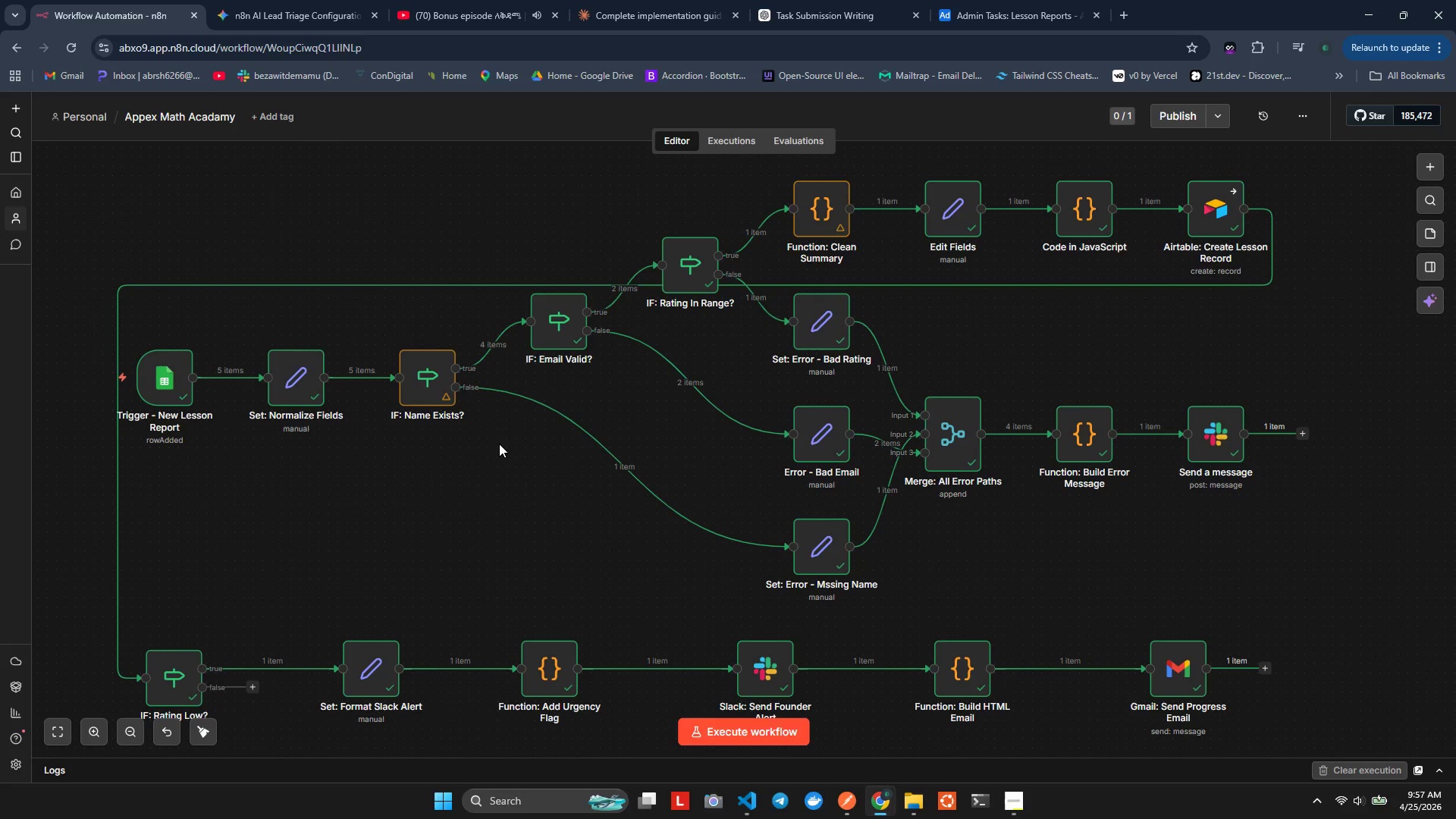 
wait(9.86)
 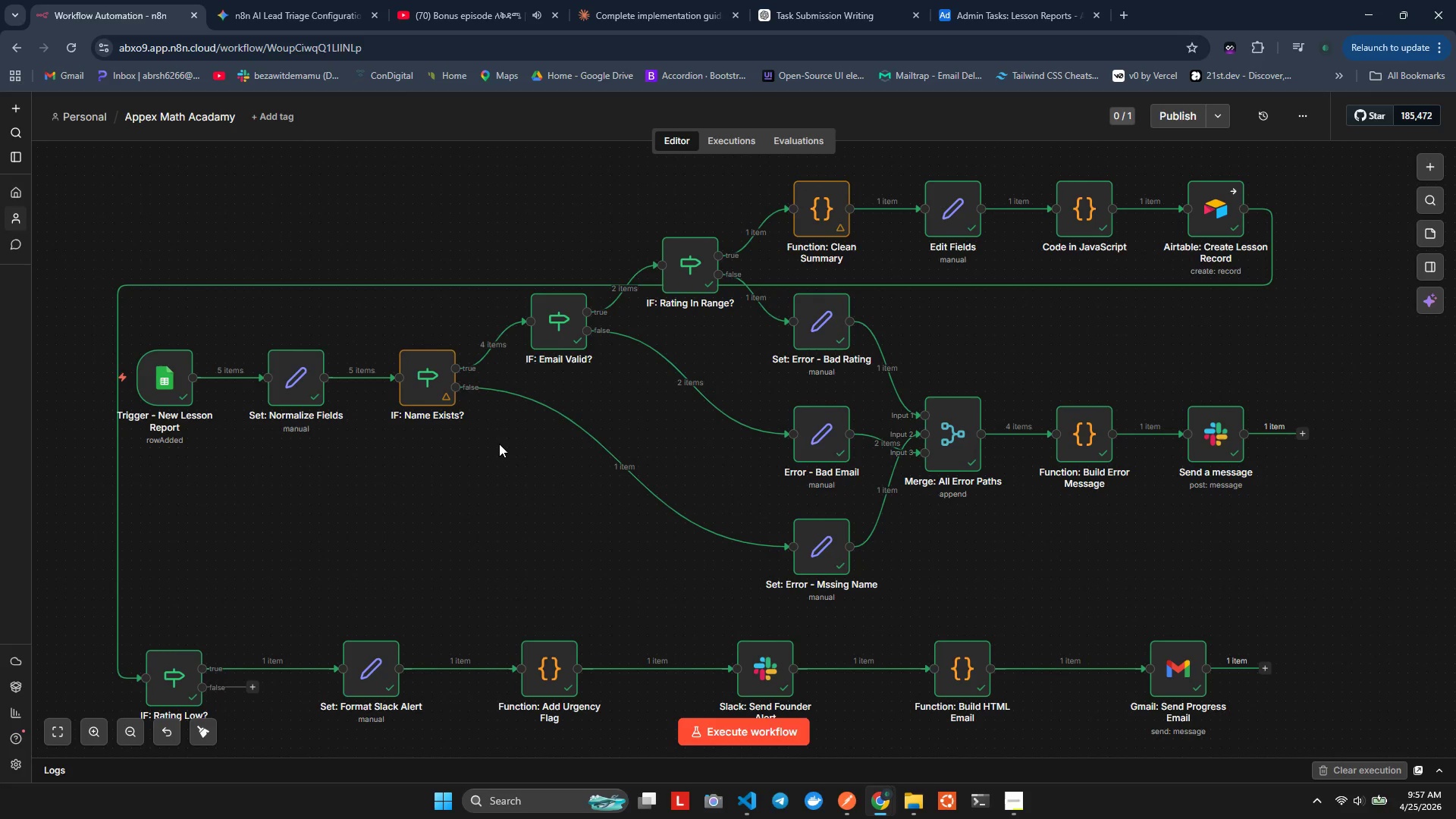 
hold_key(key=ShiftLeft, duration=1.31)
scroll: coordinate [601, 477], scroll_direction: down, amount: 2.0
 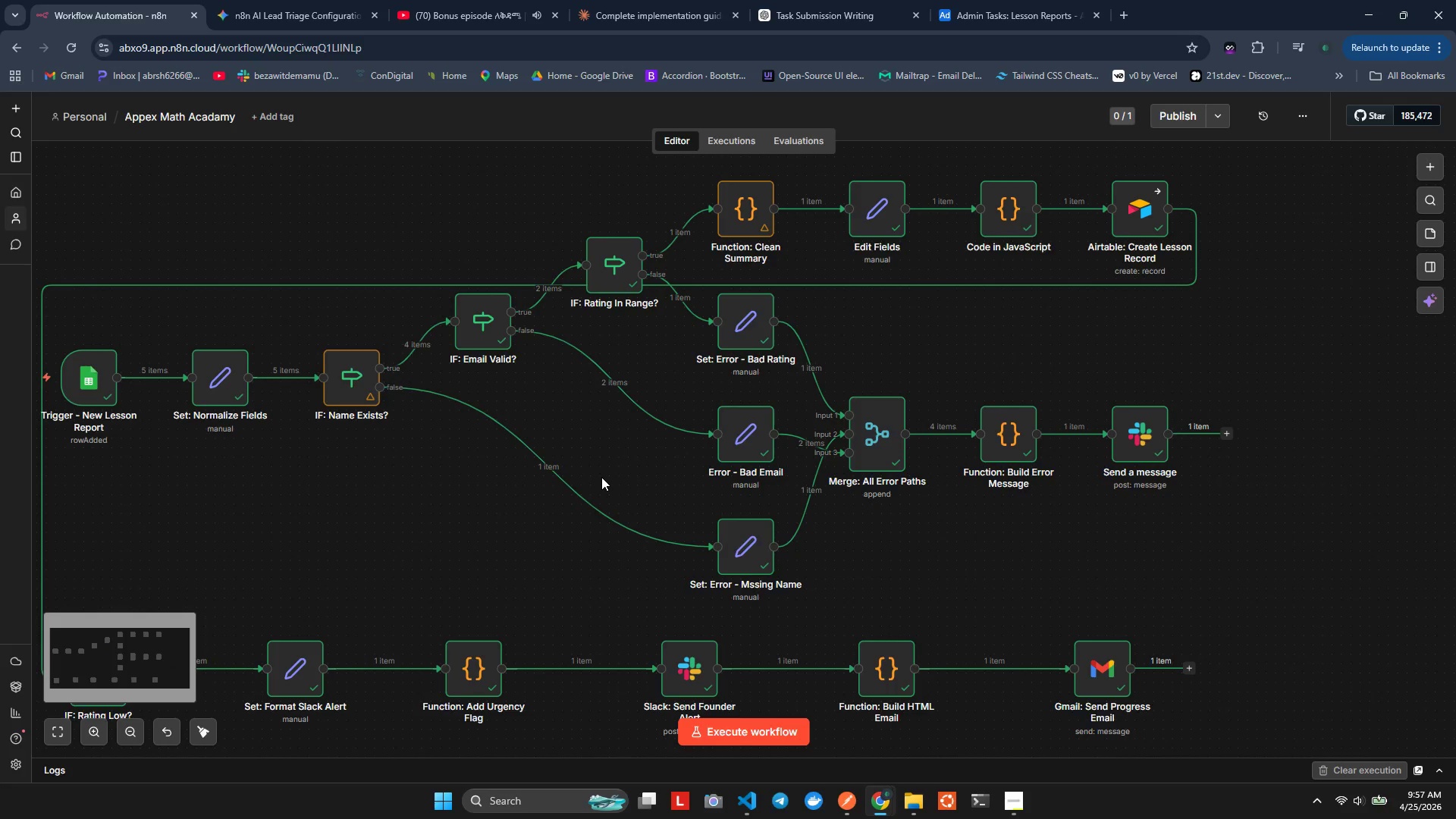 
scroll: coordinate [601, 477], scroll_direction: up, amount: 1.0
 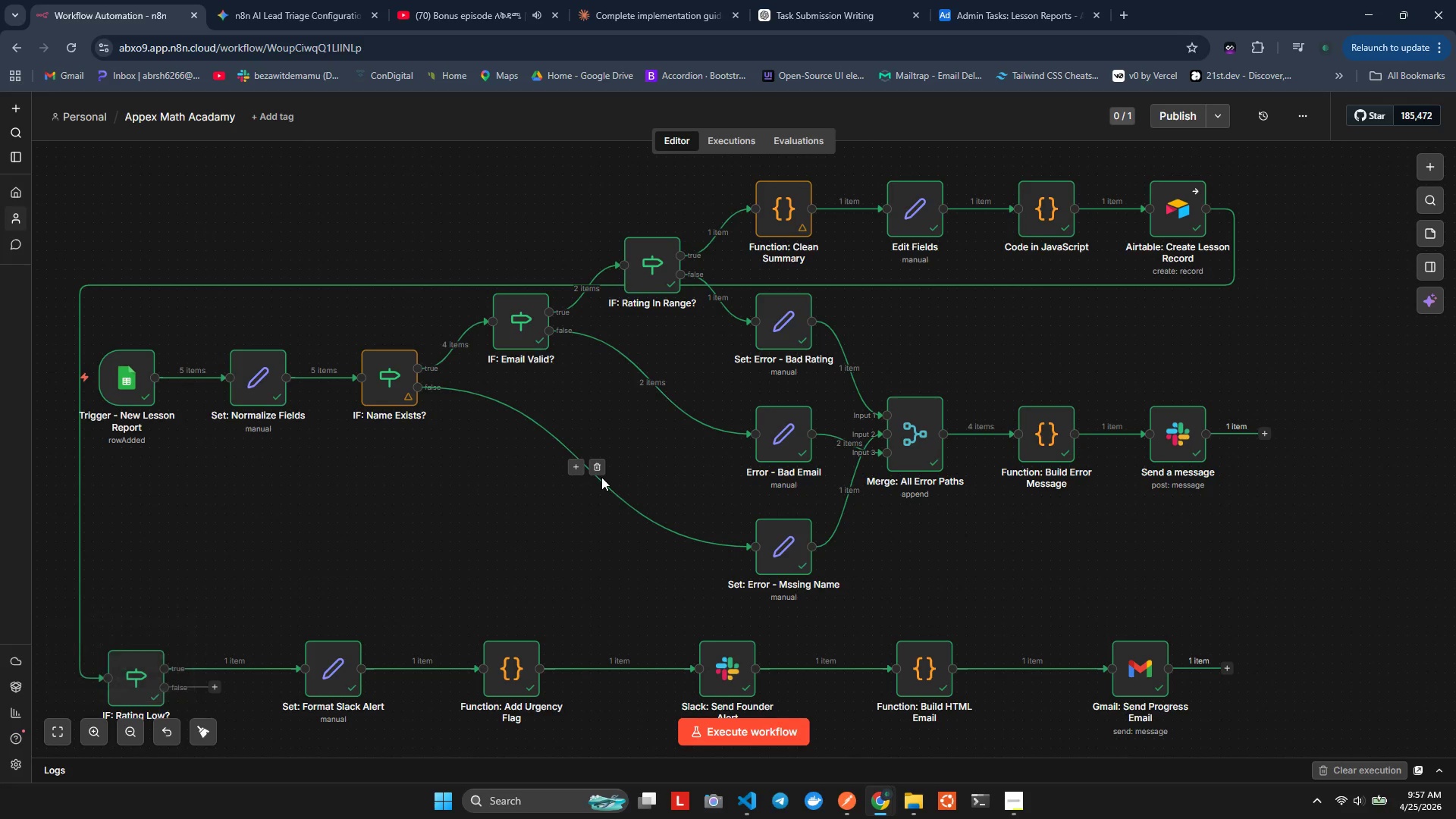 
scroll: coordinate [601, 477], scroll_direction: down, amount: 1.0
 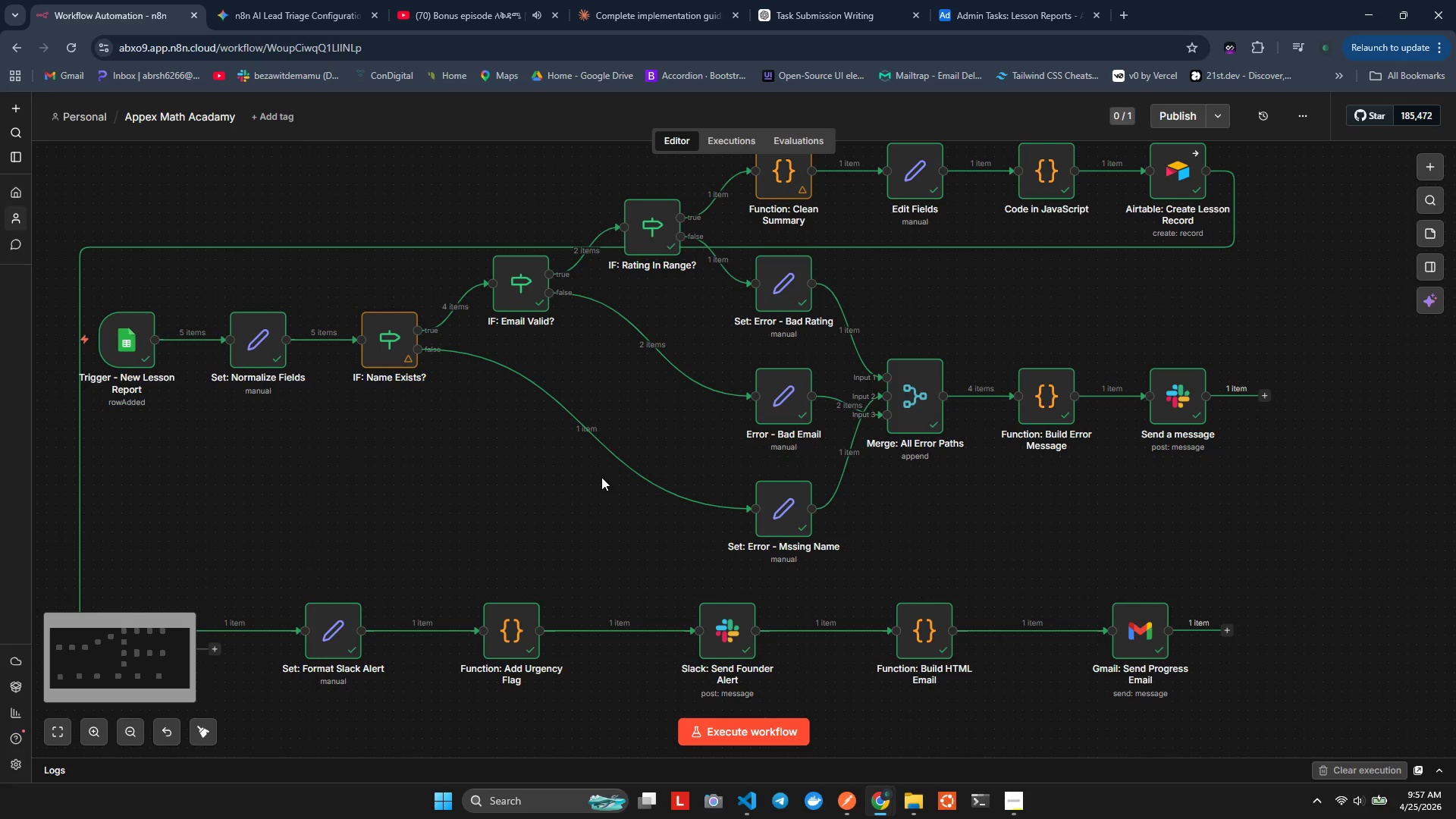 
hold_key(key=ShiftLeft, duration=1.28)
scroll: coordinate [601, 477], scroll_direction: none, amount: 0.0
 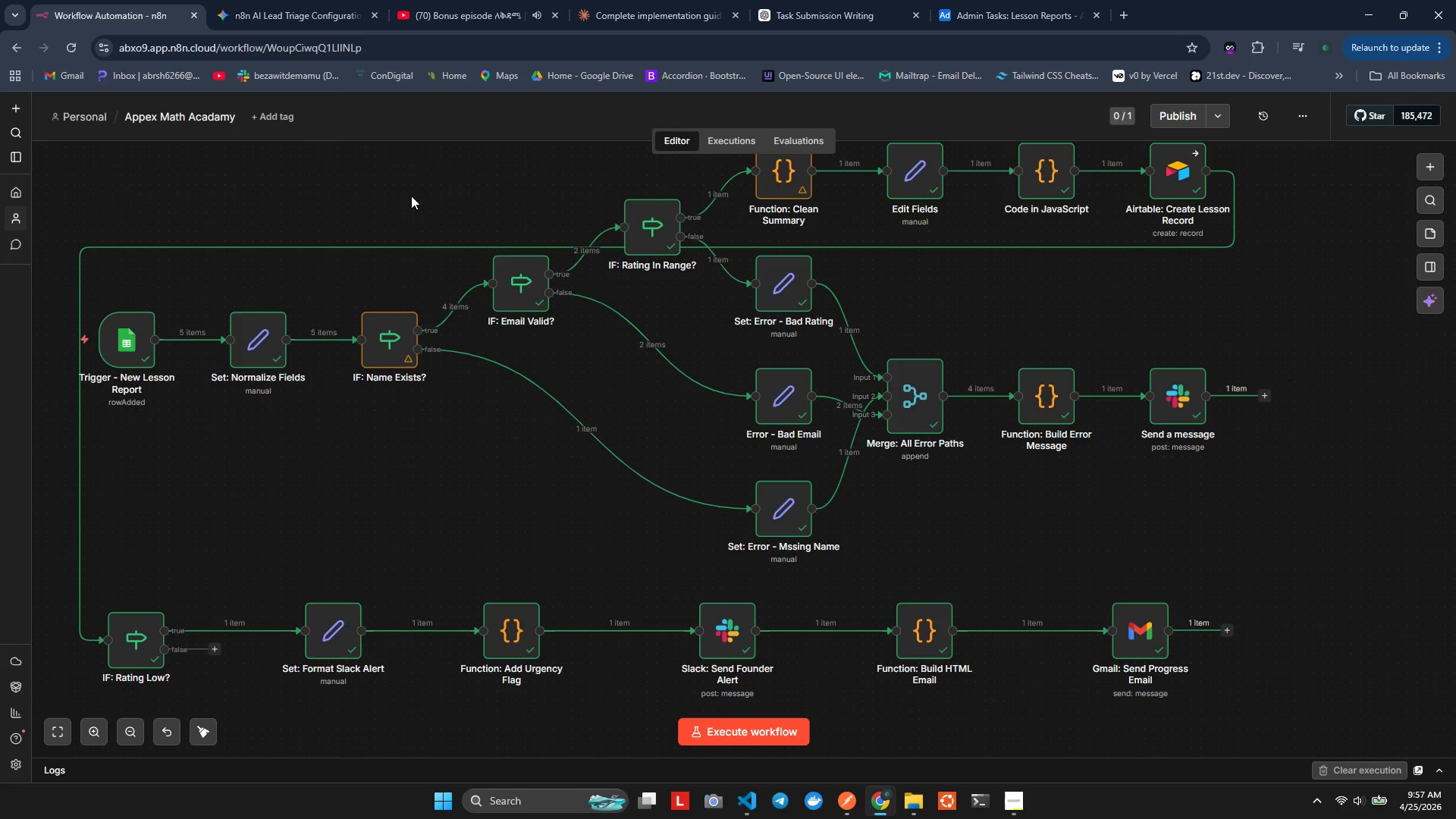 
wait(18.56)
 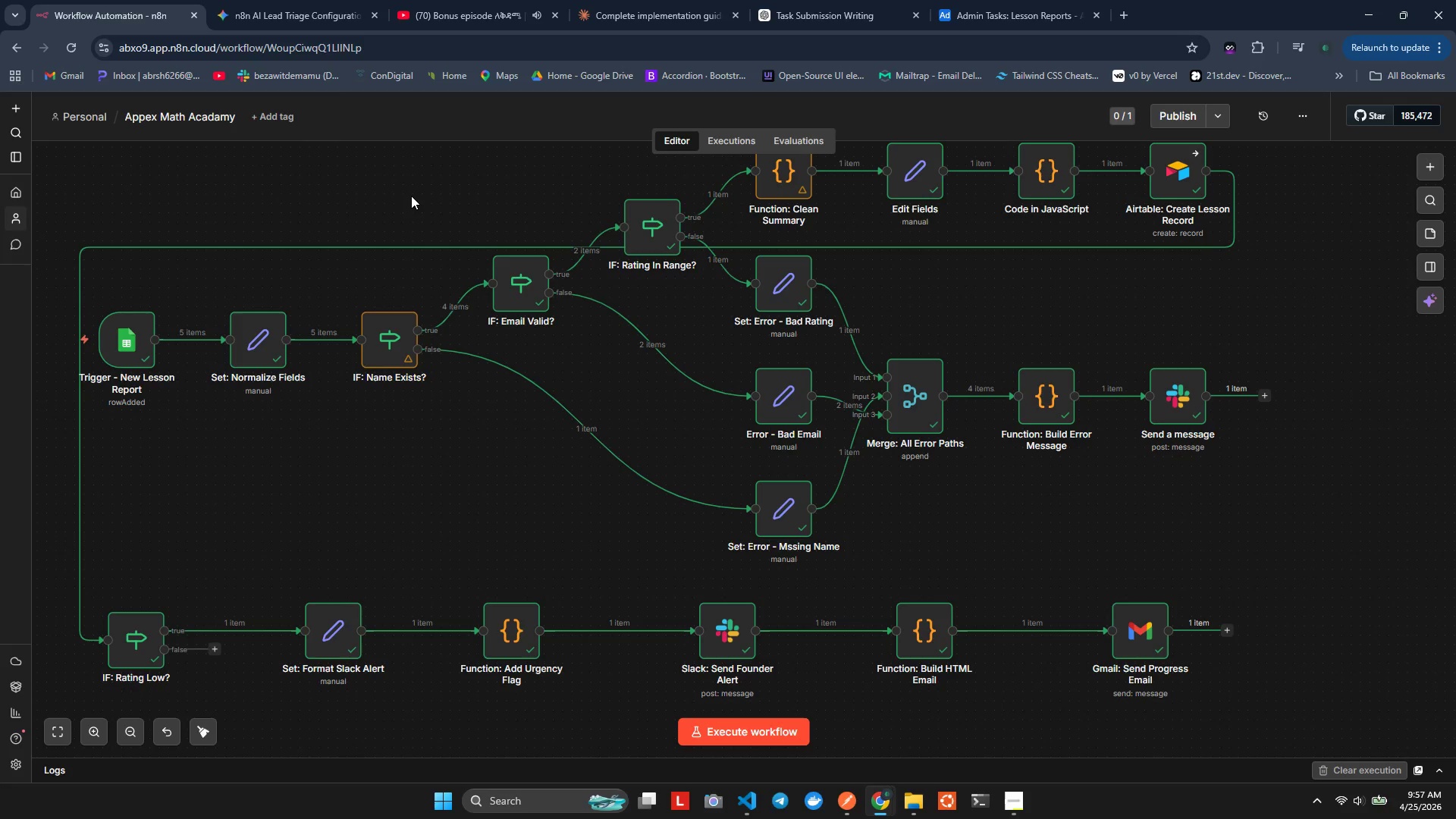 
scroll: coordinate [617, 325], scroll_direction: up, amount: 1.0
 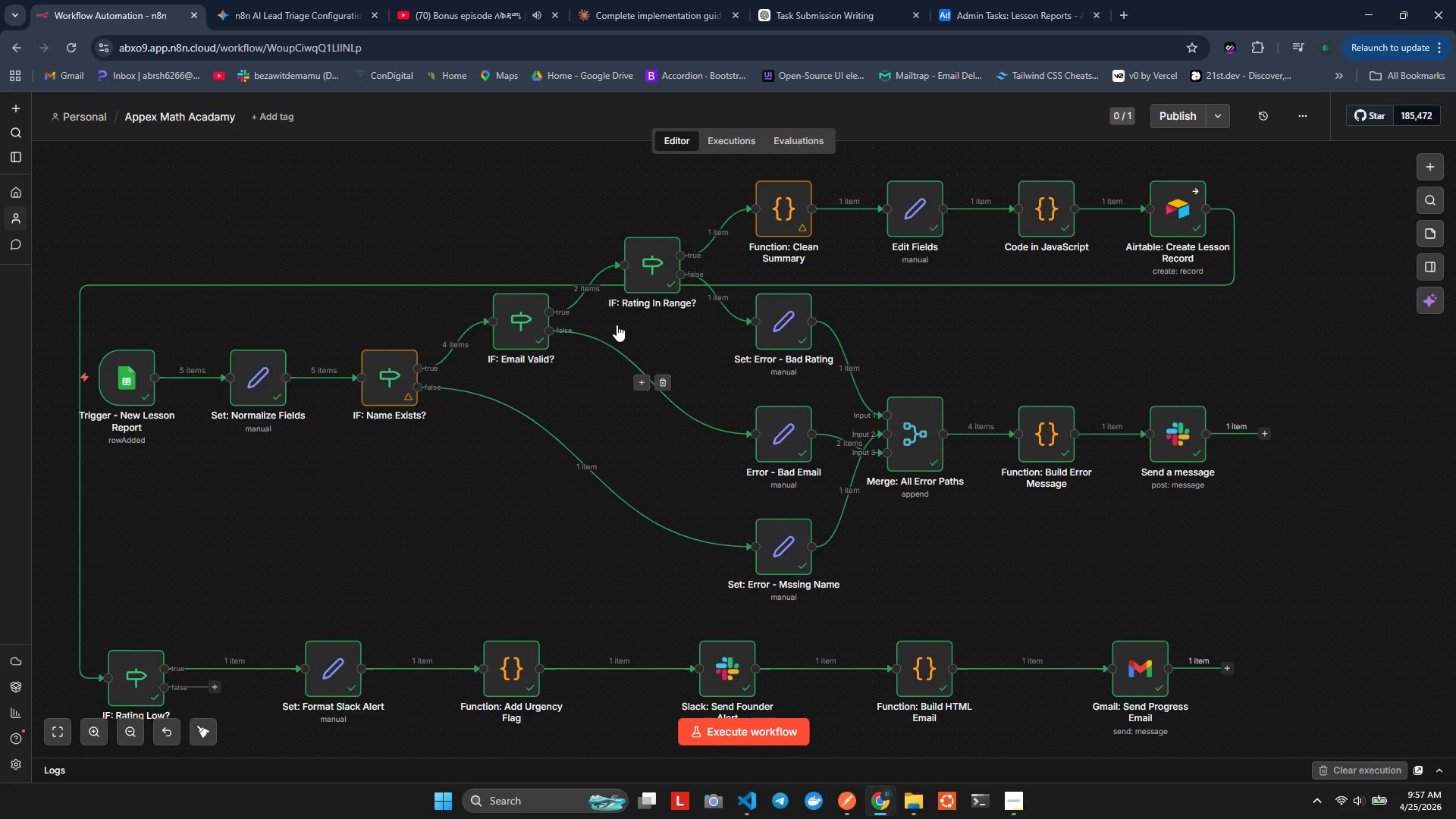 
scroll: coordinate [617, 325], scroll_direction: none, amount: 0.0
 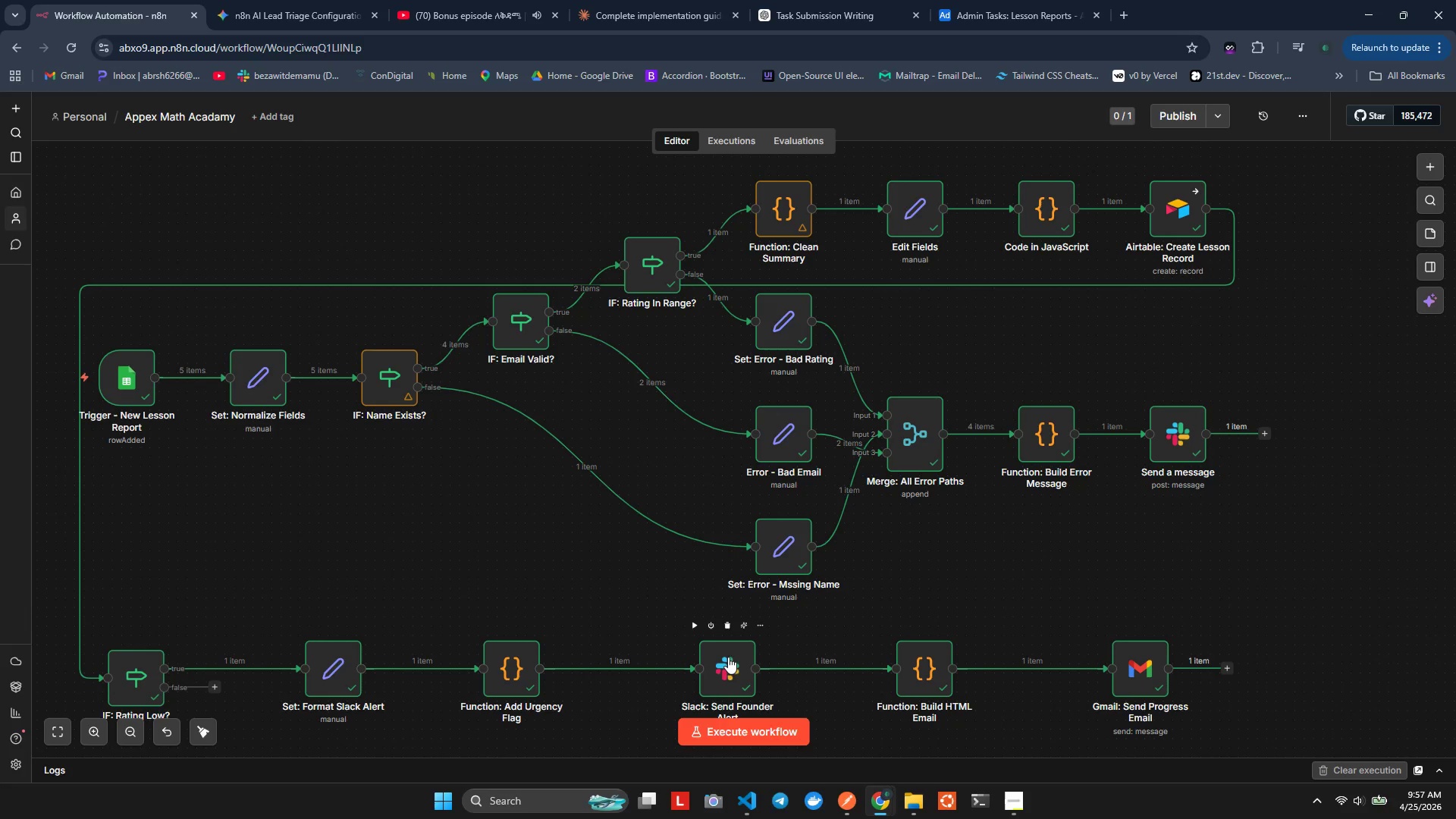 
wait(5.67)
 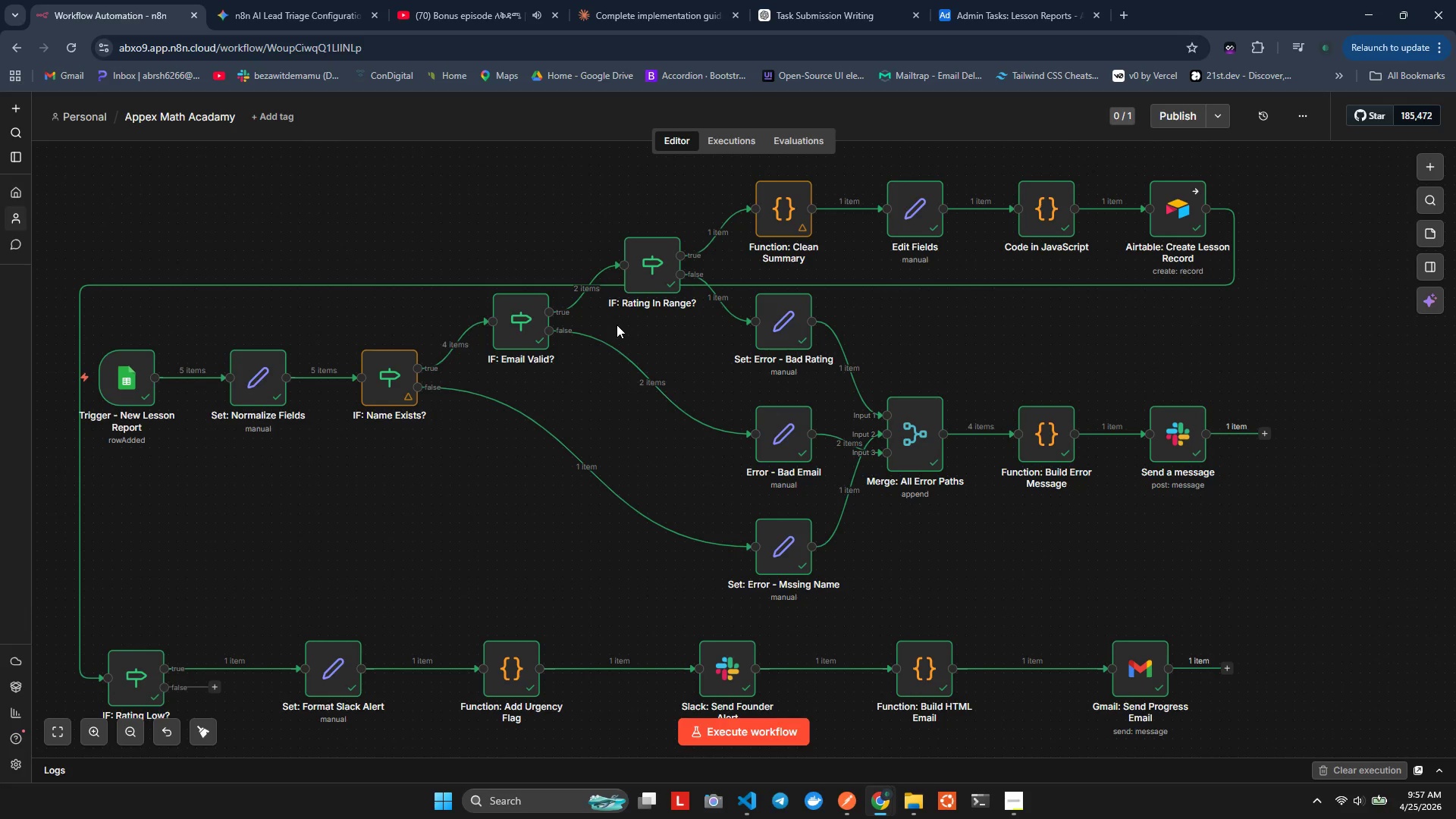 
left_click_drag(start_coordinate=[726, 657], to_coordinate=[636, 654])
 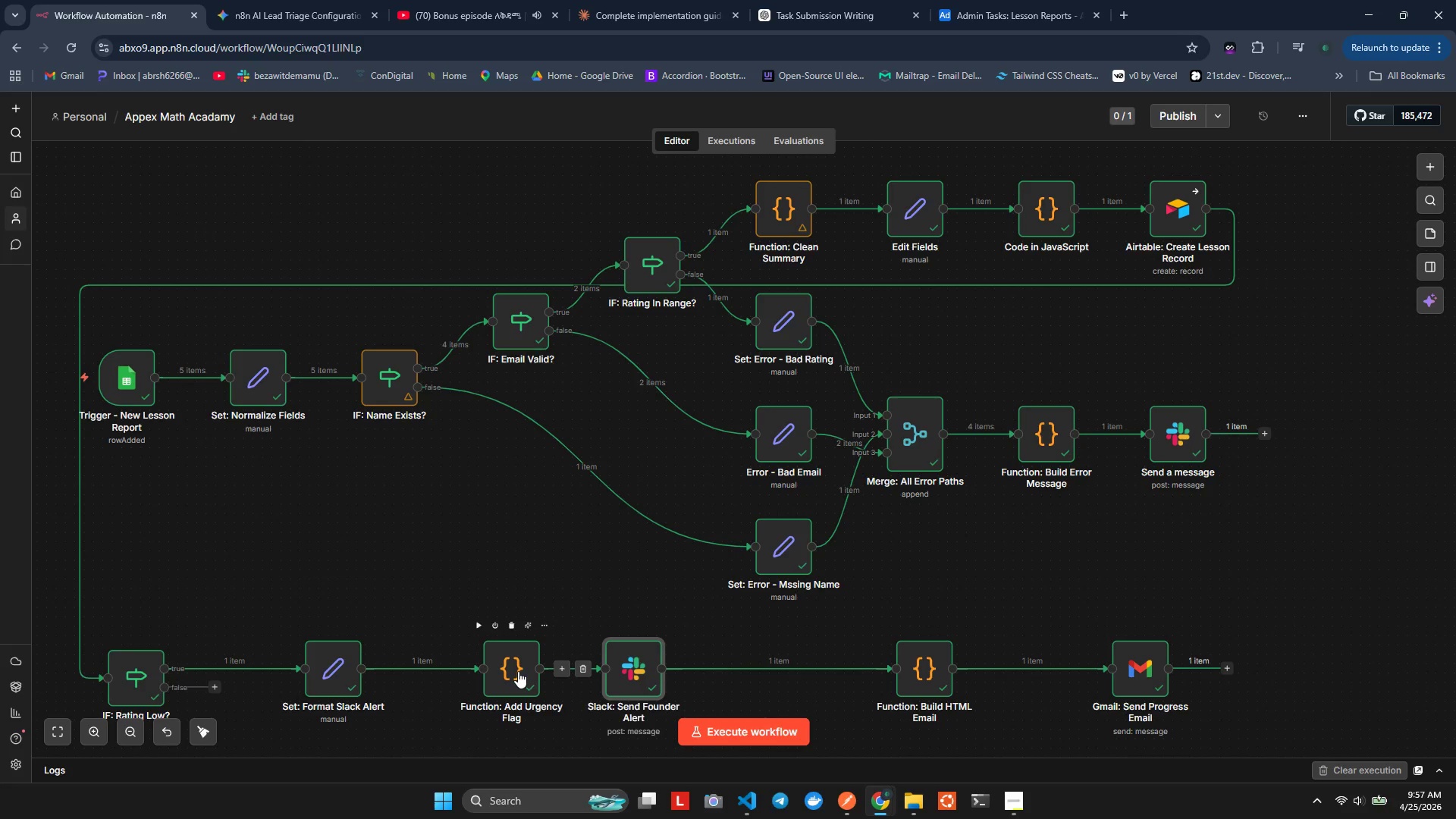 
left_click_drag(start_coordinate=[518, 671], to_coordinate=[491, 671])
 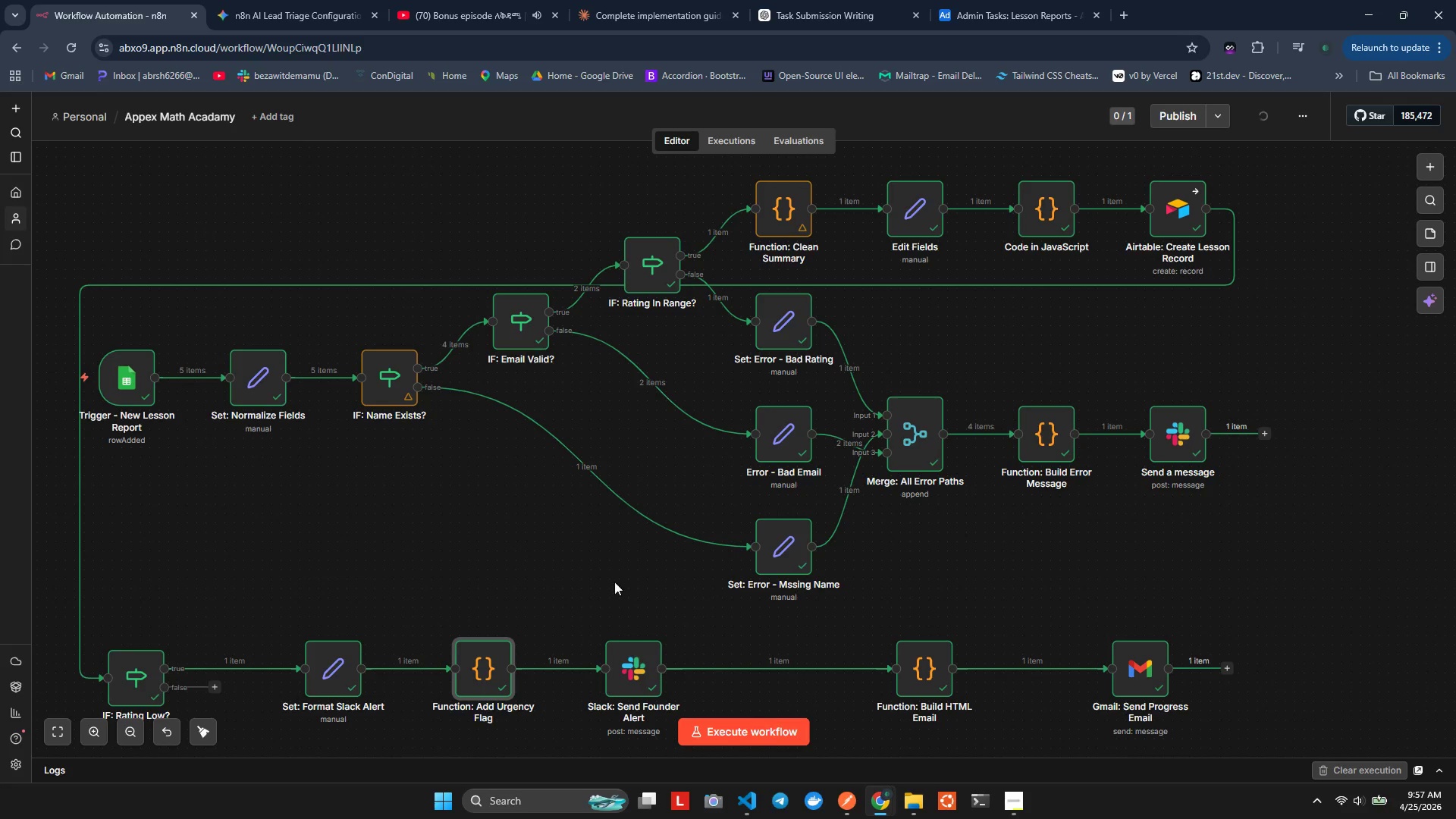 
left_click([620, 572])
 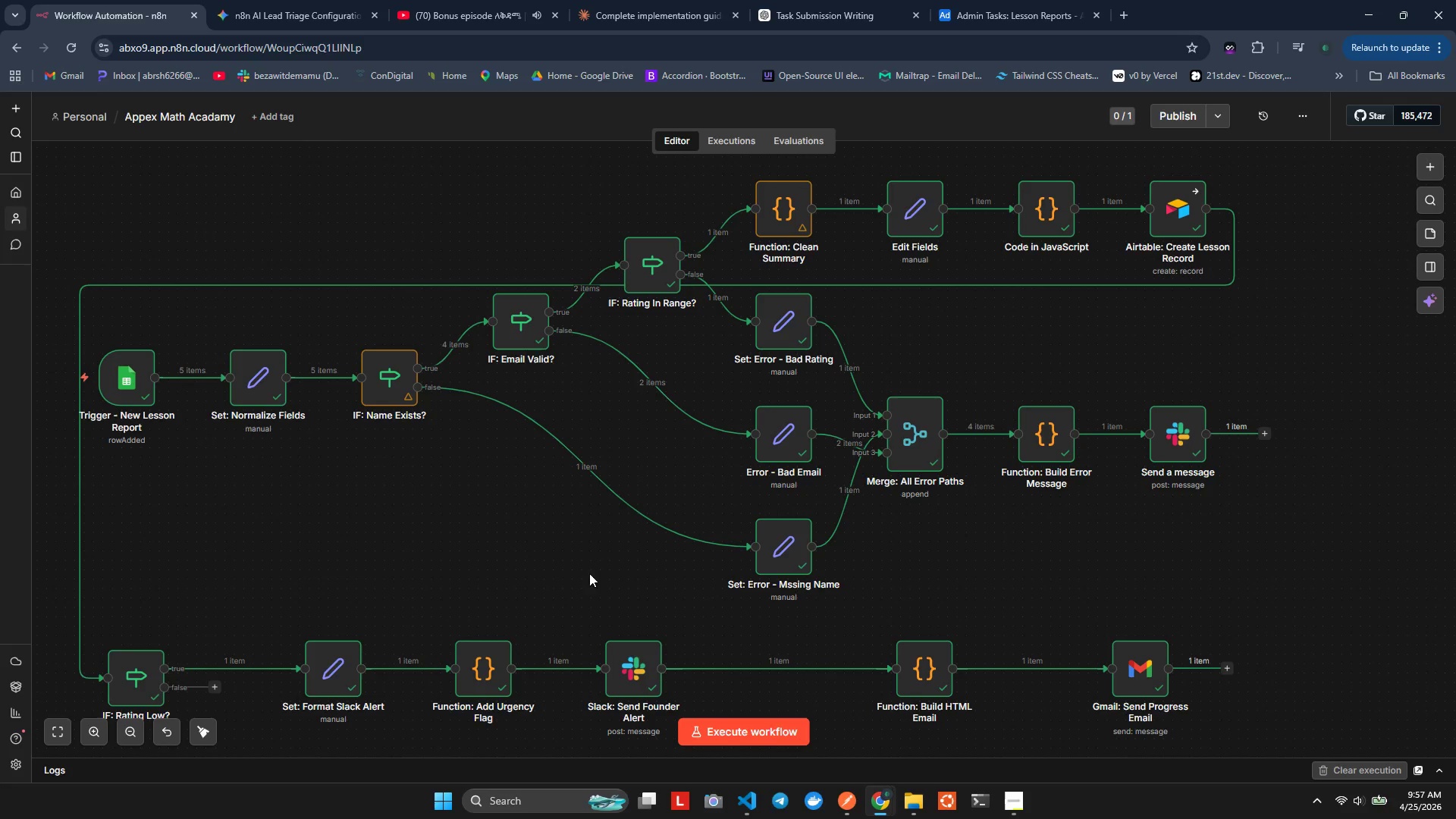 
left_click_drag(start_coordinate=[926, 659], to_coordinate=[949, 660])
 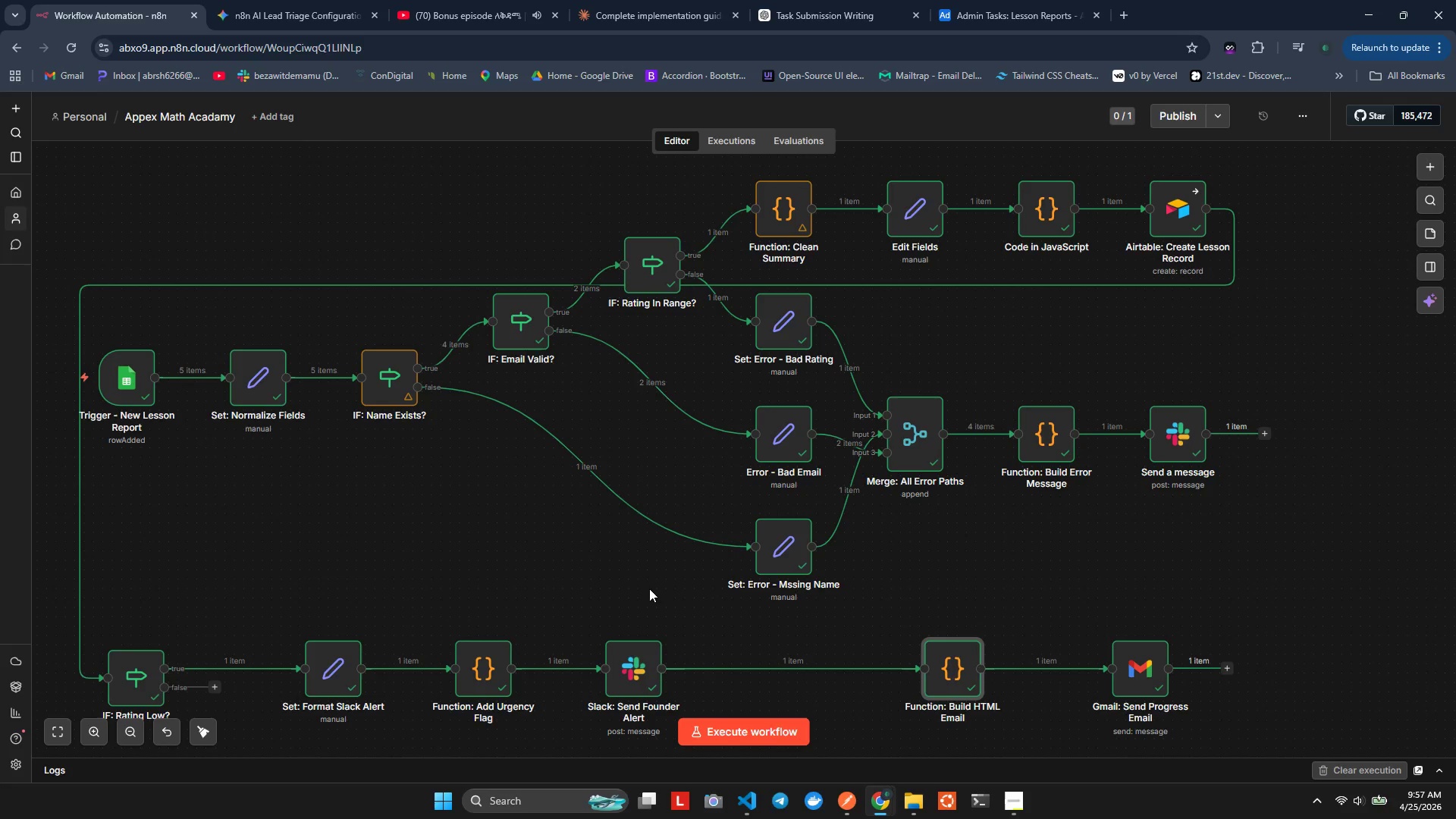 
left_click([631, 585])
 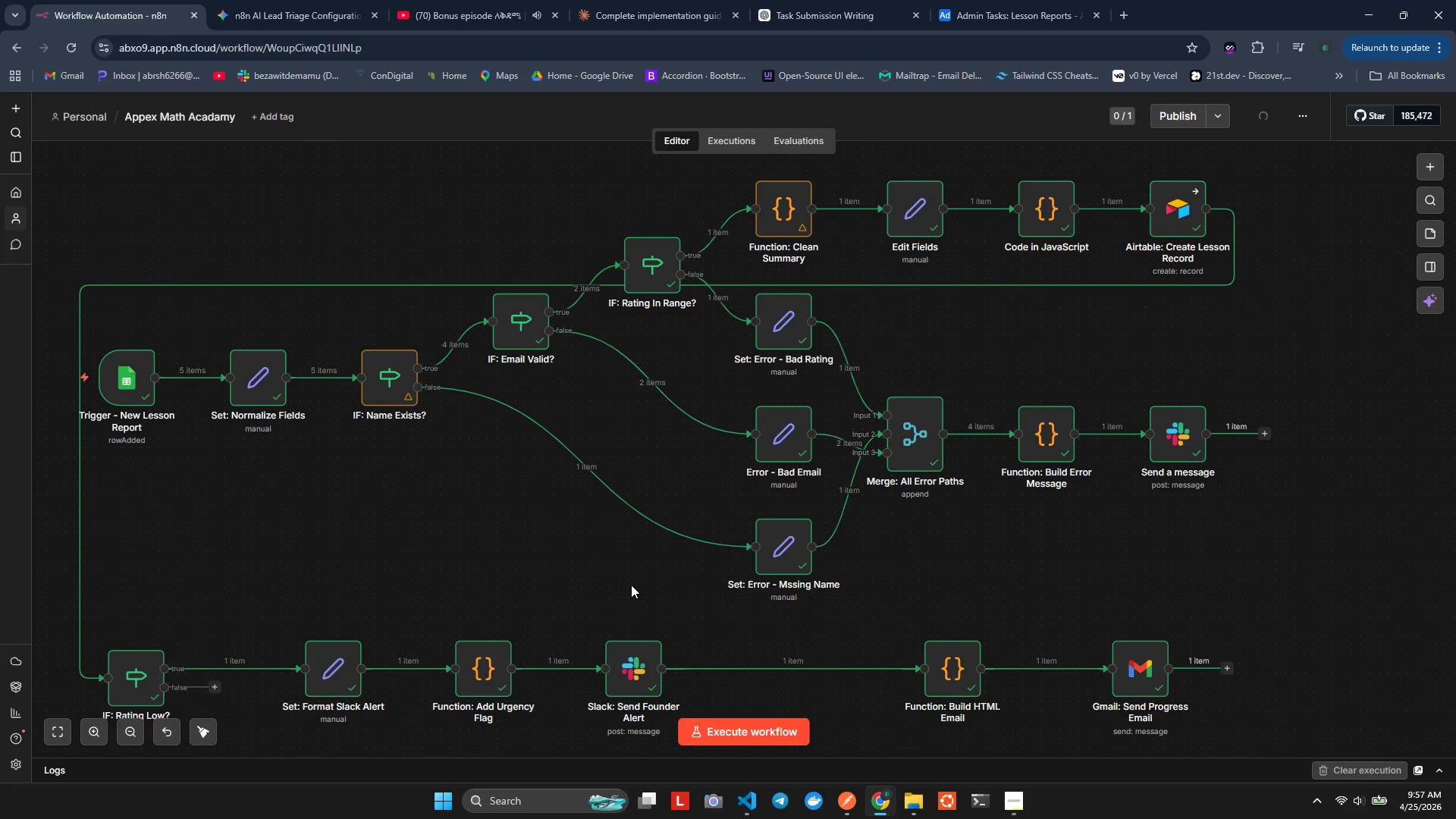 
hold_key(key=ShiftLeft, duration=0.48)
 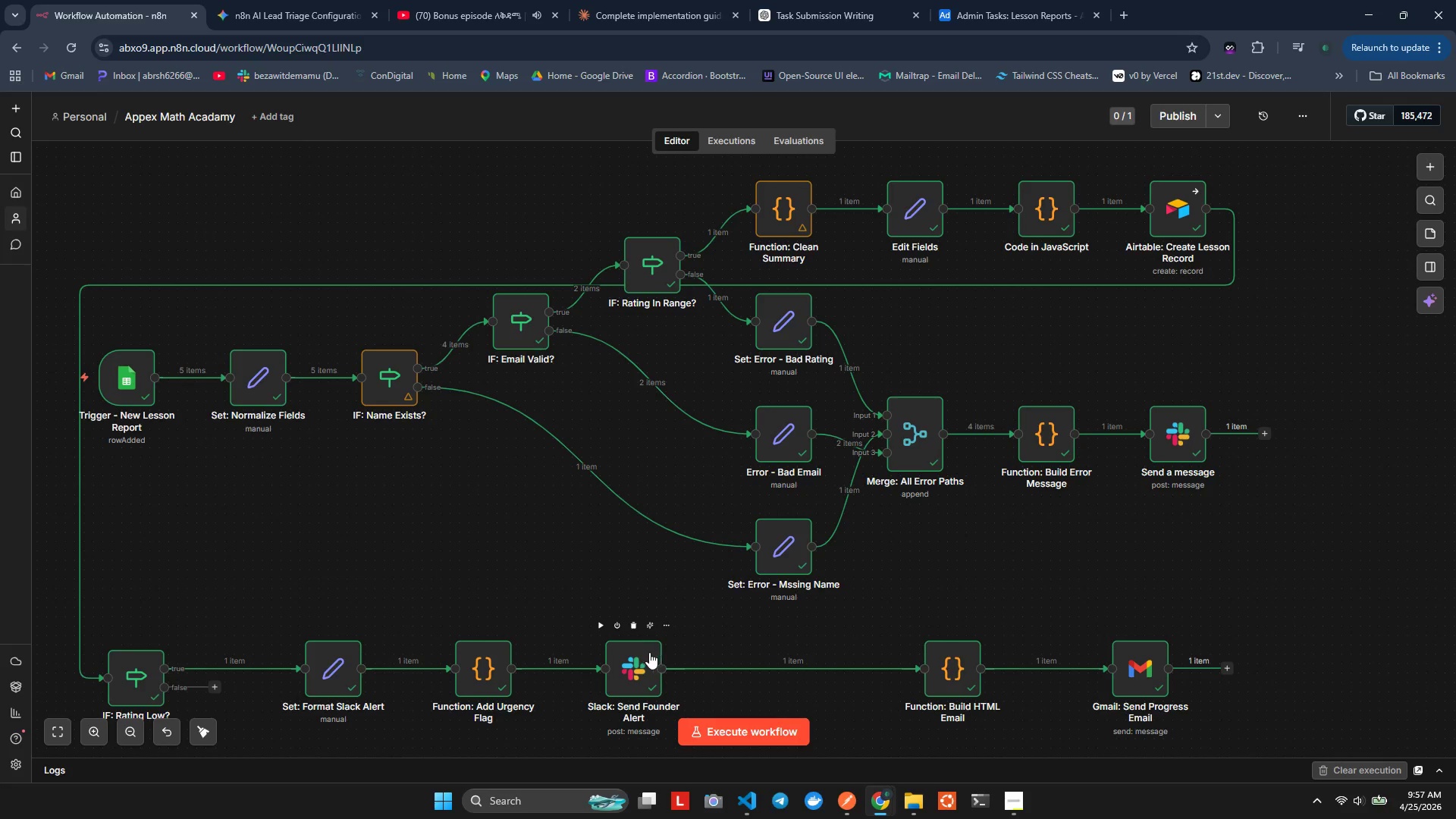 
left_click_drag(start_coordinate=[632, 658], to_coordinate=[611, 661])
 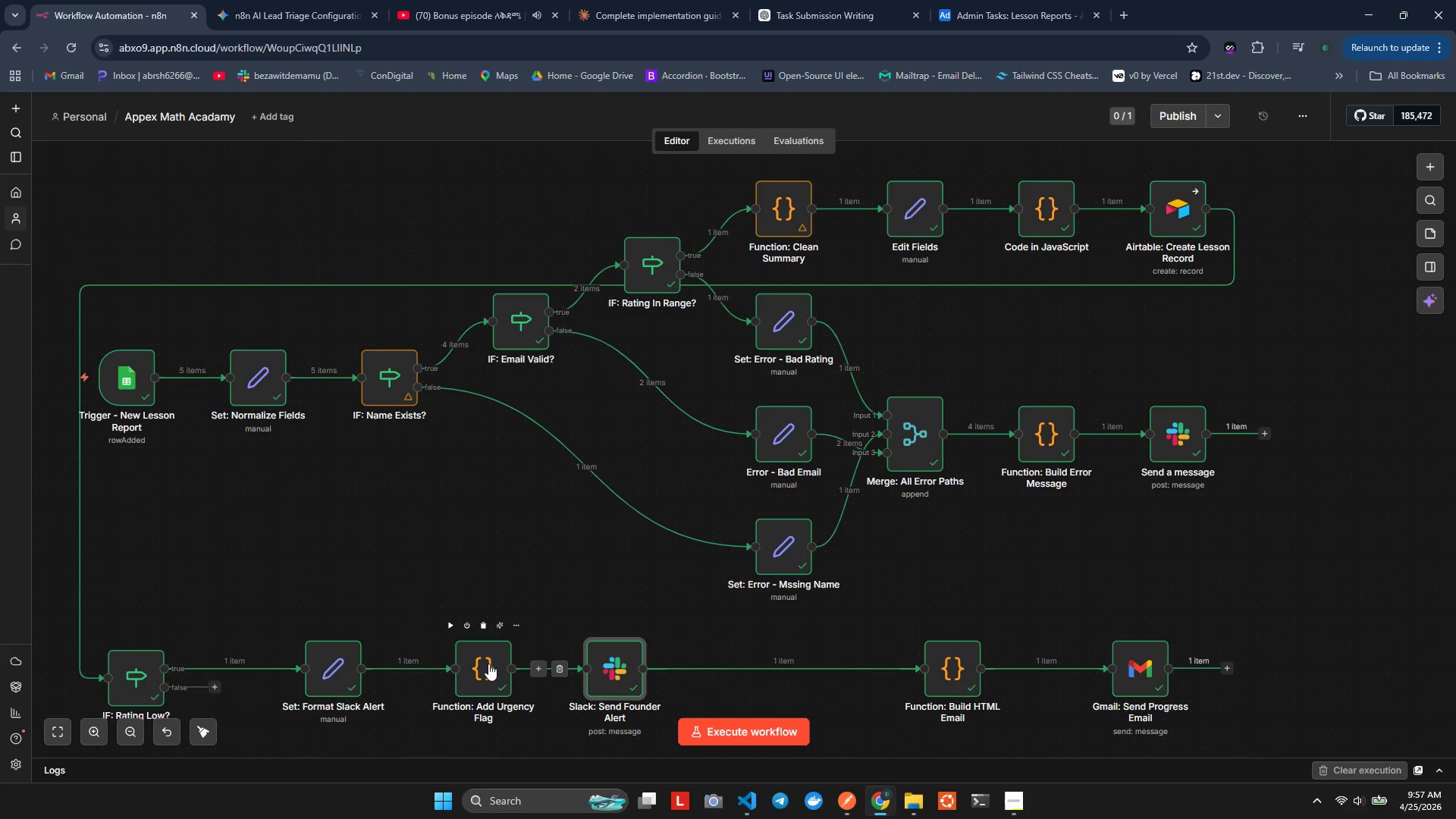 
left_click_drag(start_coordinate=[488, 664], to_coordinate=[477, 664])
 